 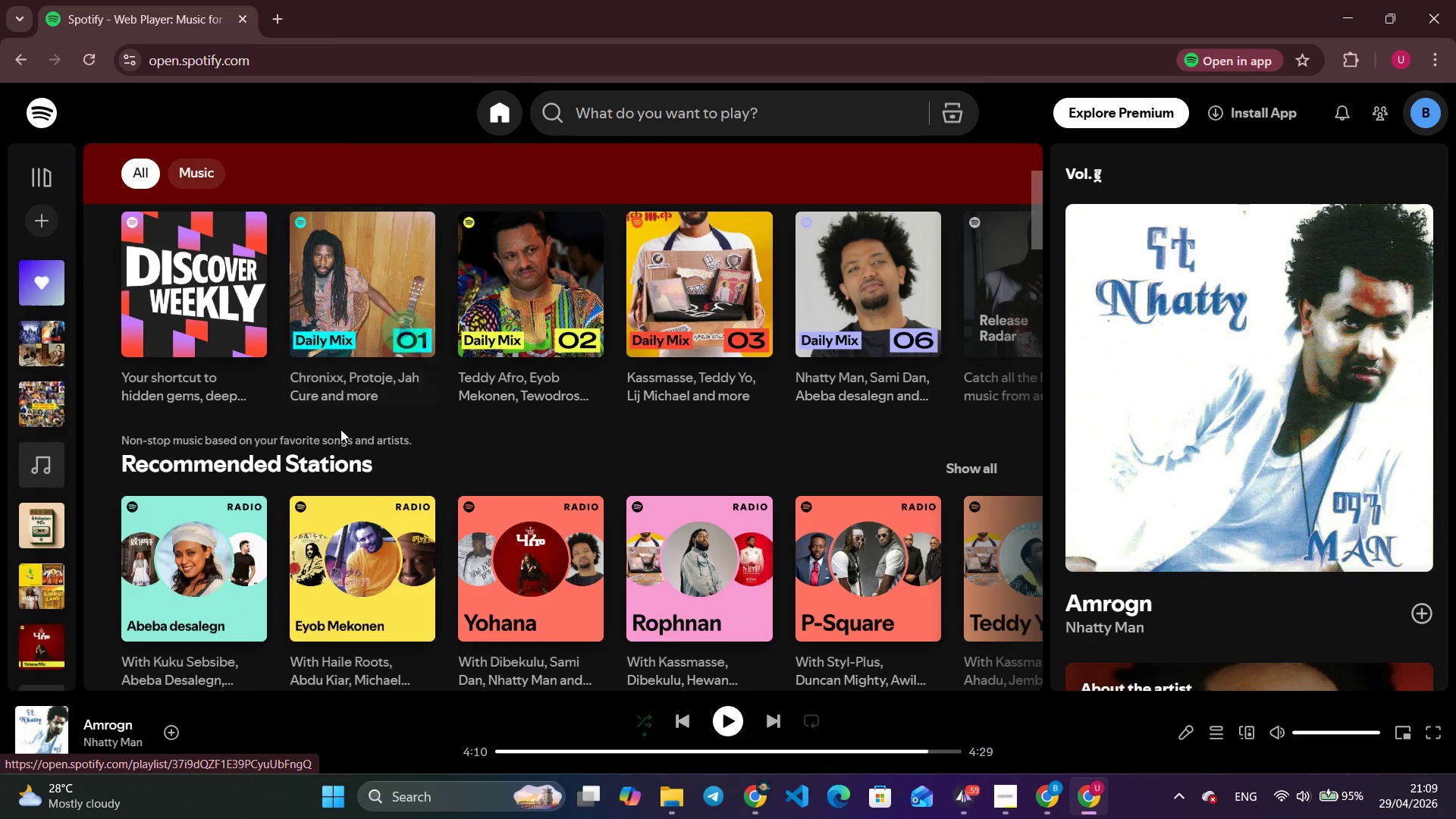 
left_click([1020, 312])
 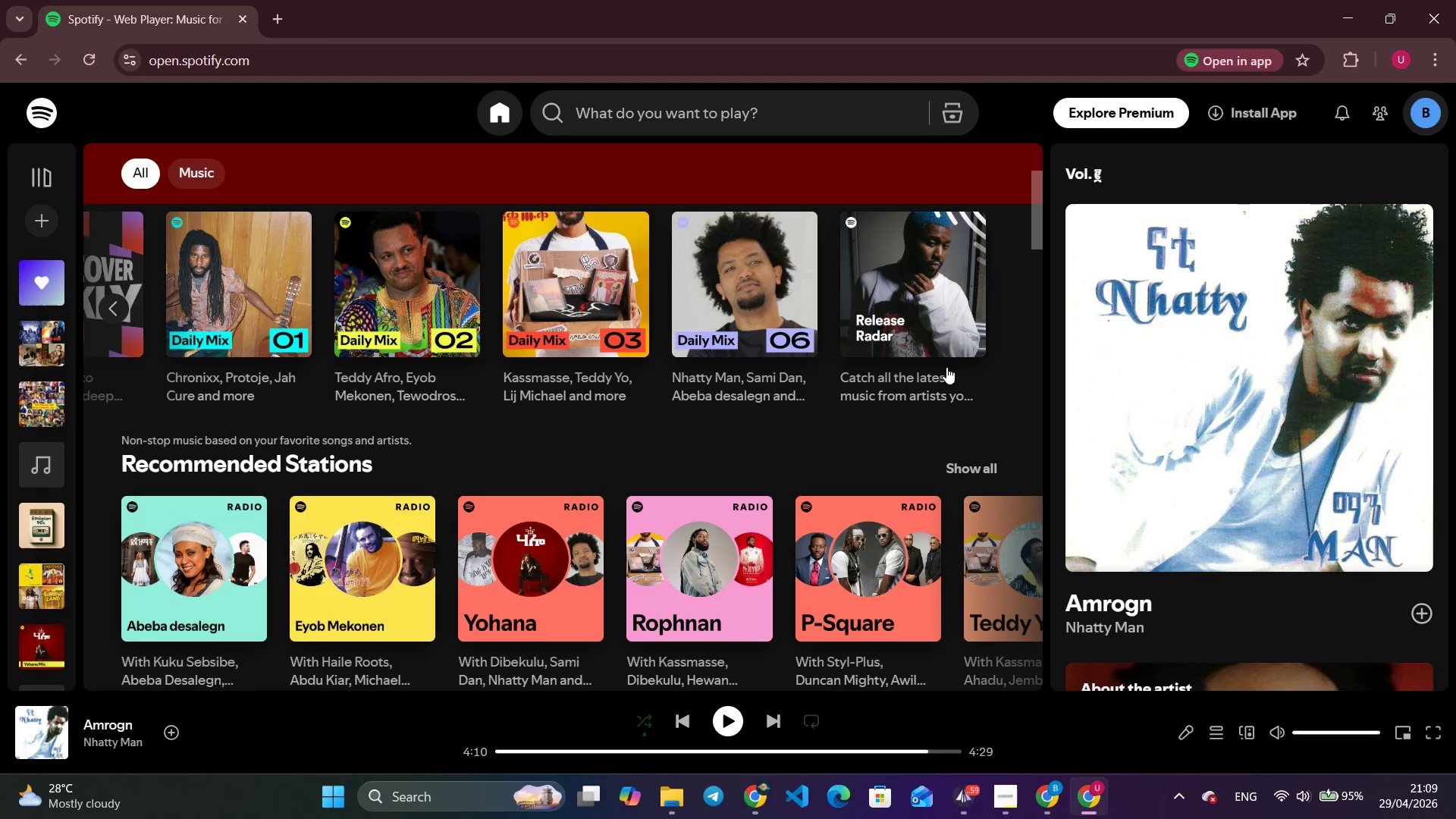 
scroll: coordinate [825, 425], scroll_direction: up, amount: 3.0
 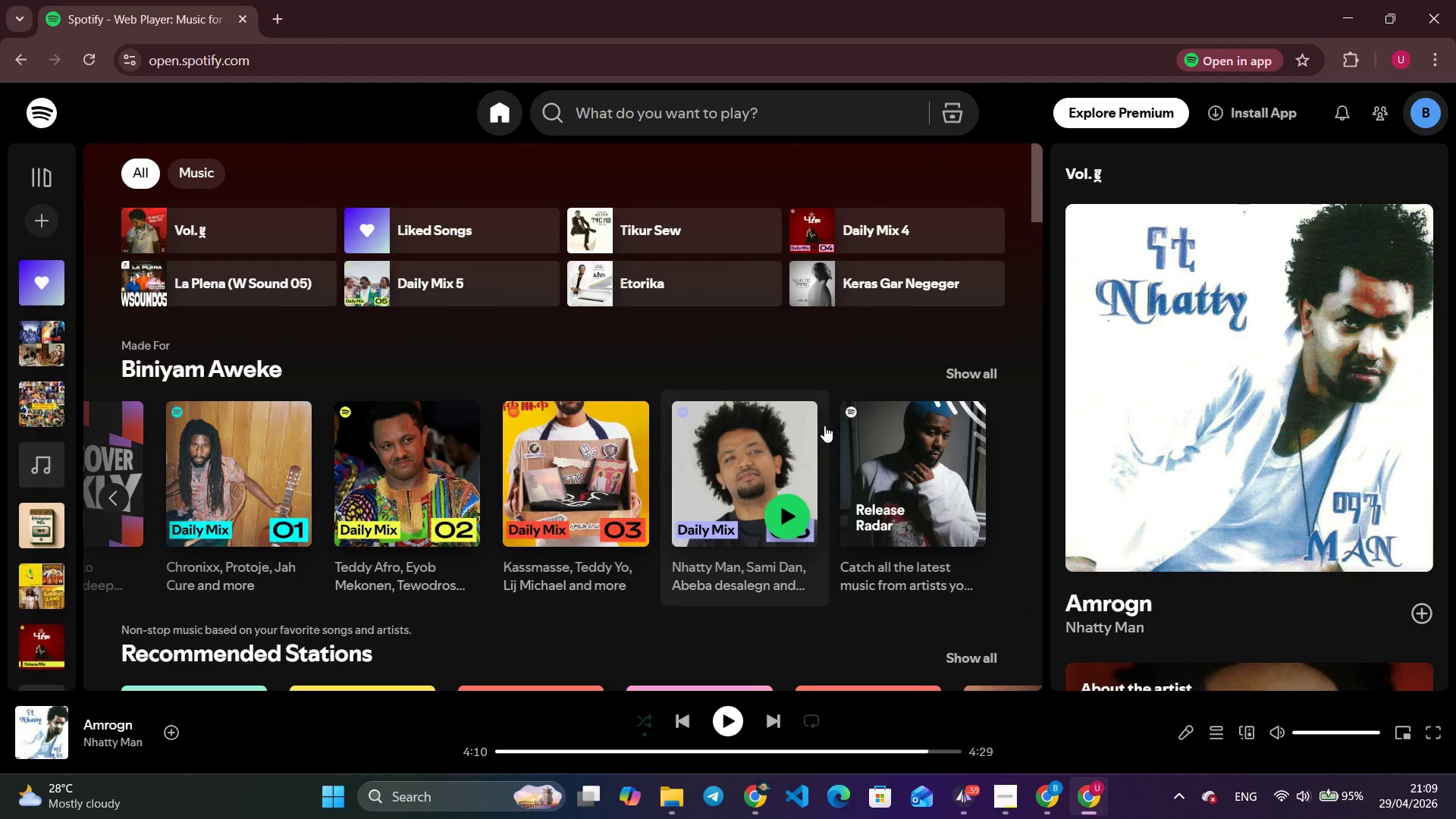 
scroll: coordinate [824, 425], scroll_direction: down, amount: 3.0
 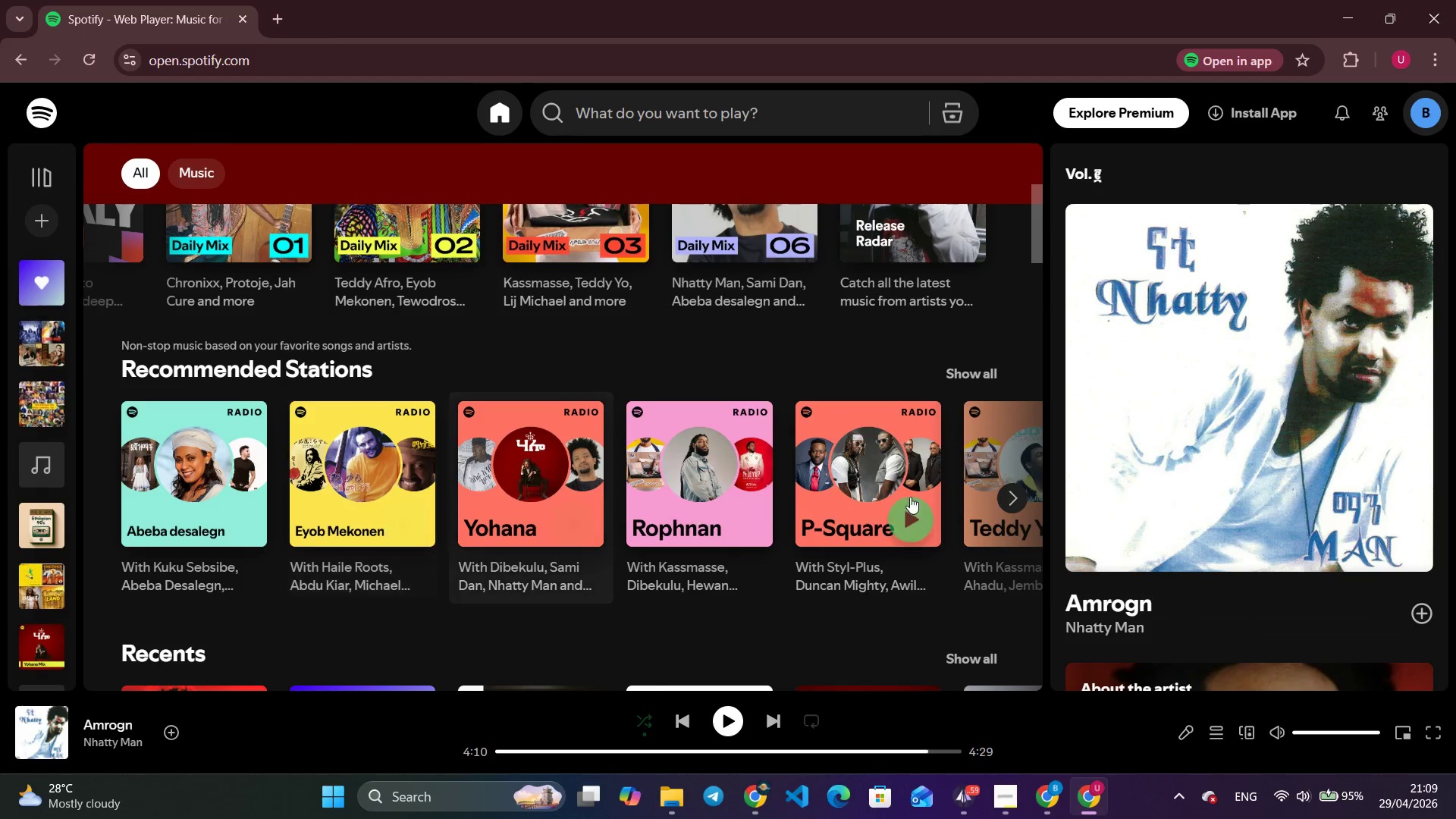 
left_click([1009, 506])
 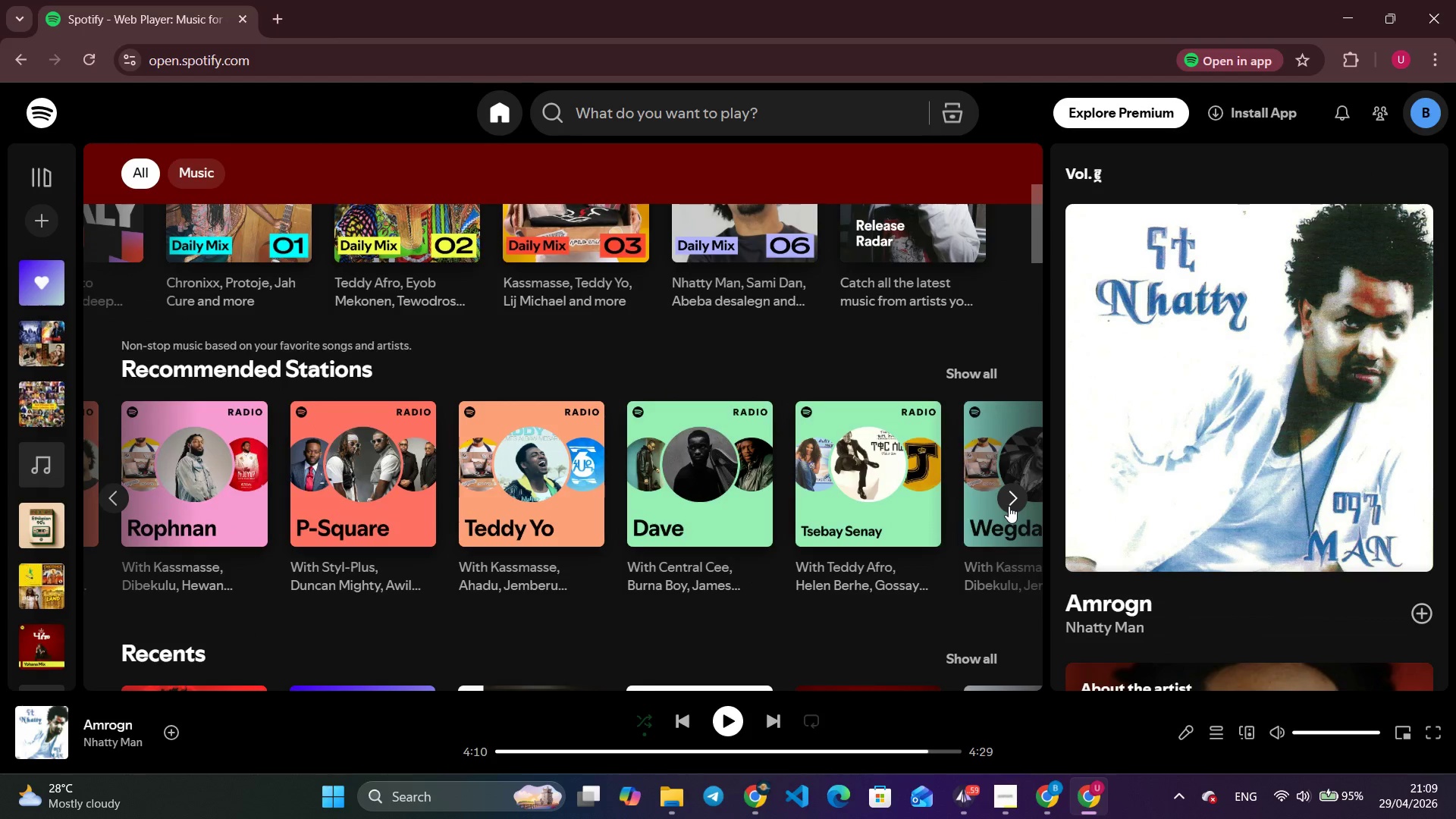 
left_click([1009, 506])
 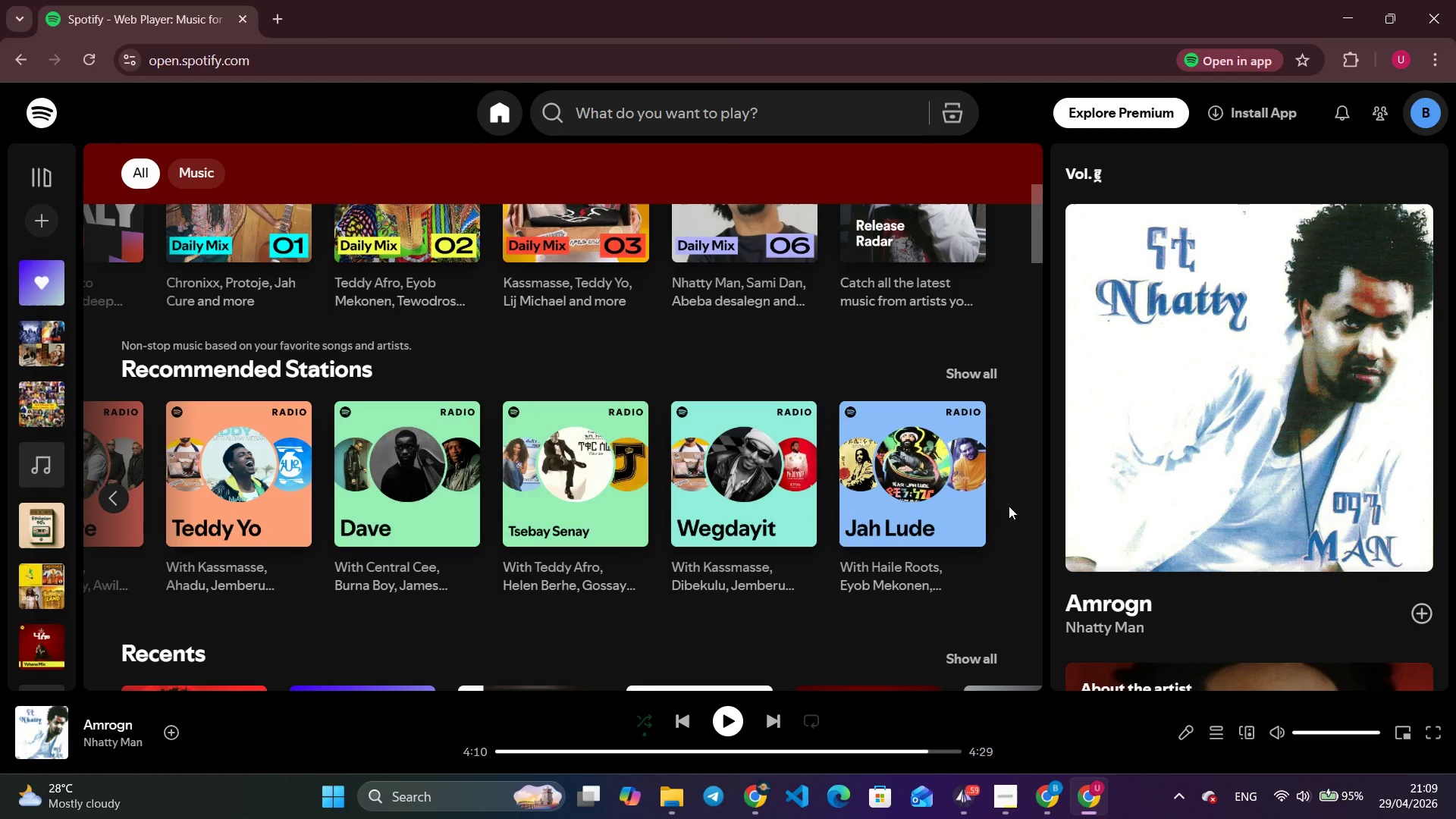 
left_click([1009, 506])
 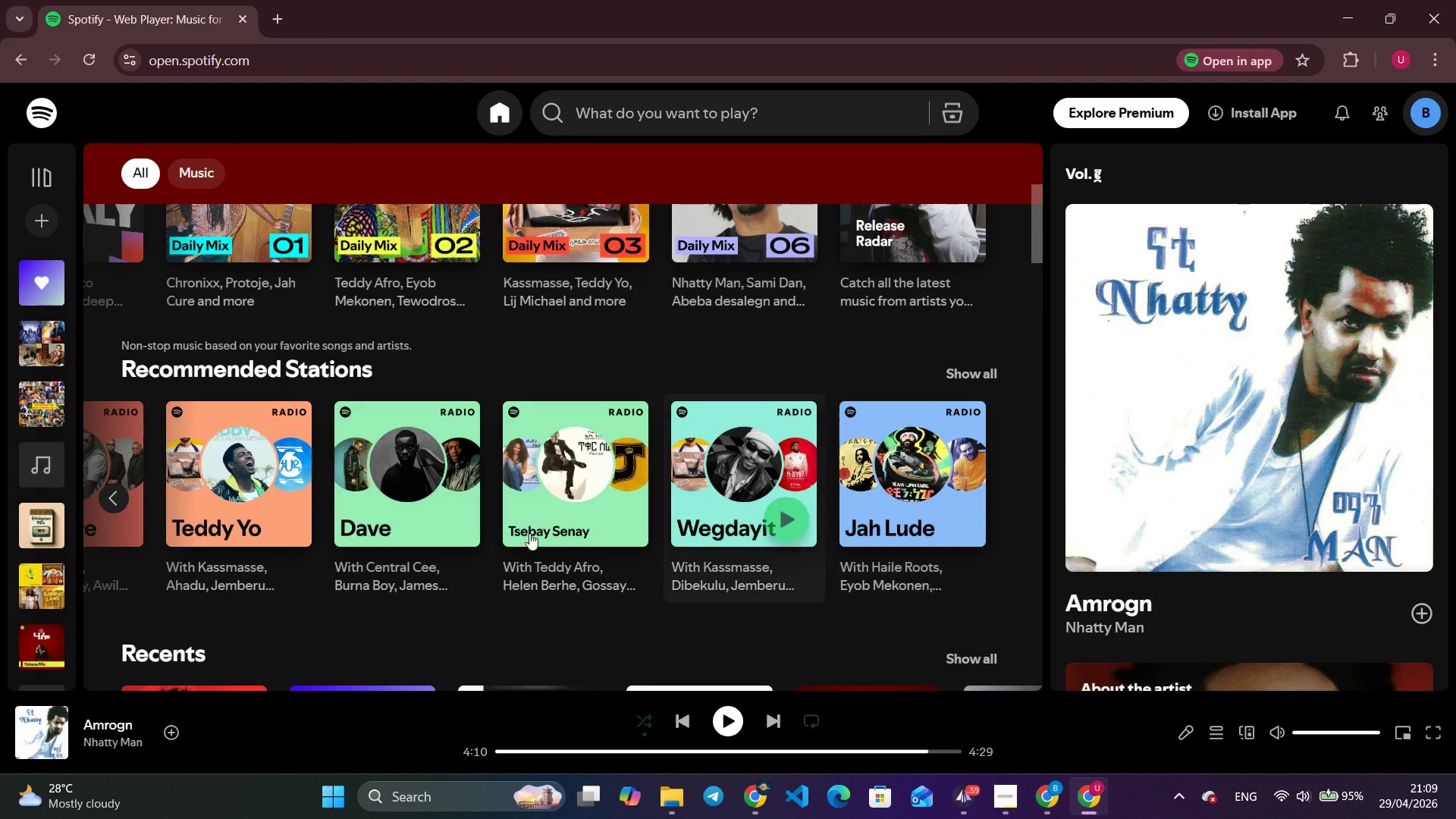 
scroll: coordinate [472, 533], scroll_direction: down, amount: 5.0
 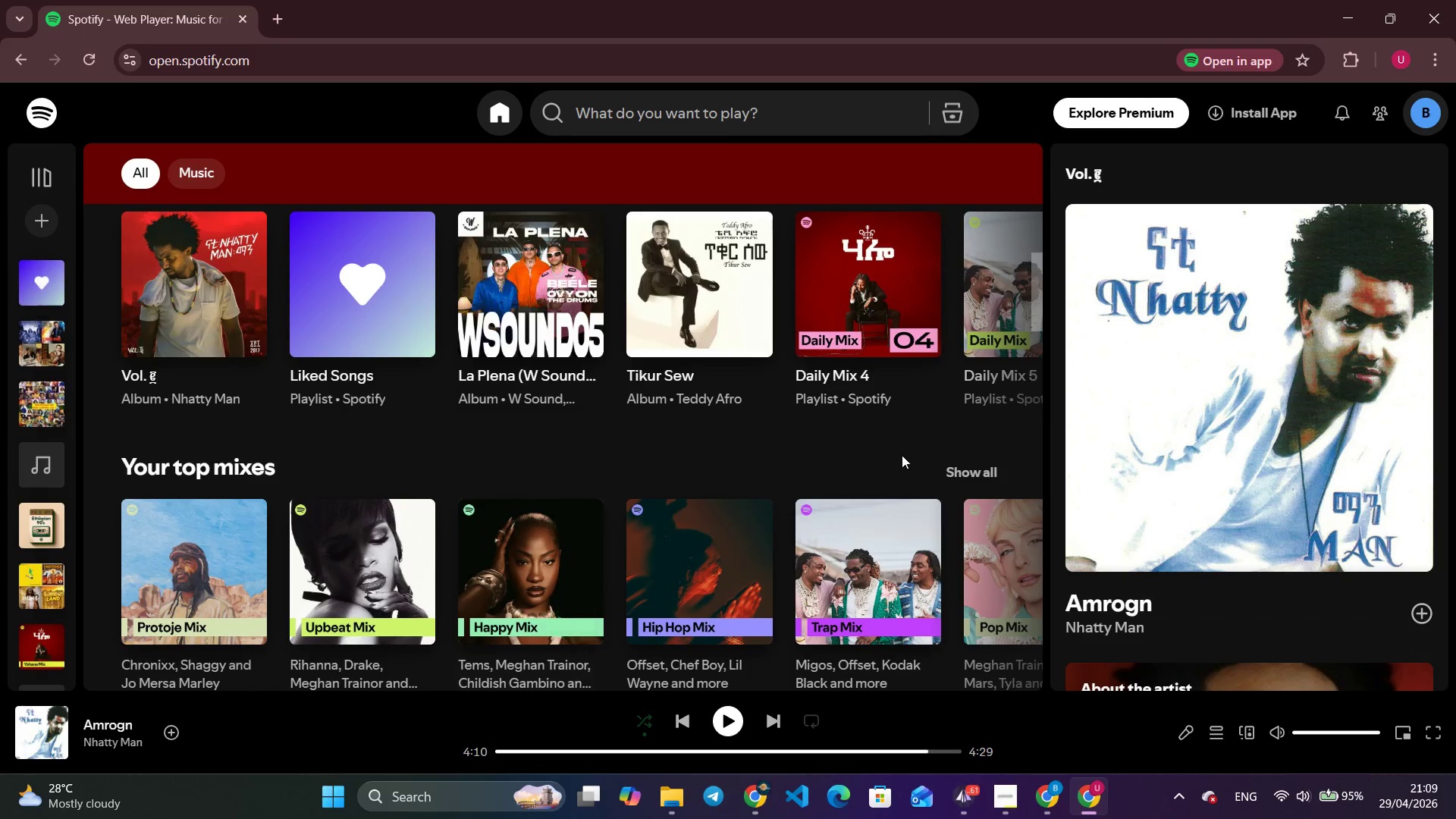 
left_click([1015, 313])
 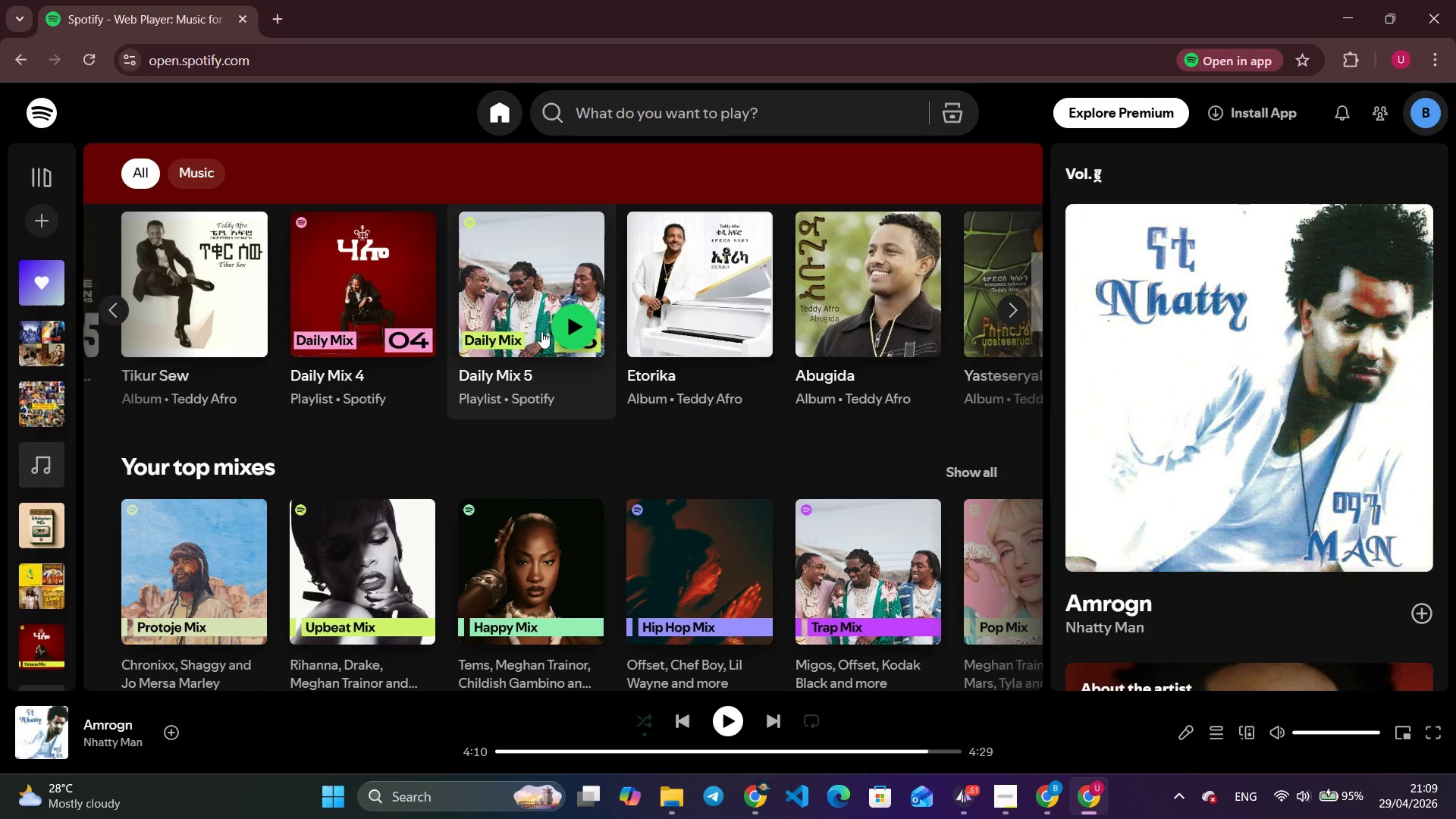 
left_click([558, 332])
 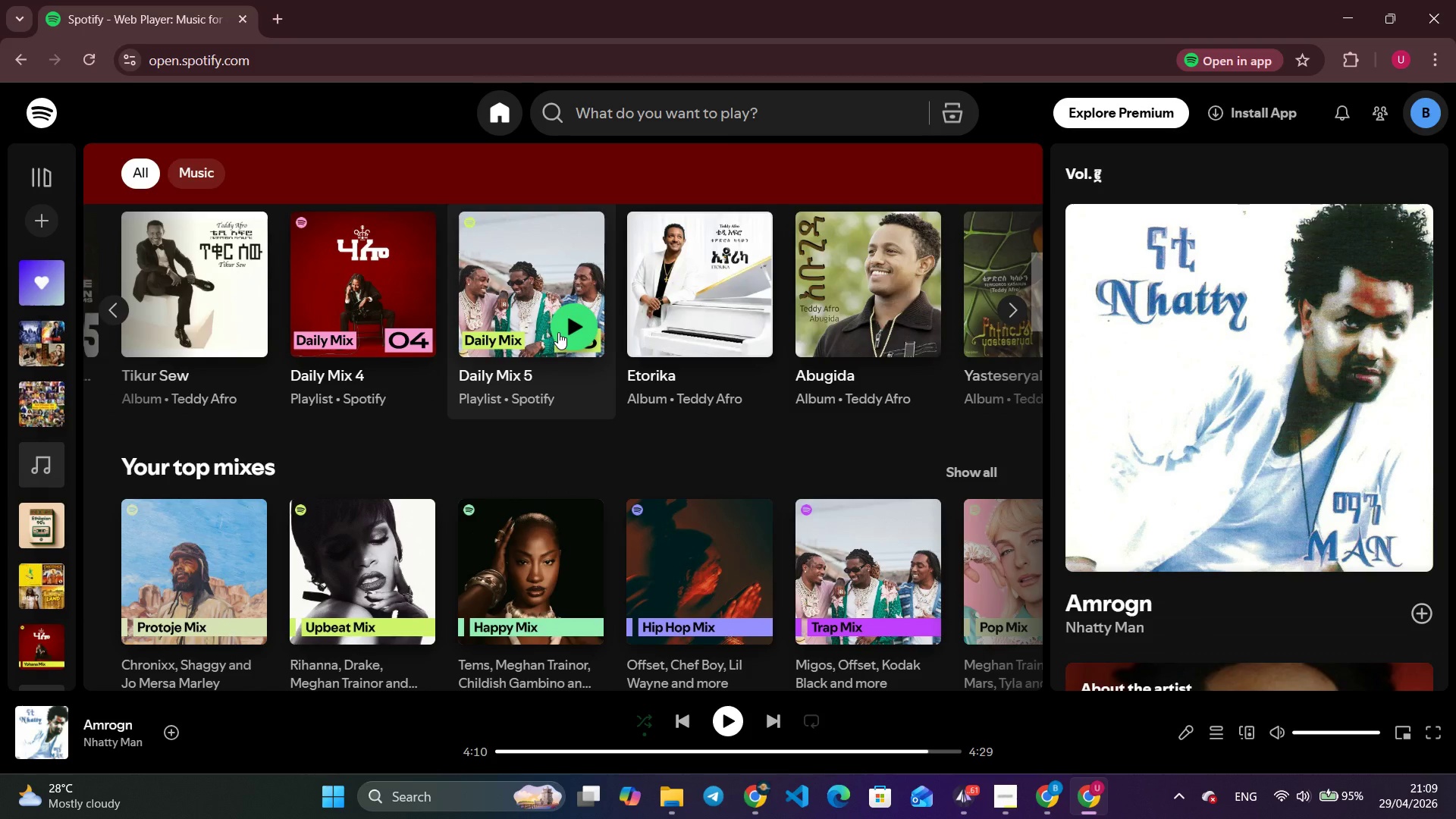 
wait(8.44)
 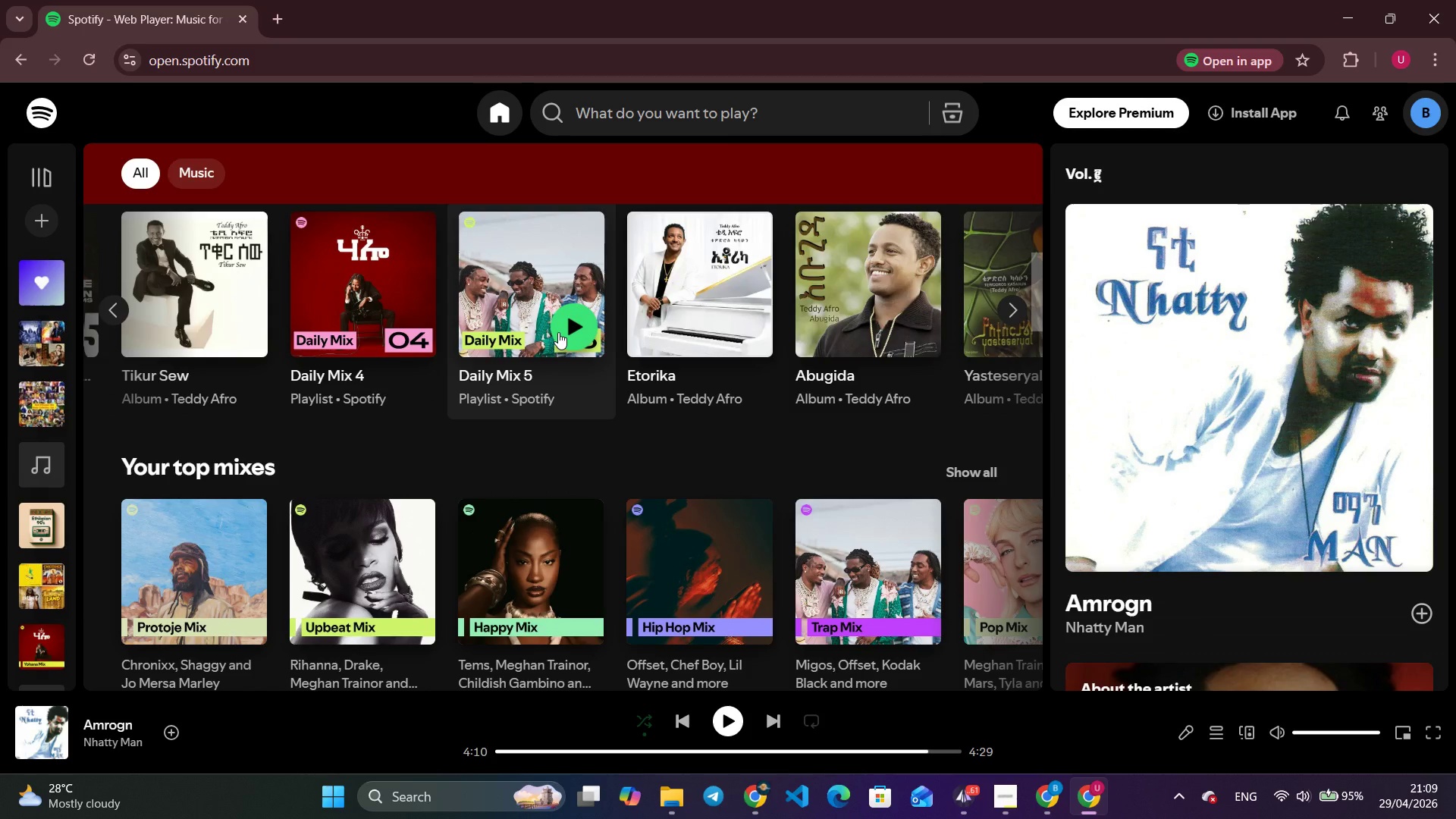 
left_click([523, 259])
 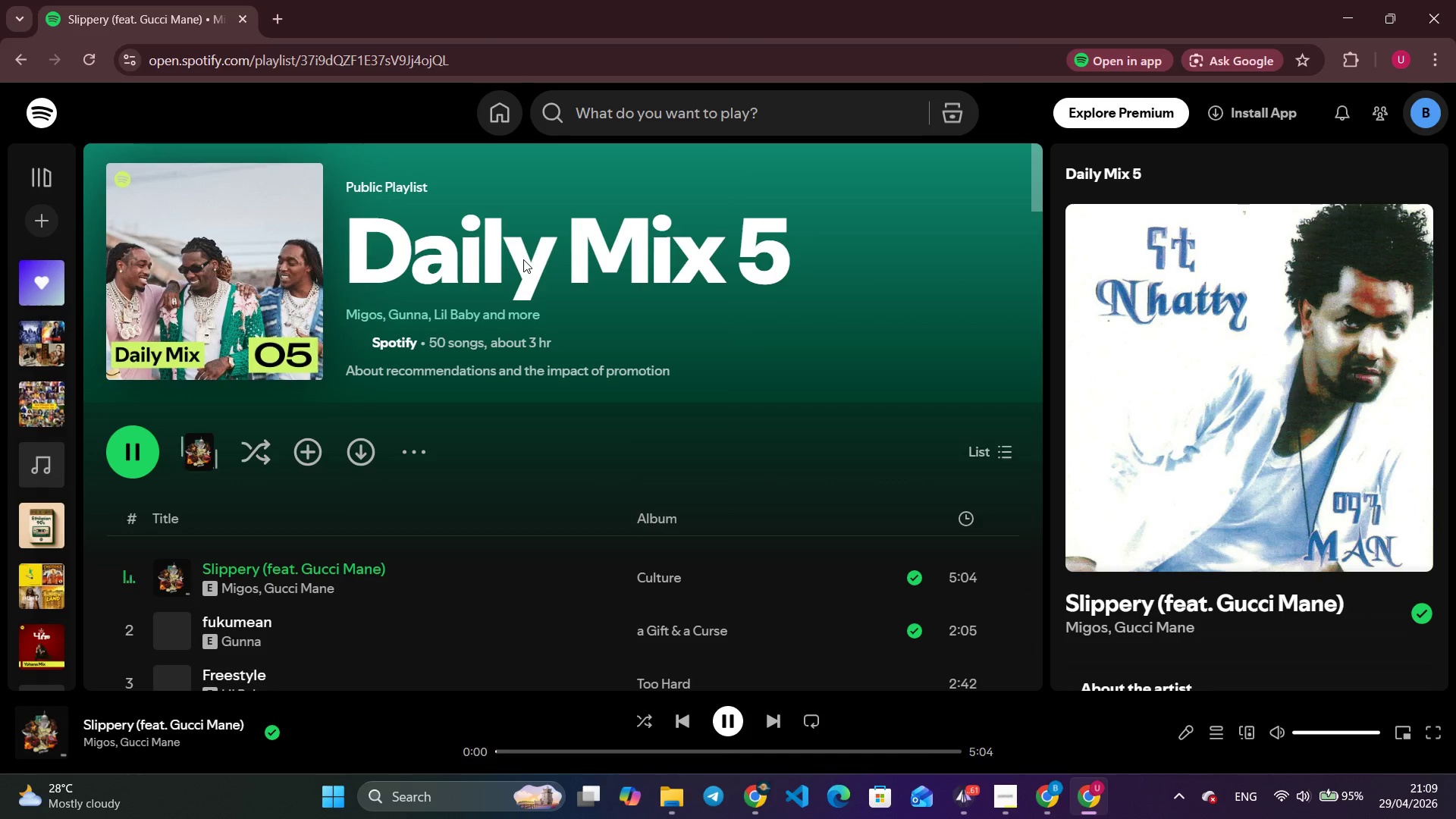 
wait(6.41)
 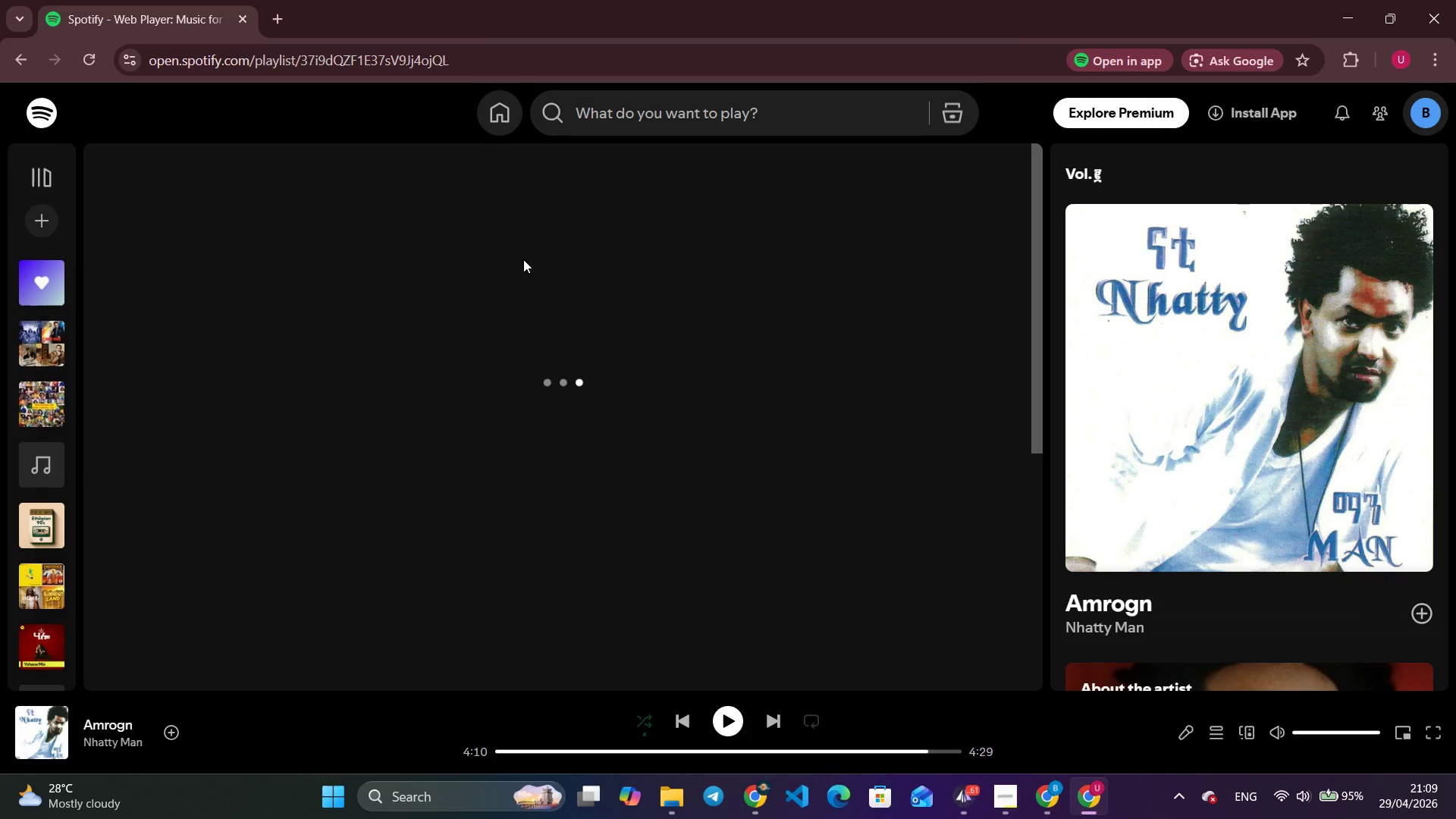 
hold_key(key=AltLeft, duration=1.14)
 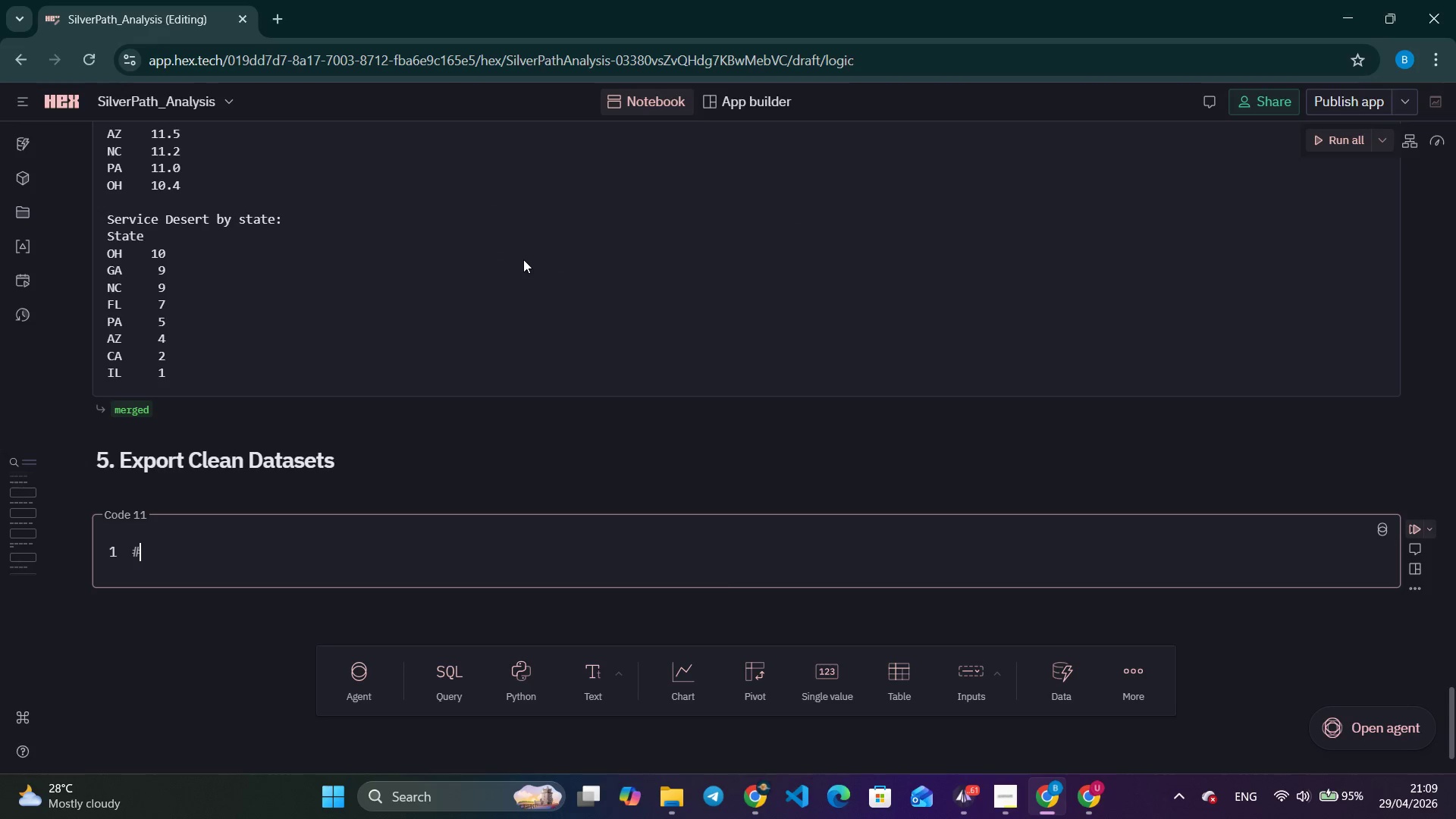 
key(Tab)
key(Tab)
type( Export 1 - Installation log (for Looker Studio source 1)
 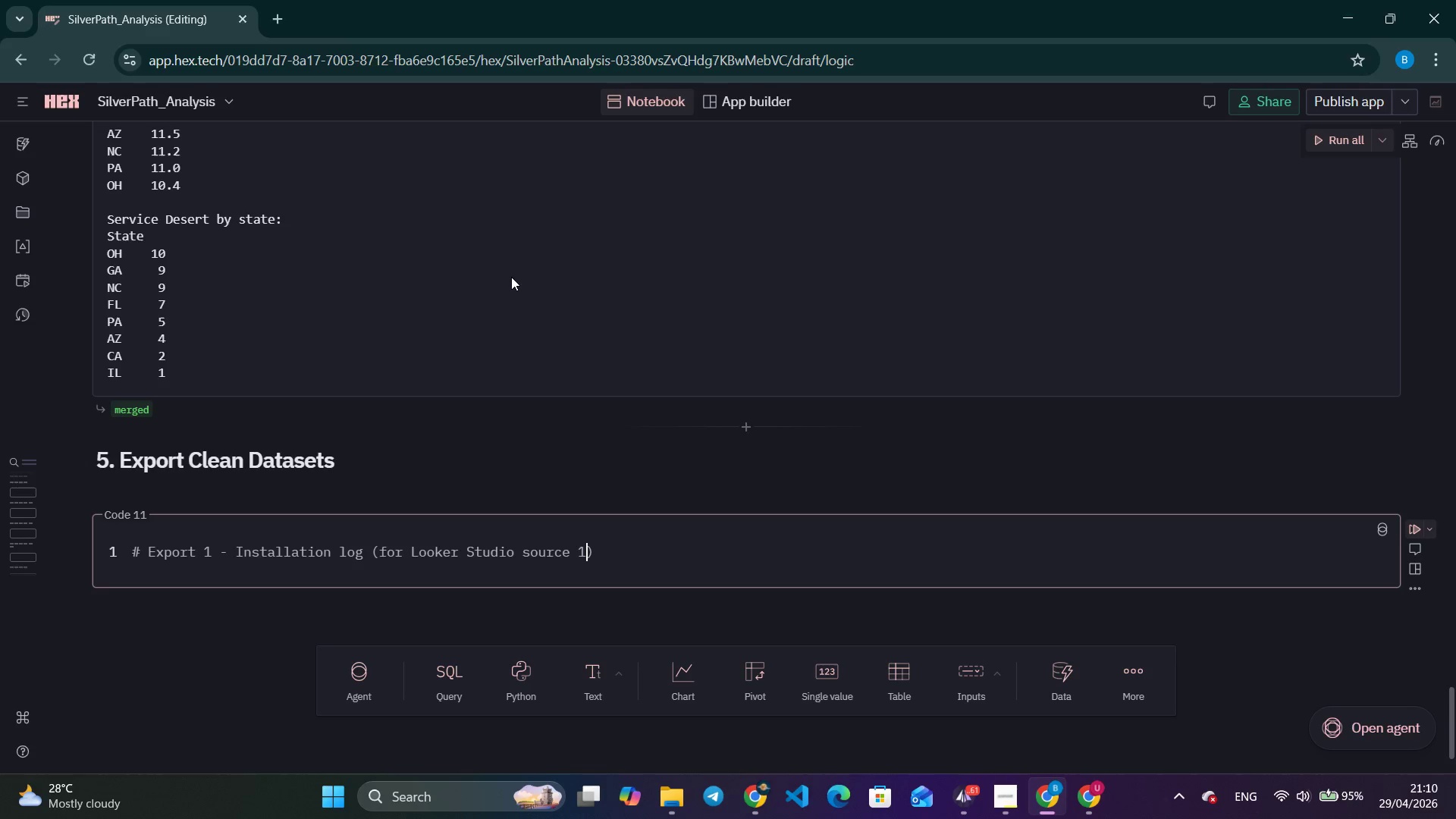 
key(ArrowRight)
 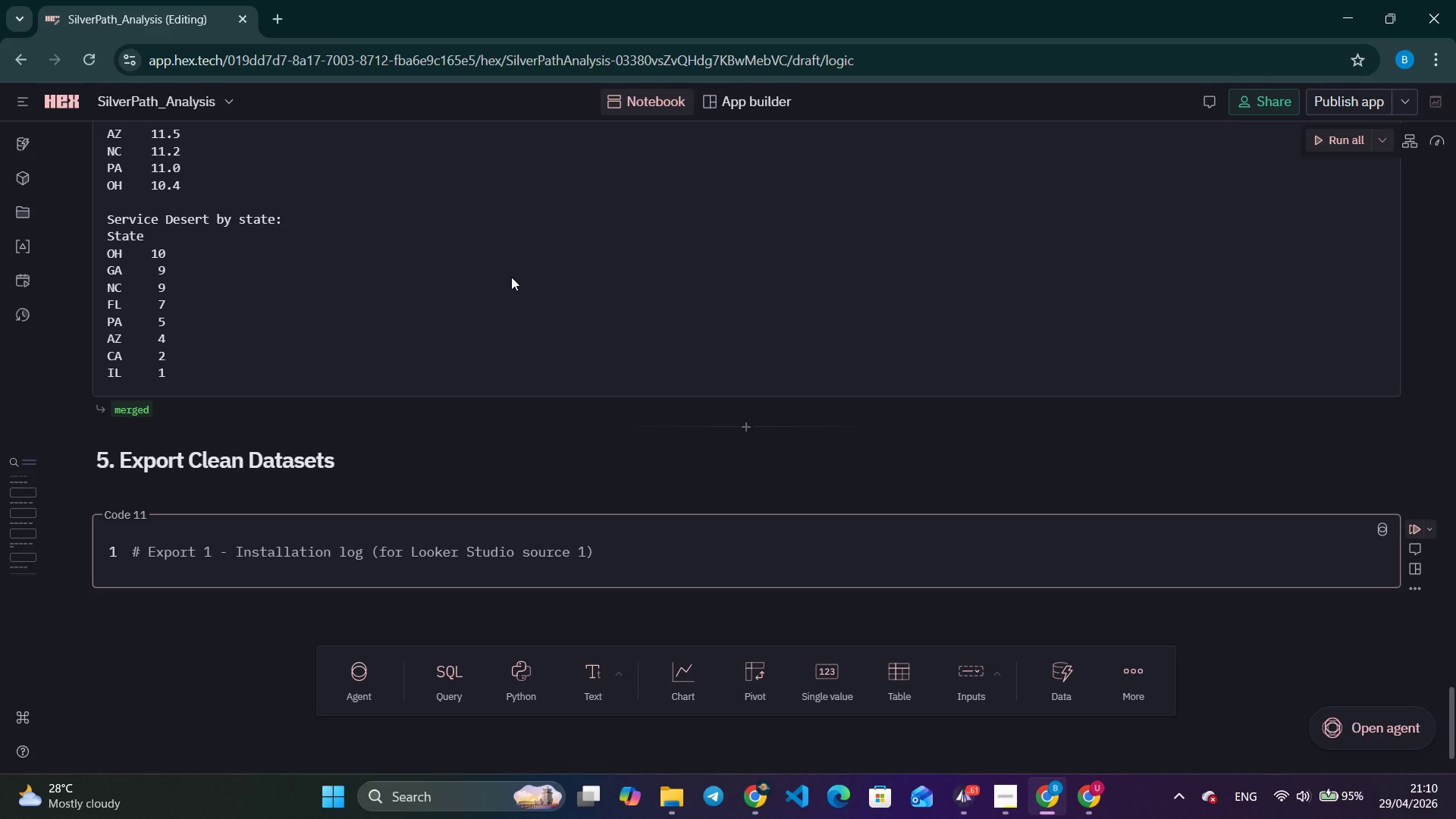 
key(Enter)
 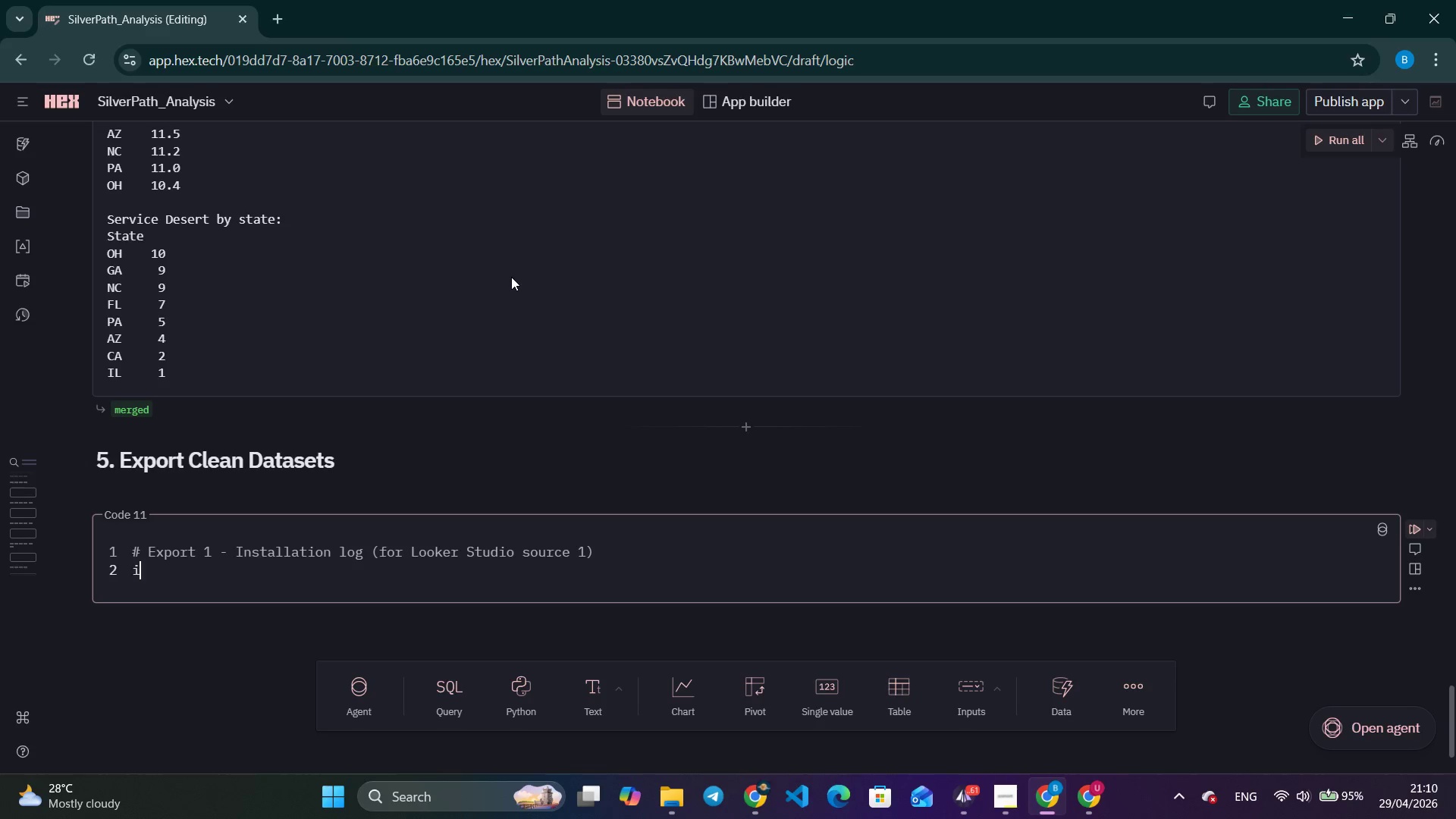 
type(insatll)
key(Backspace)
key(Backspace)
 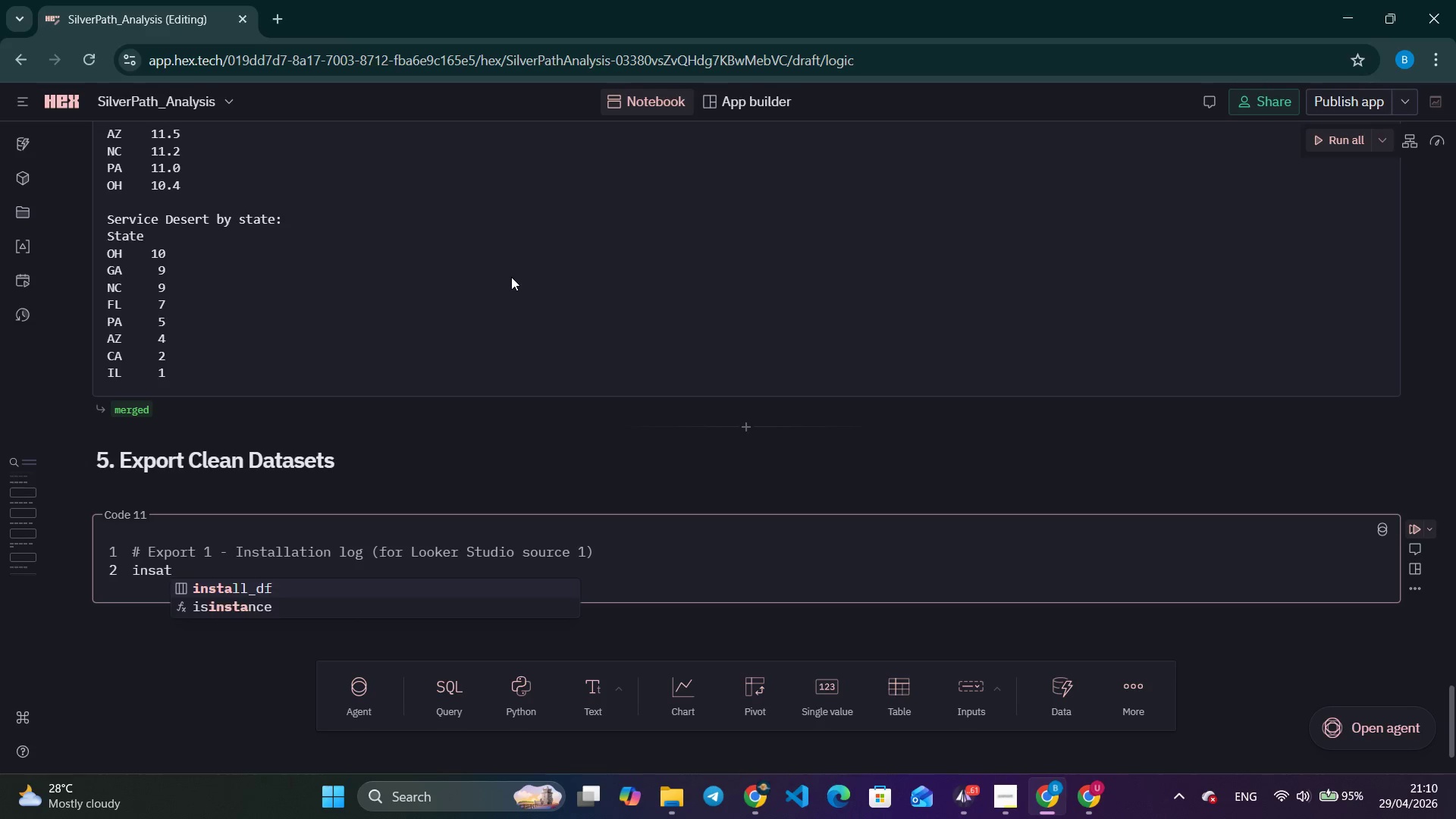 
key(Enter)
 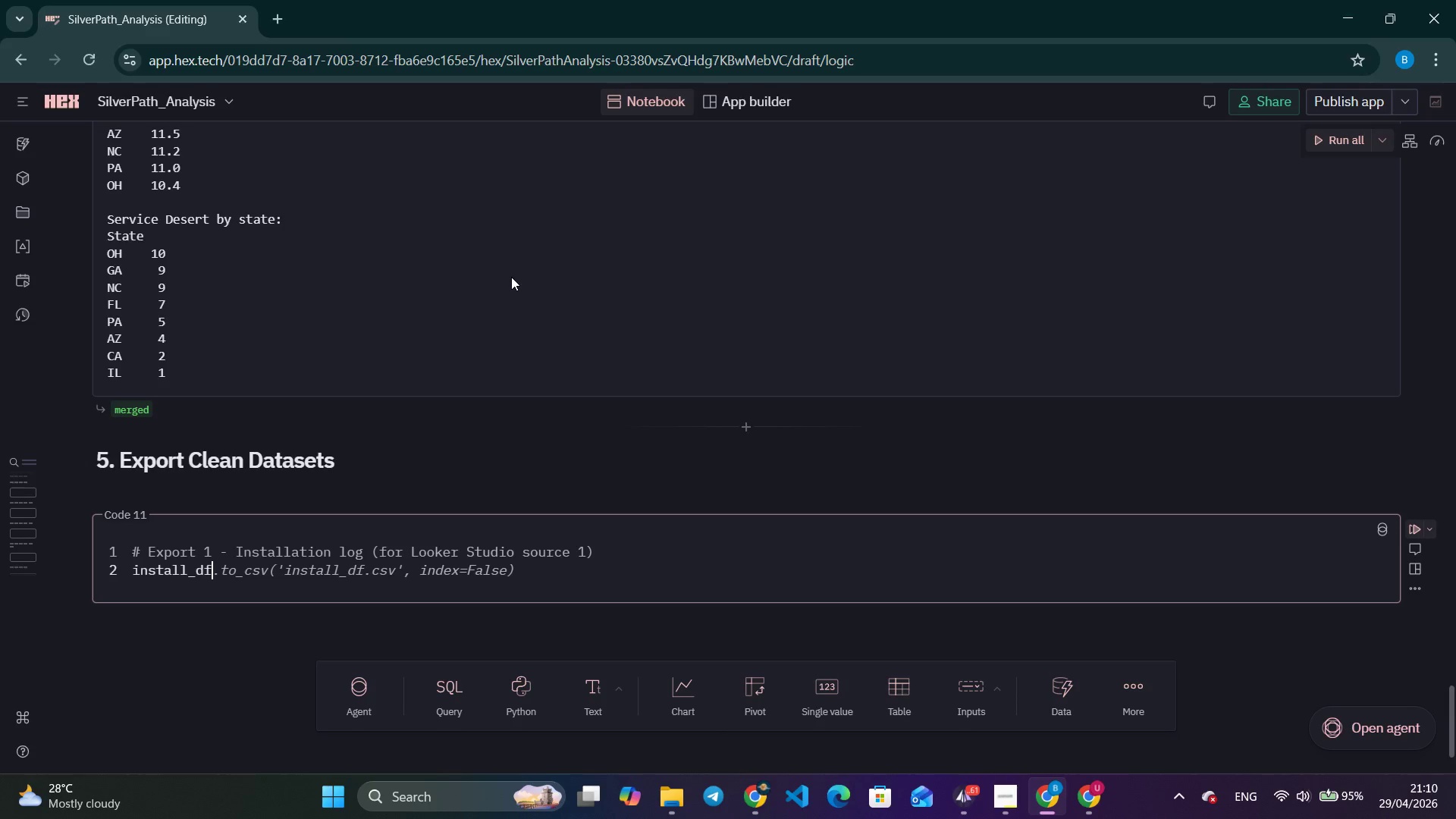 
type(.to_csv('Si)
key(Backspace)
key(Backspace)
type(silverpath)
 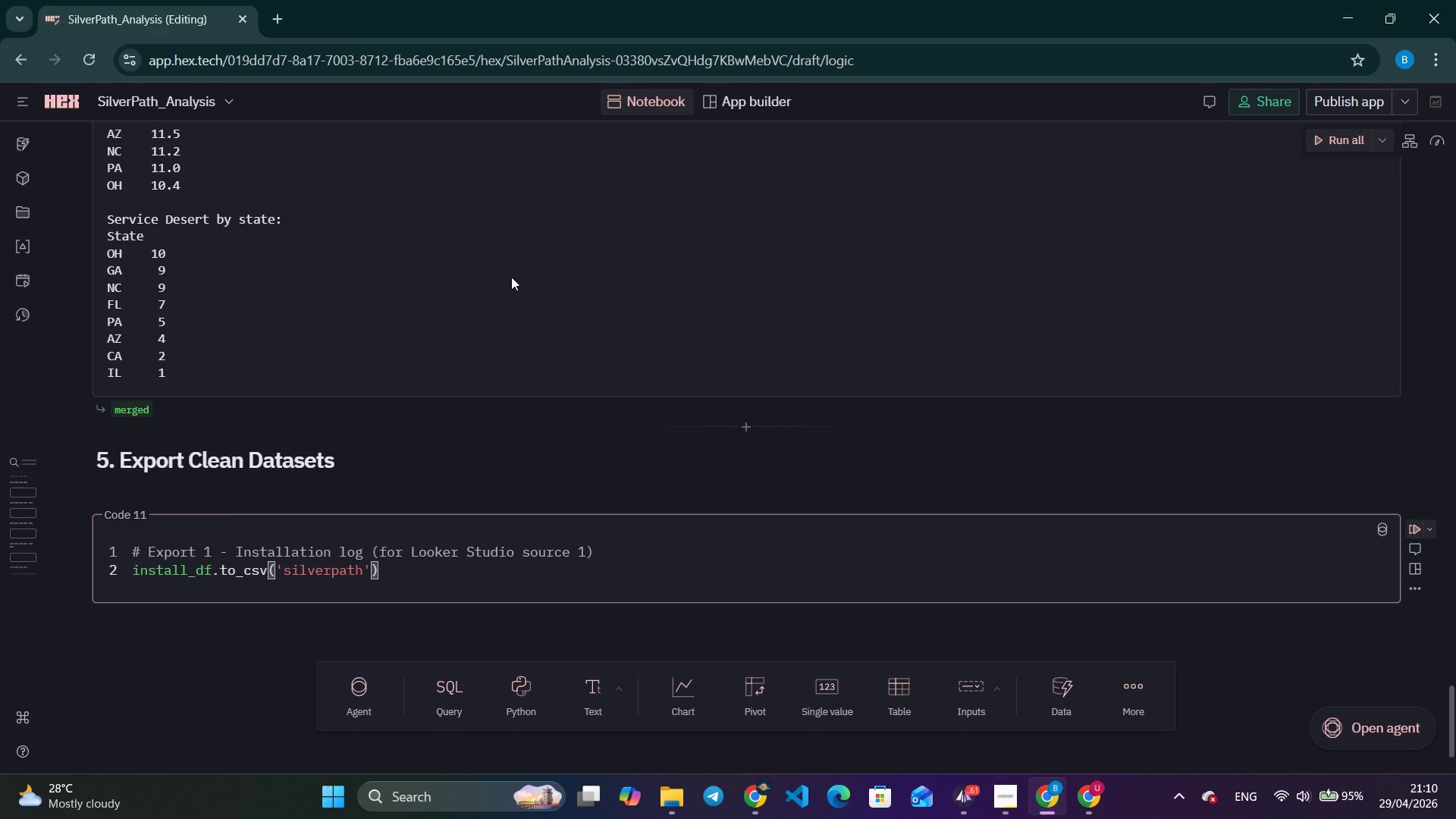 
wait(6.55)
 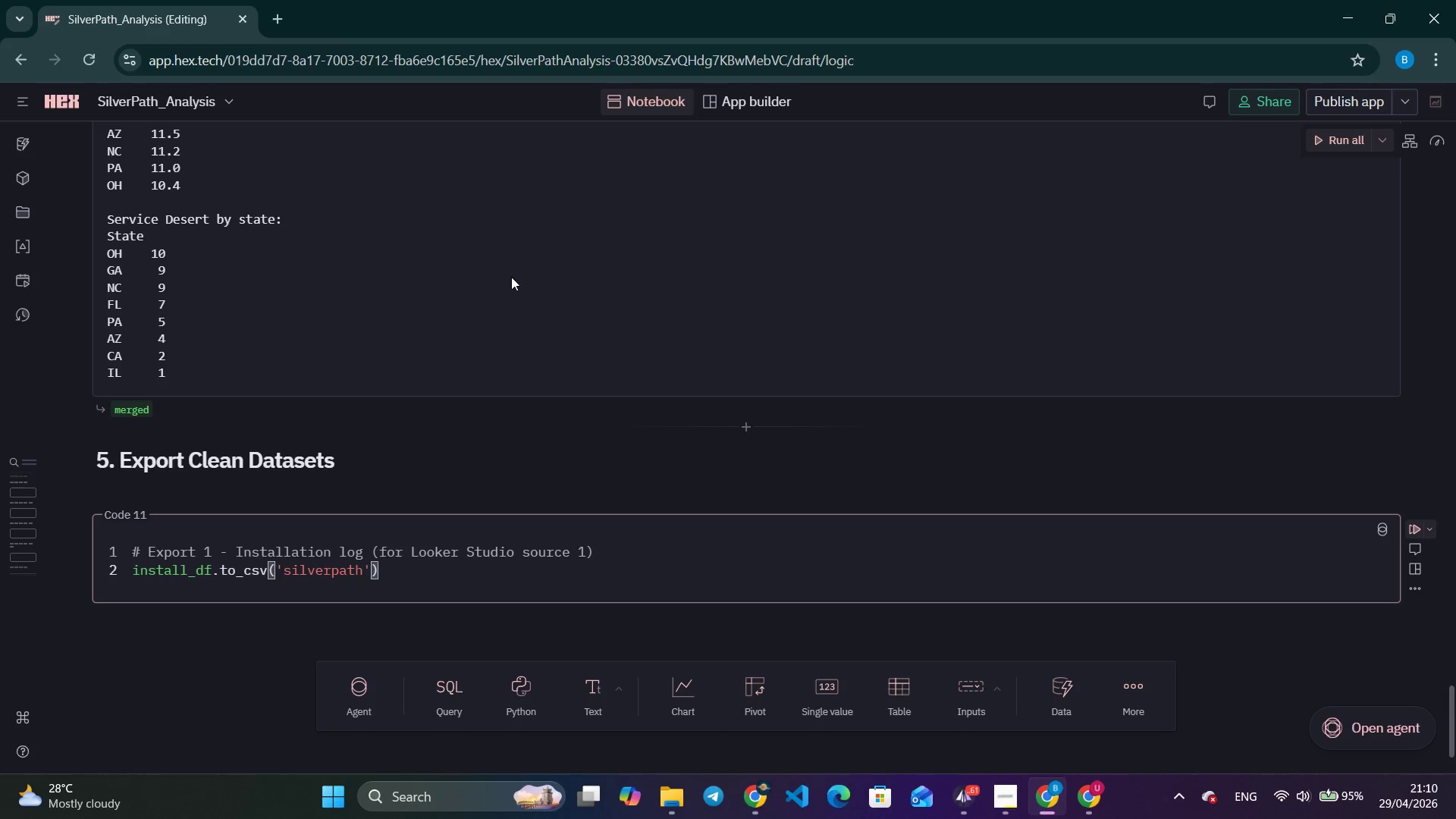 
key(Alt+Tab)
 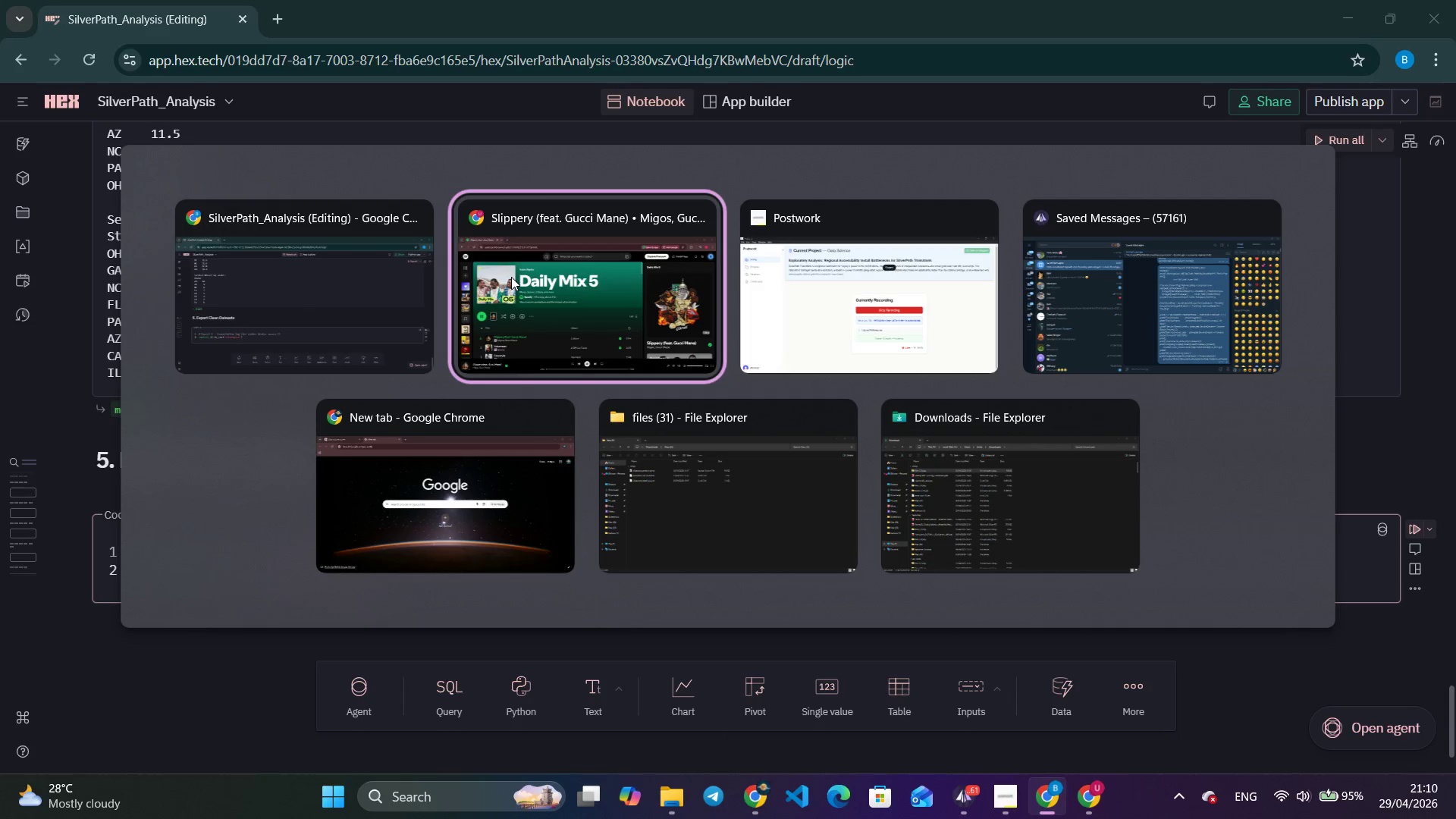 
key(Alt+Tab)
 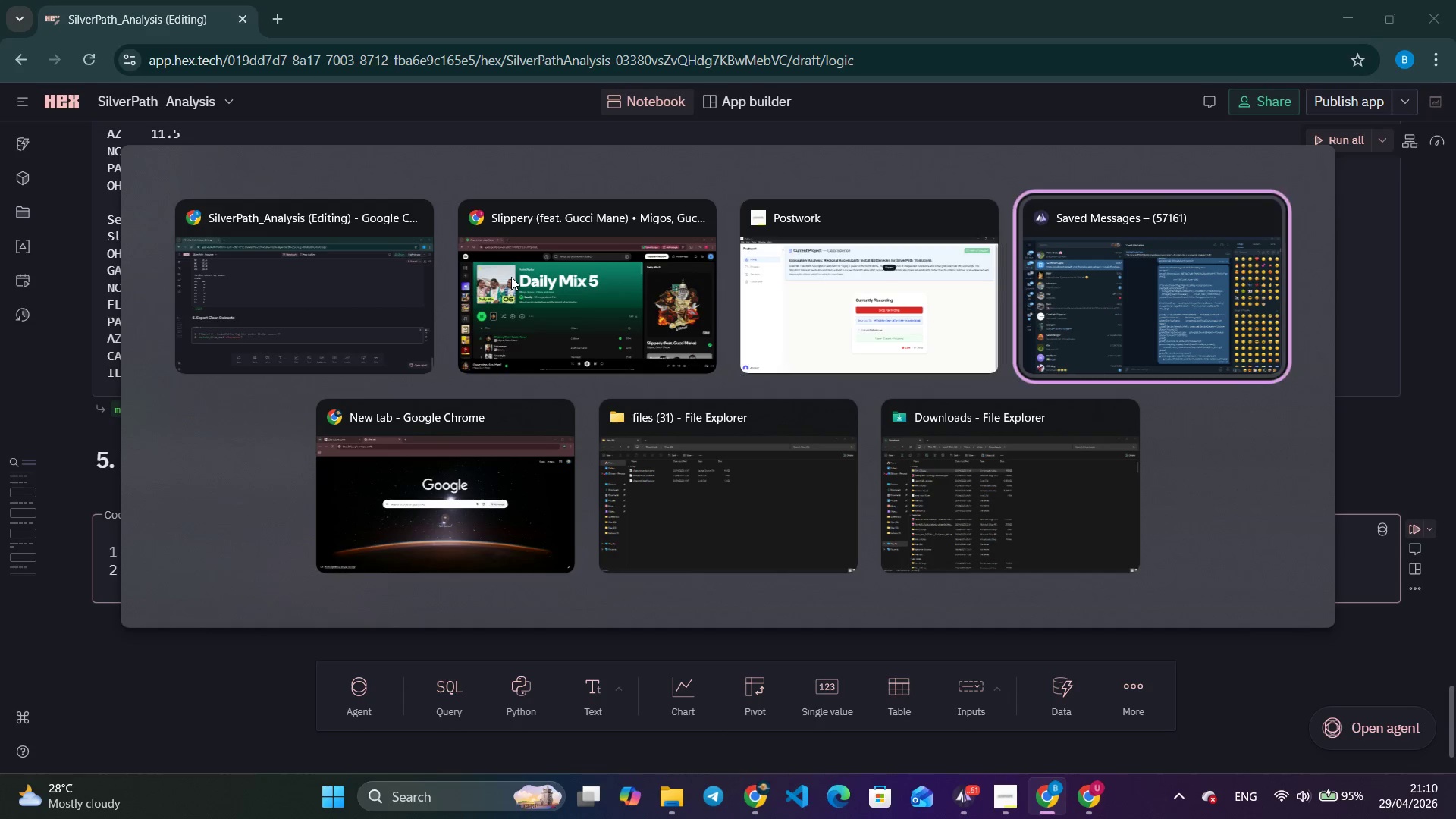 
key(Alt+Tab)
 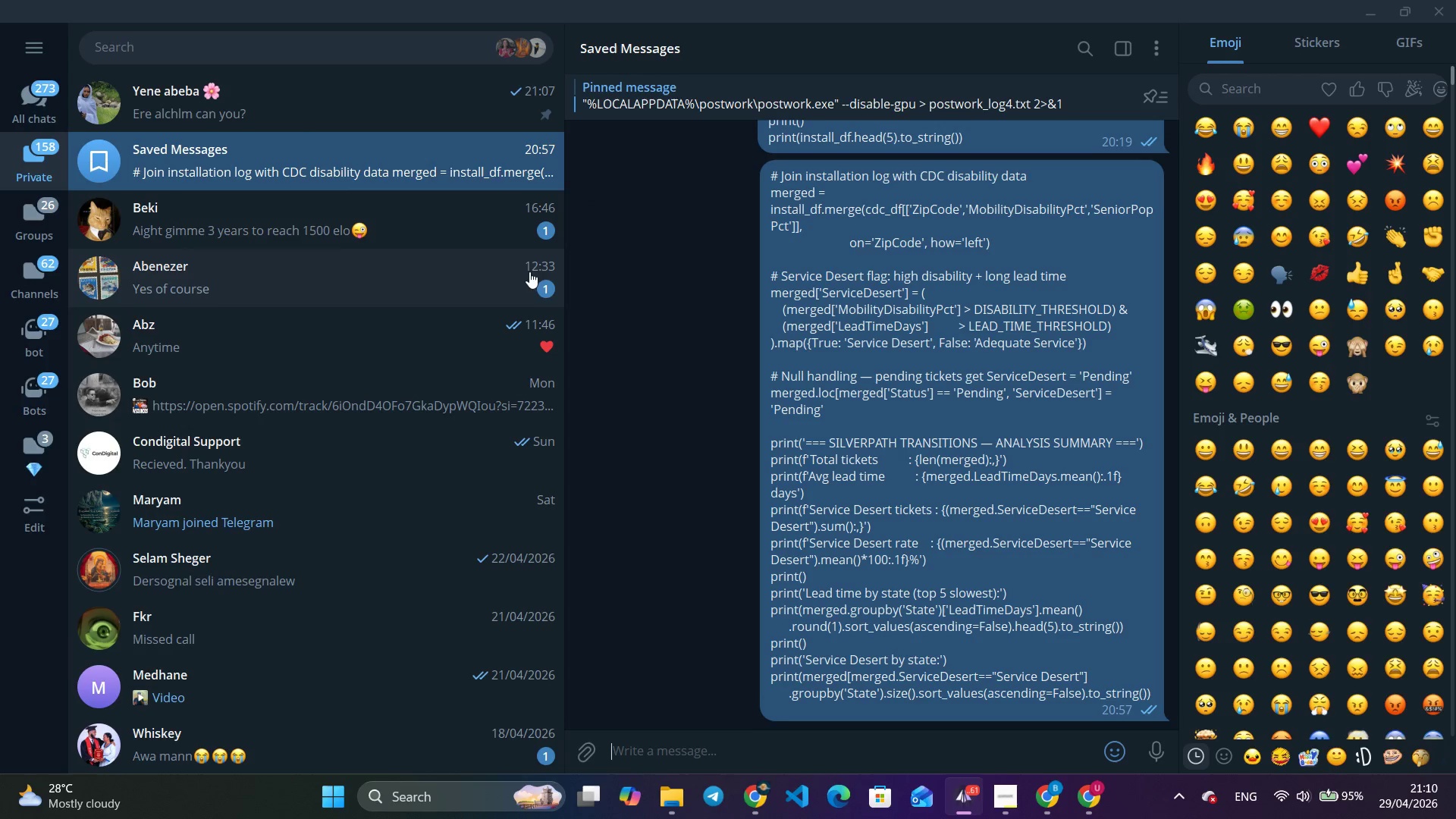 
key(Alt+Tab)
 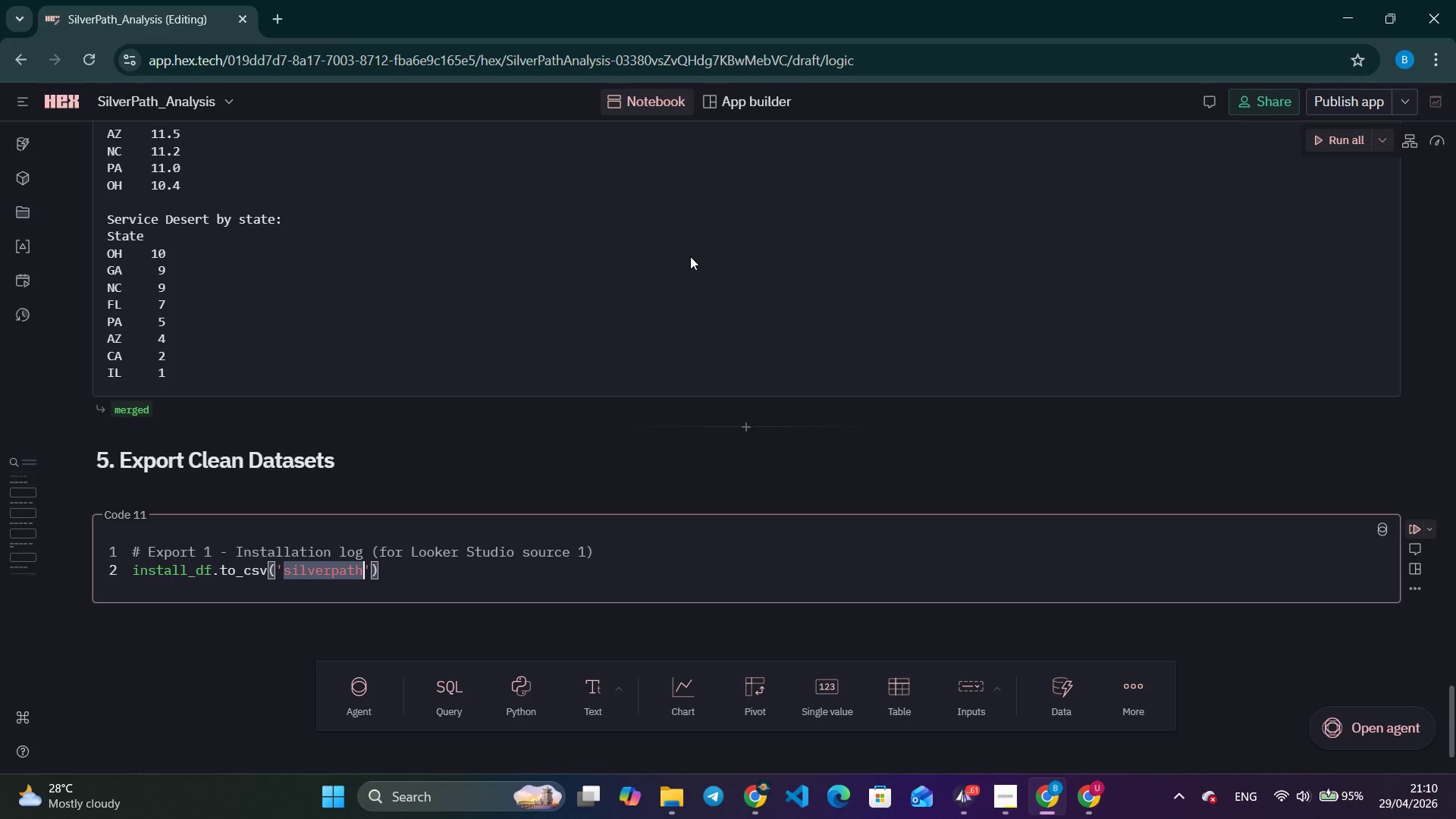 
type(_insat)
key(Backspace)
key(Backspace)
type(tall_log.csv)
 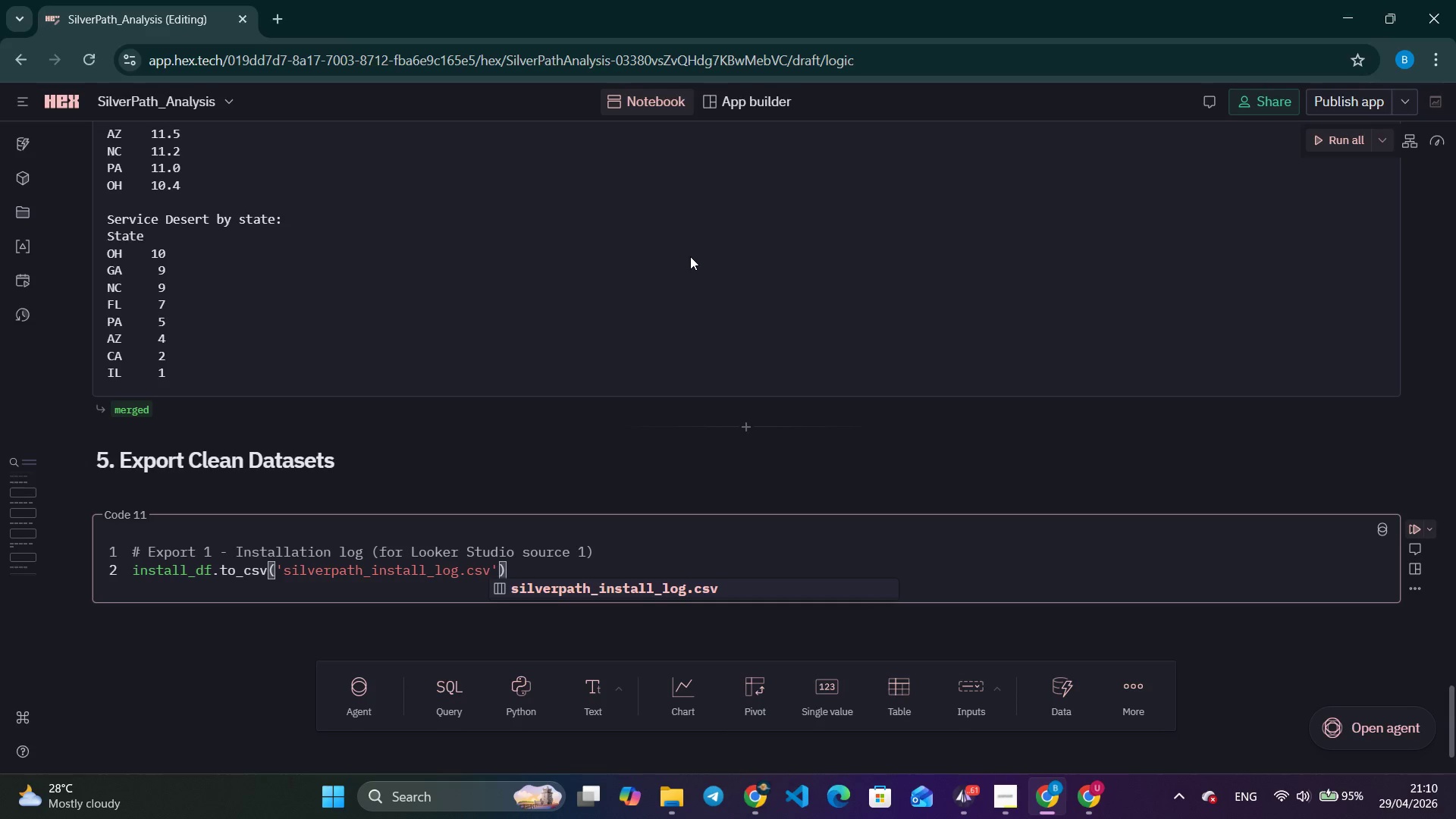 
key(ArrowRight)
 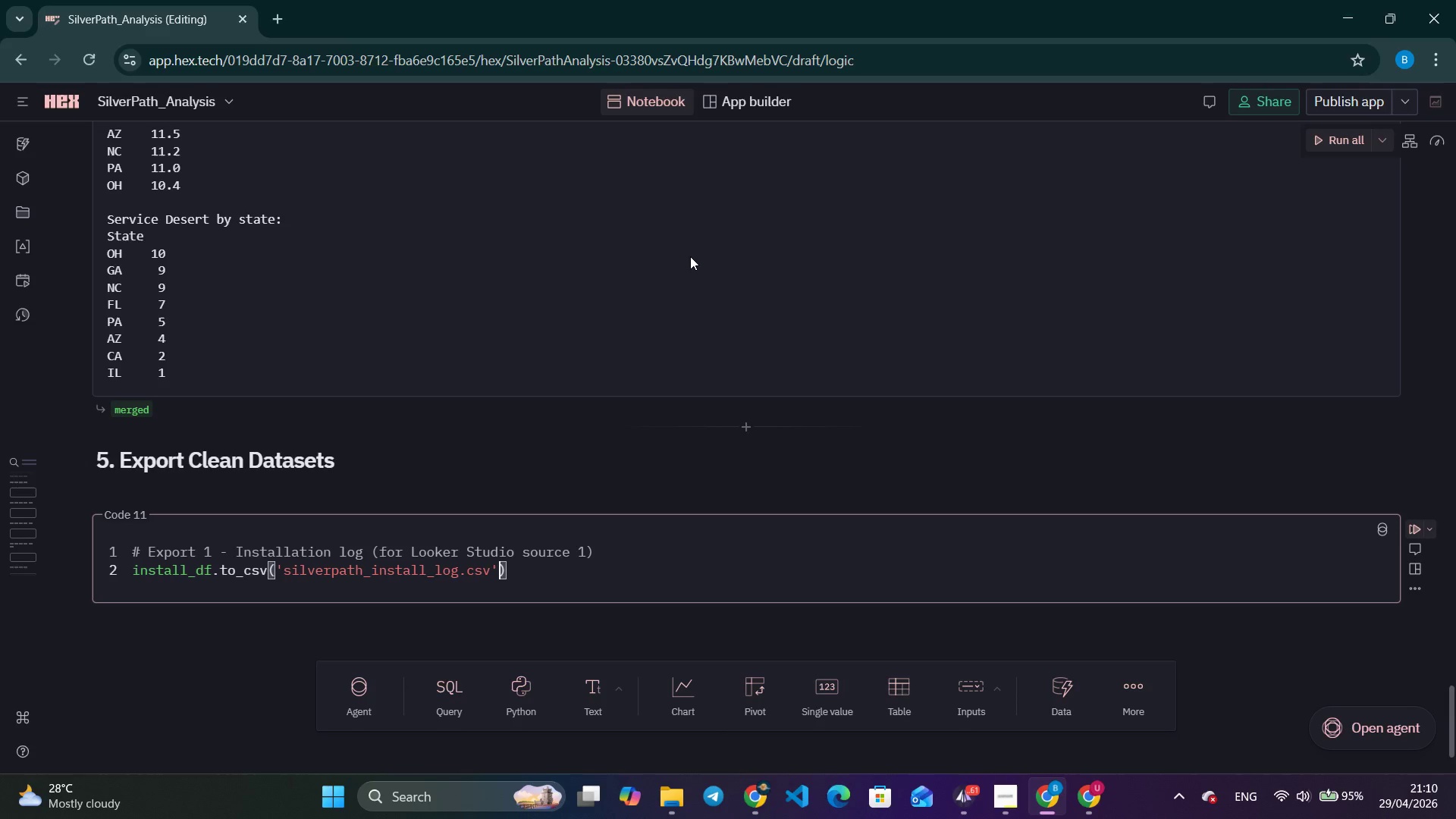 
type(, index)
 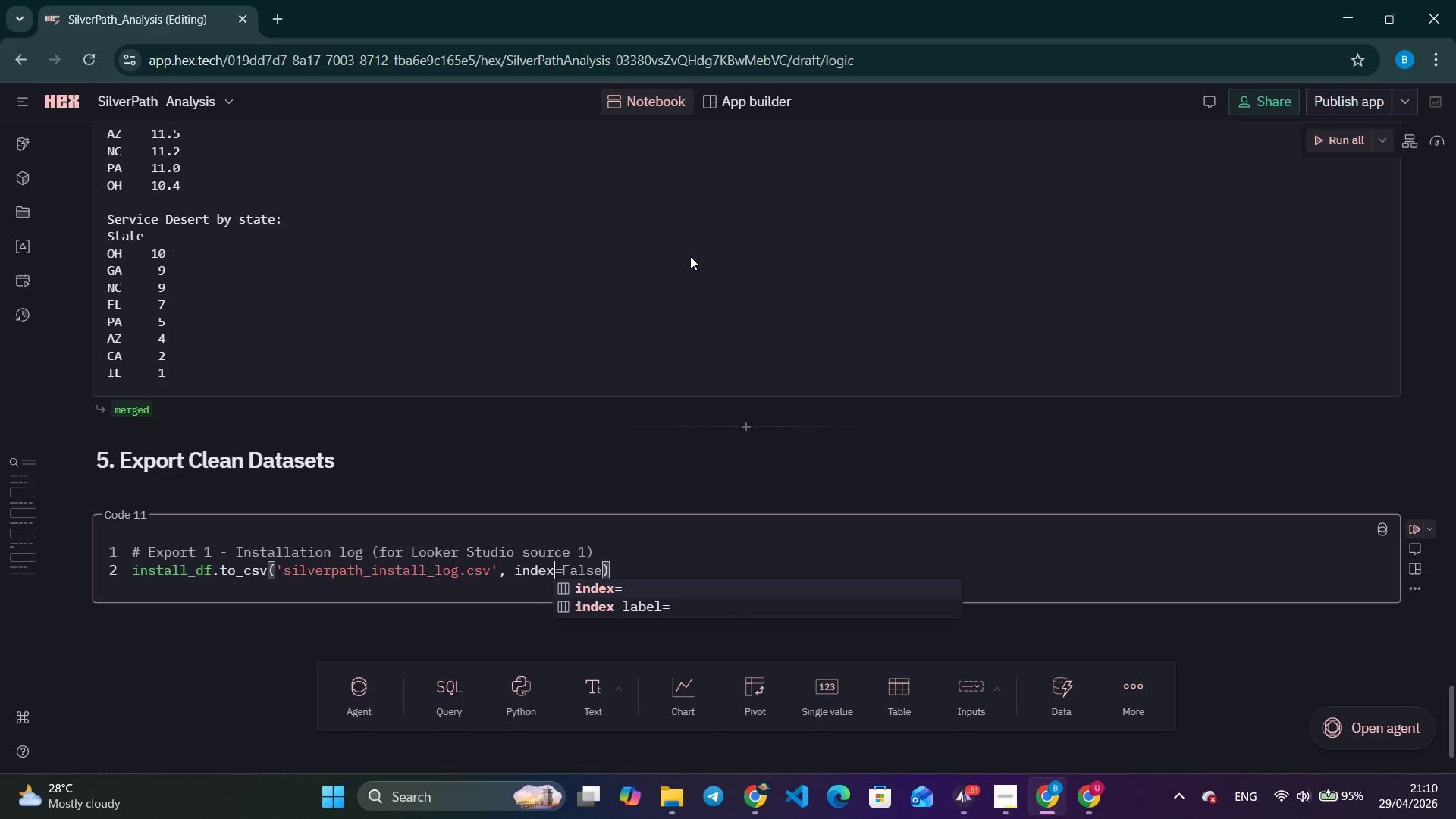 
key(Enter)
 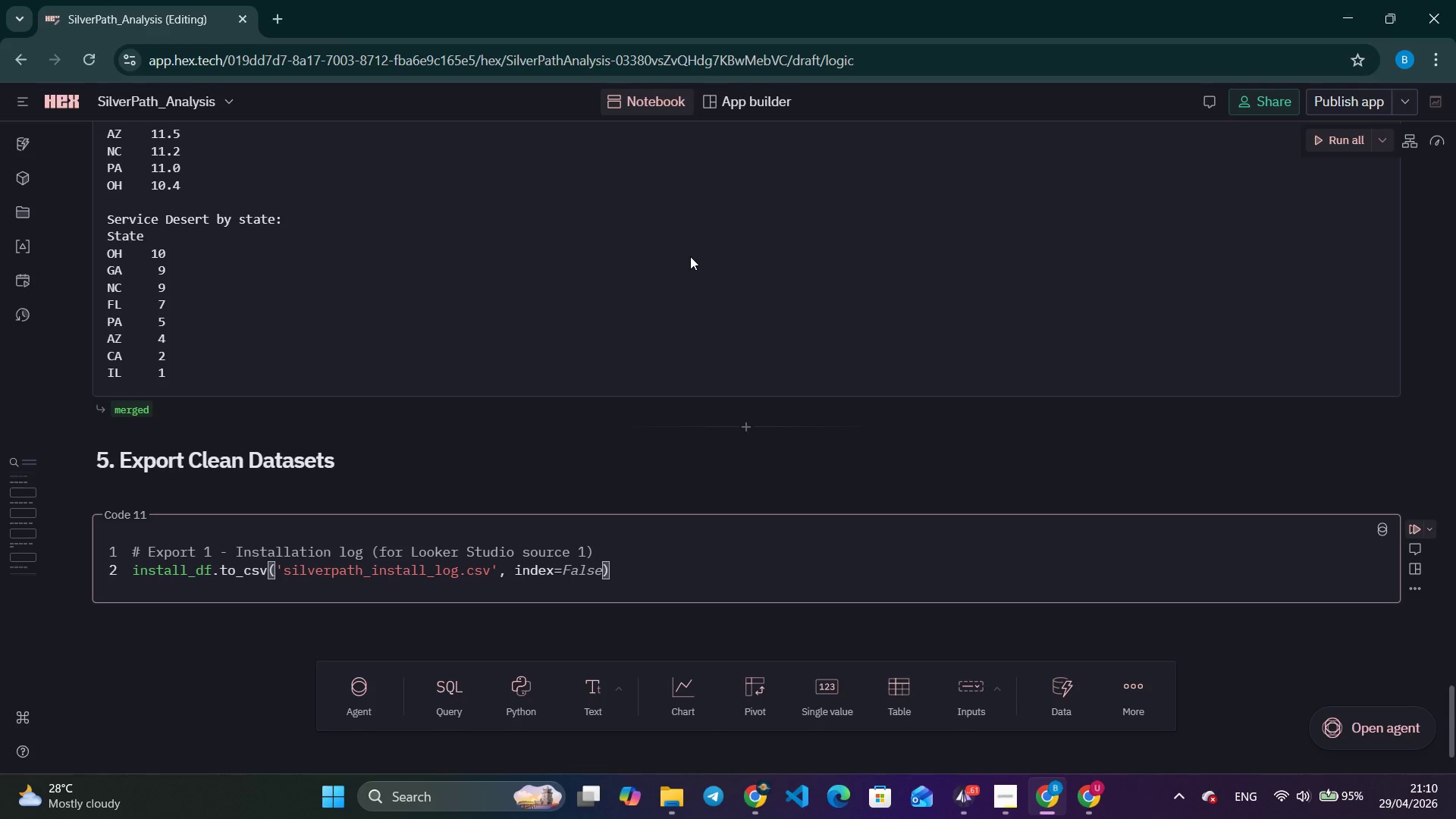 
key(Tab)
 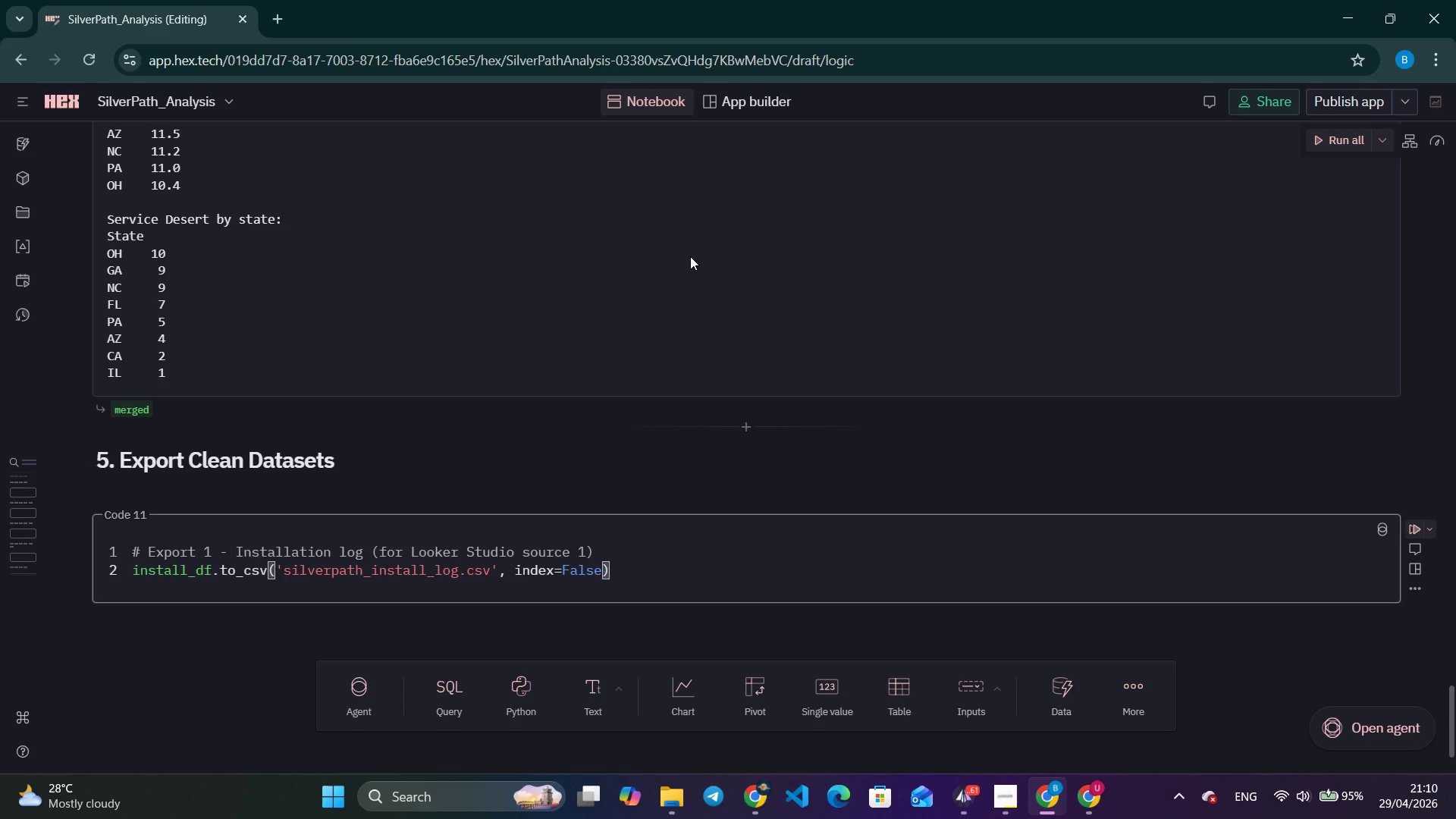 
key(Enter)
 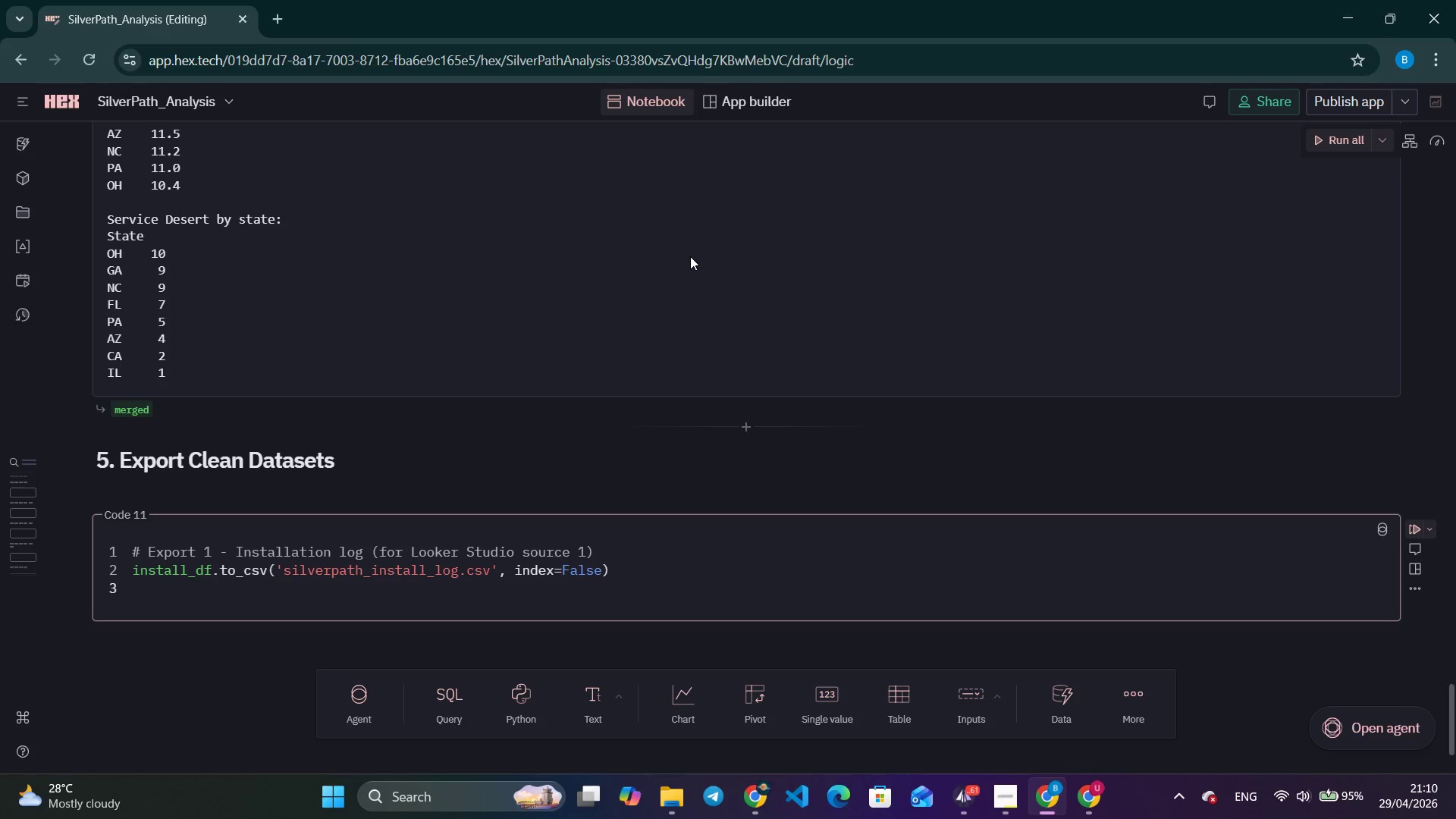 
type(print(f'')
 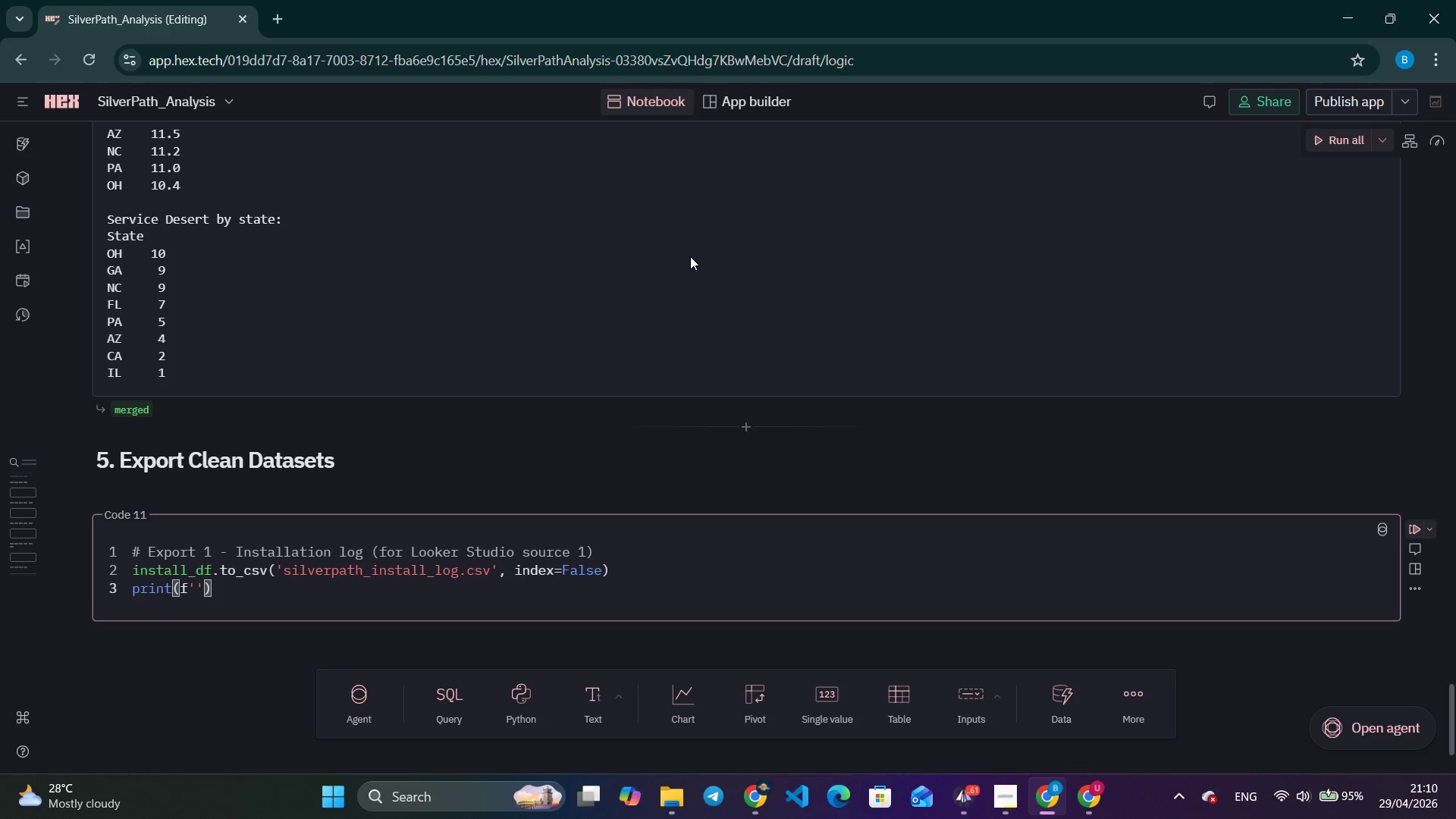 
key(ArrowLeft)
 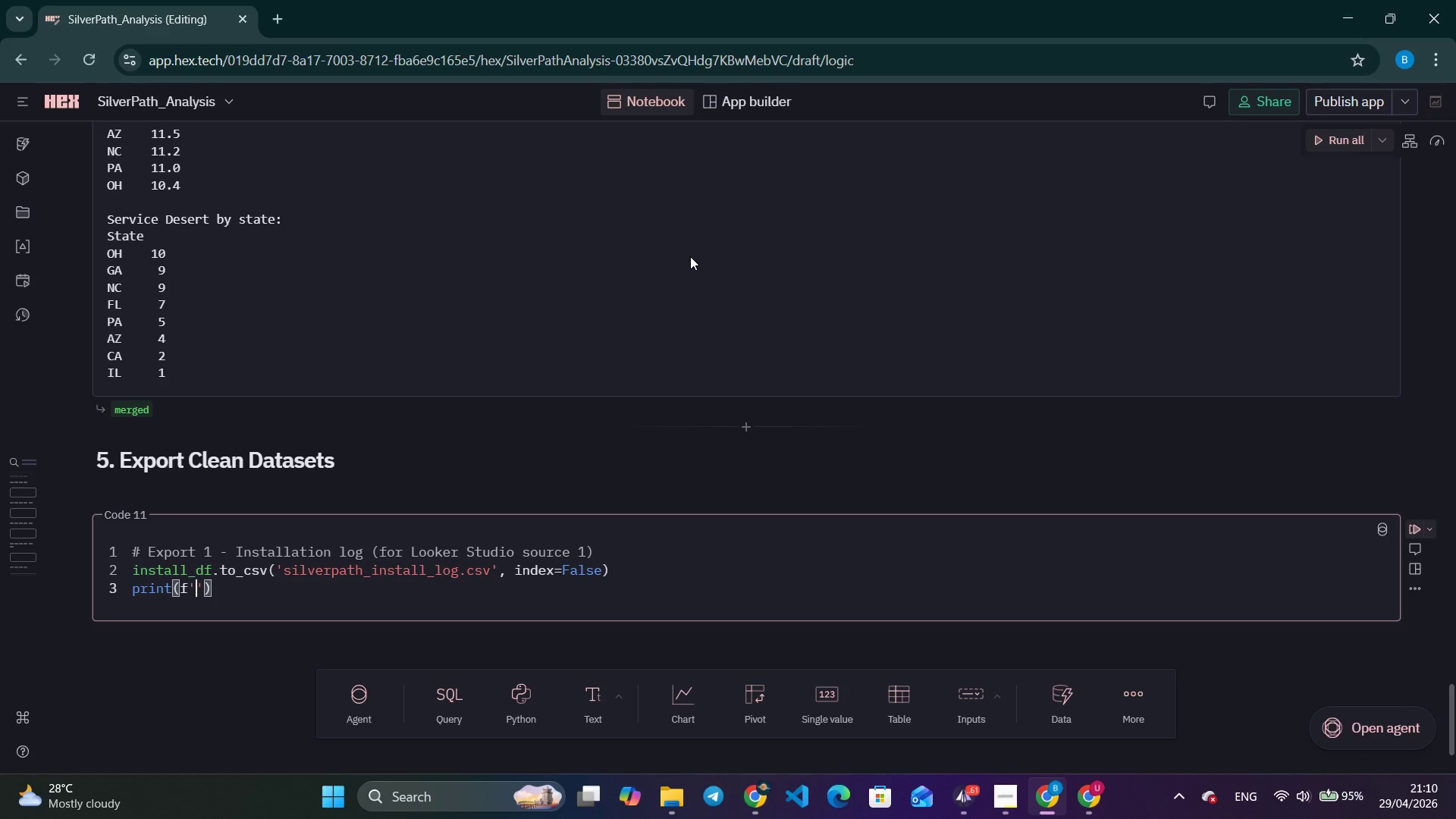 
type(Exported {len(insa)
key(Backspace)
type(ta)
 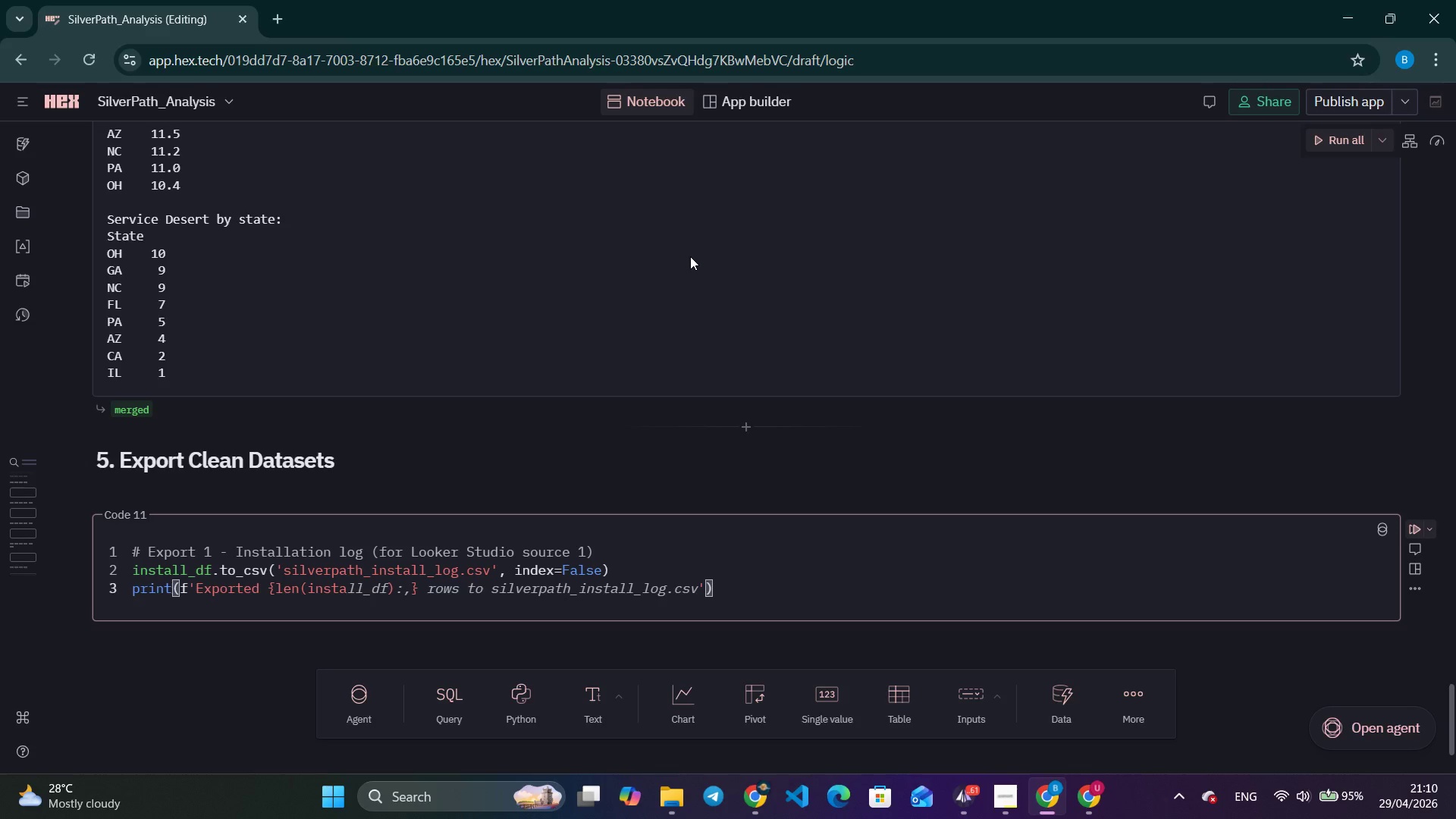 
key(Control+ArrowRight)
 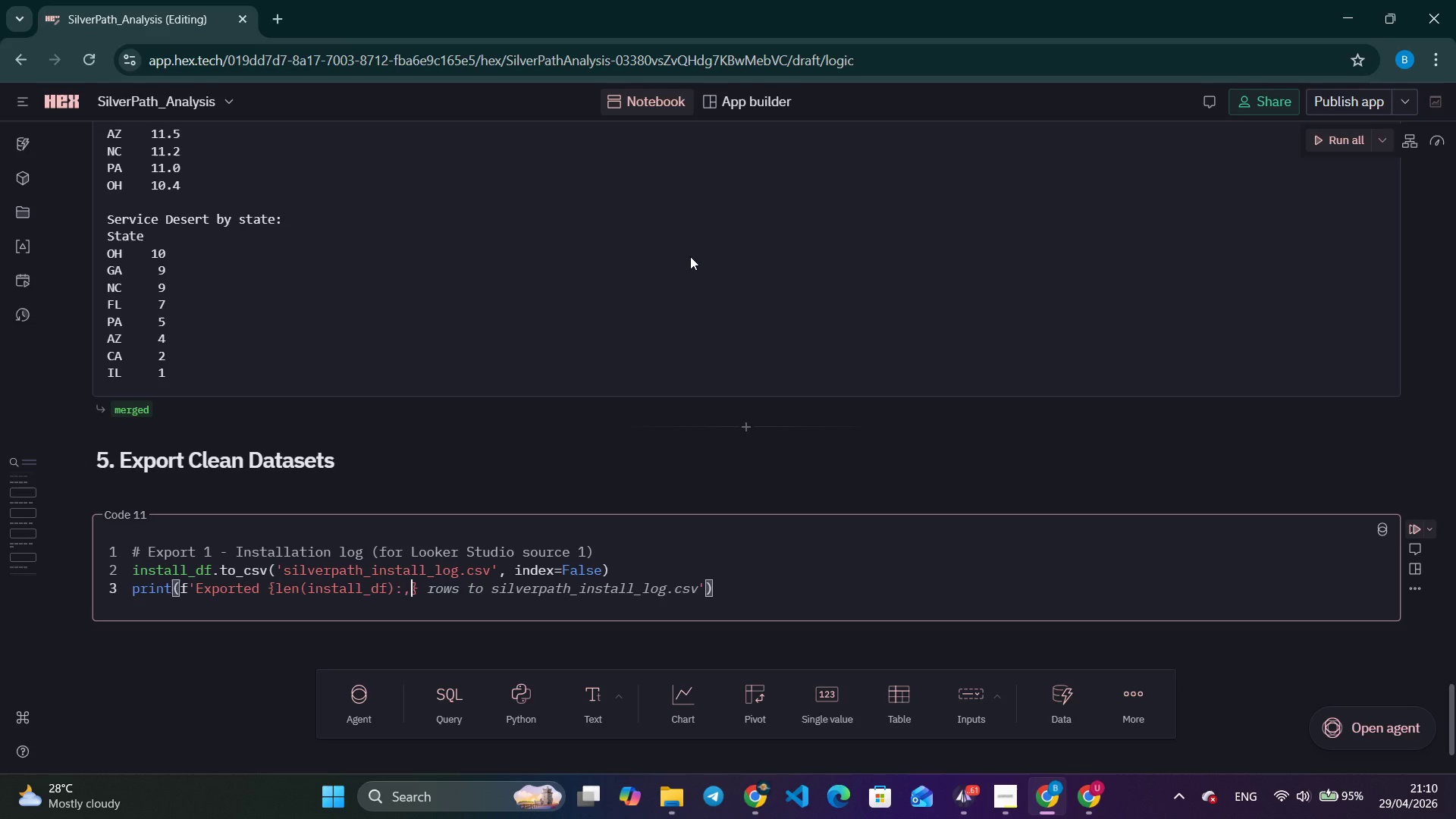 
key(Control+ArrowRight)
 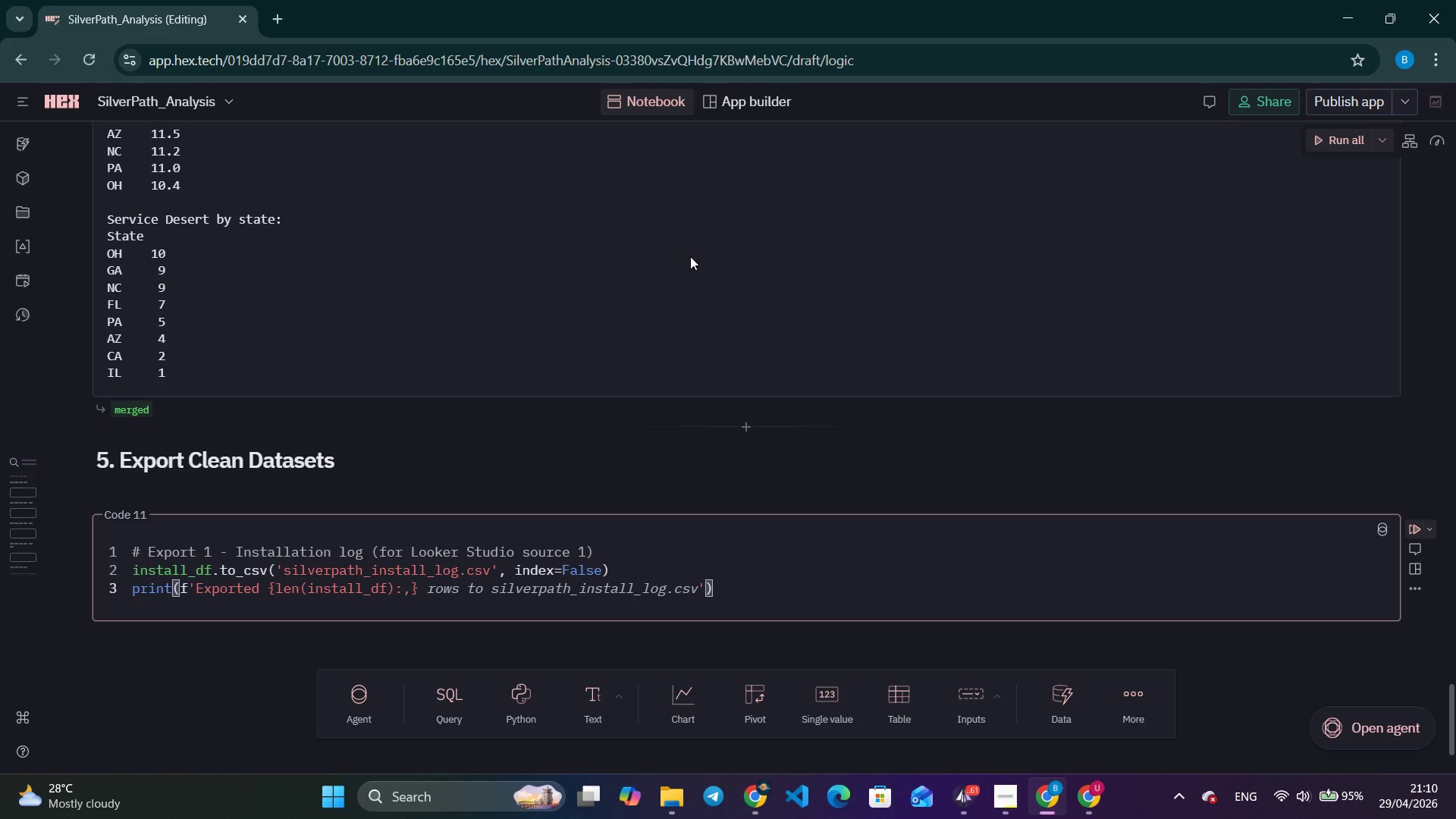 
key(Control+ArrowRight)
 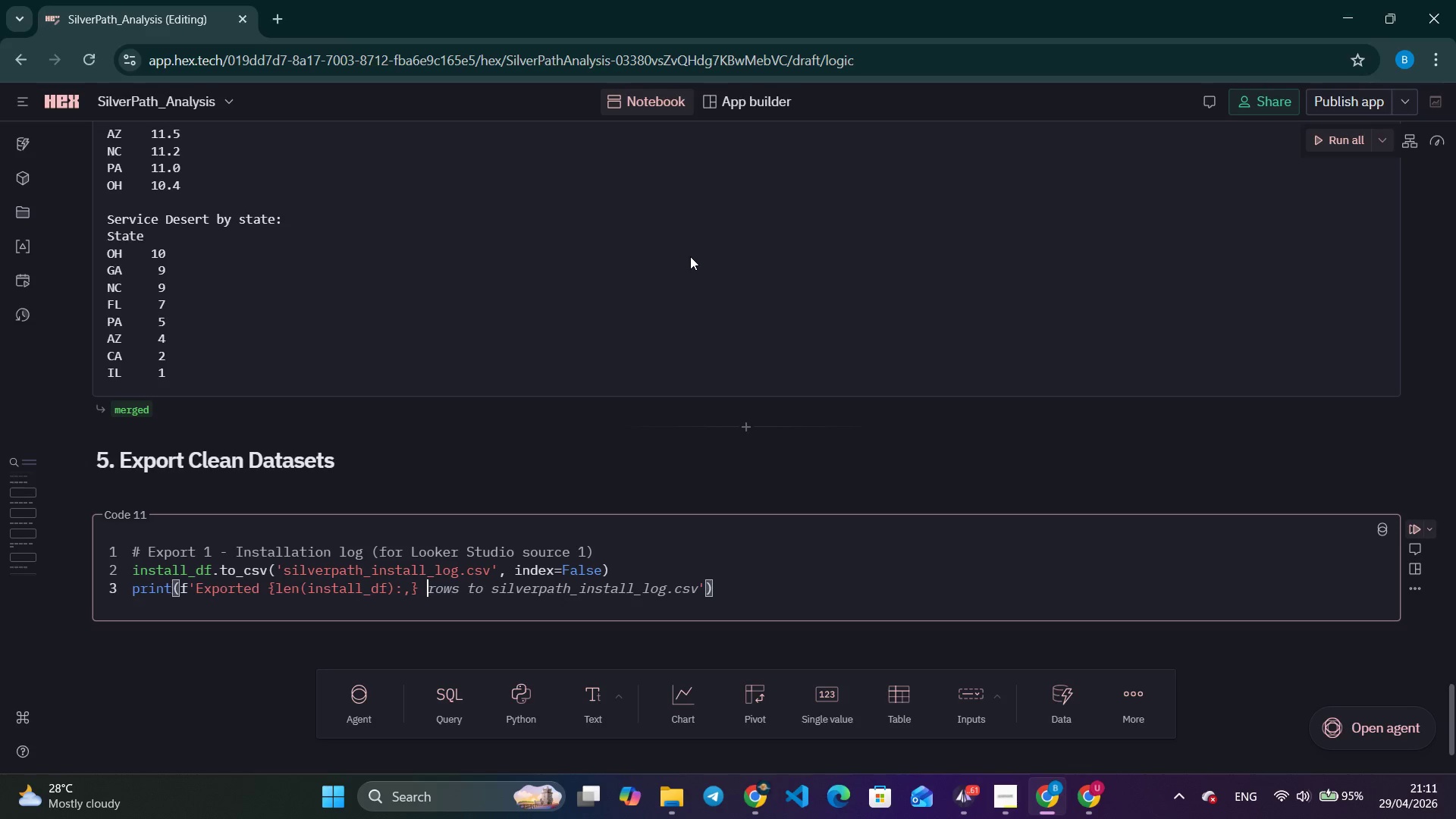 
key(Control+ArrowRight)
 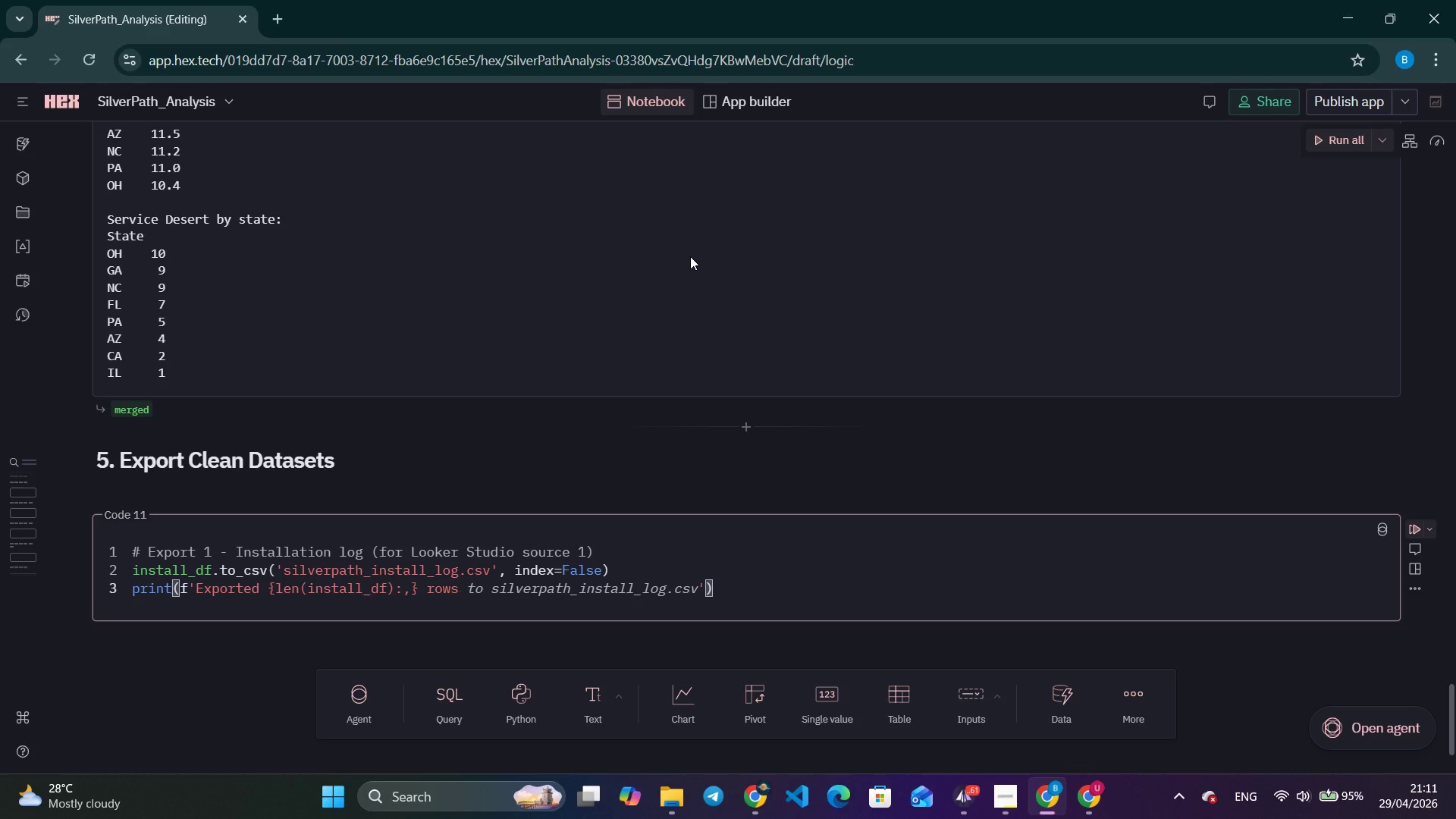 
key(Control+ArrowRight)
 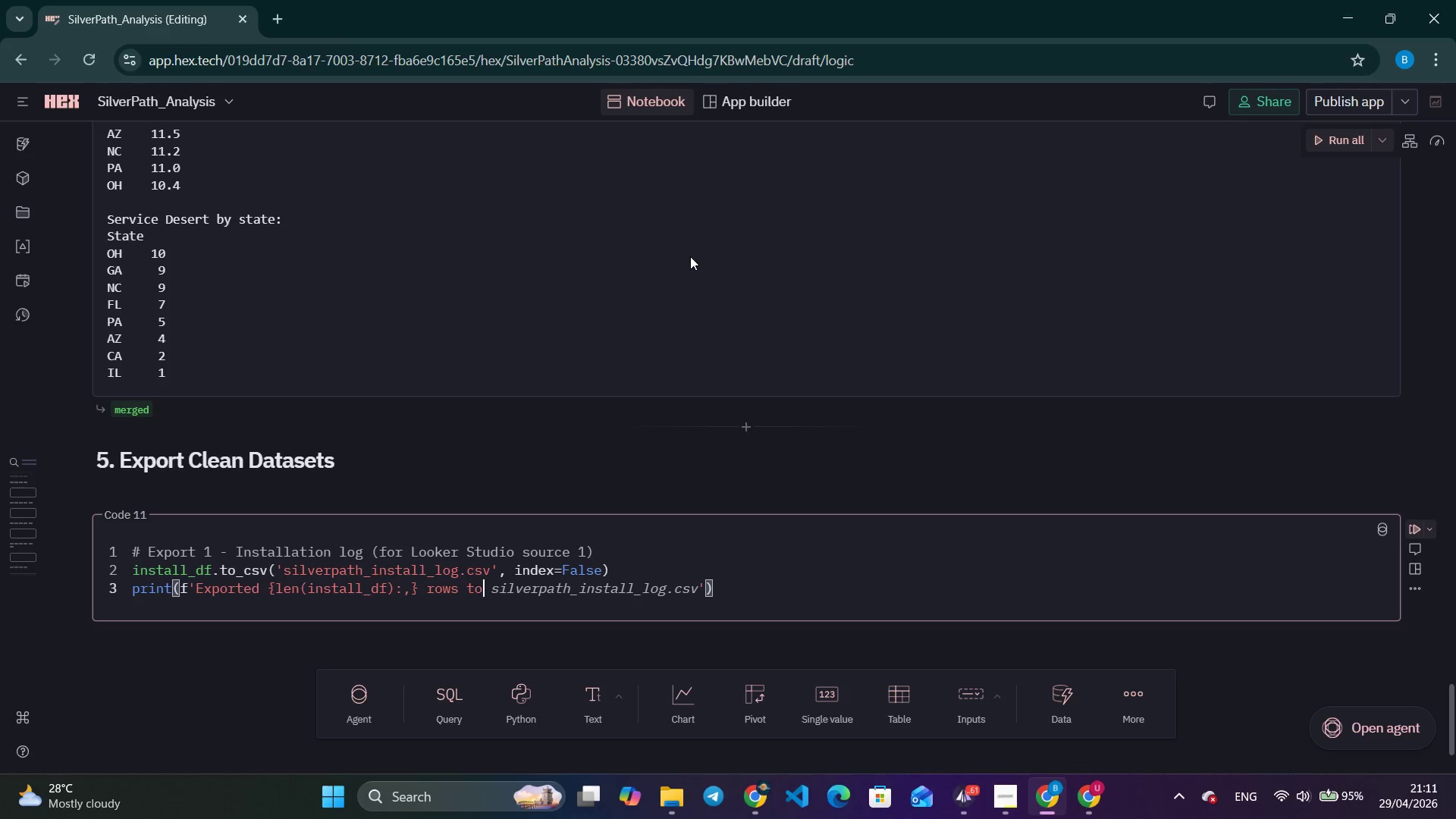 
key(Control+ArrowRight)
 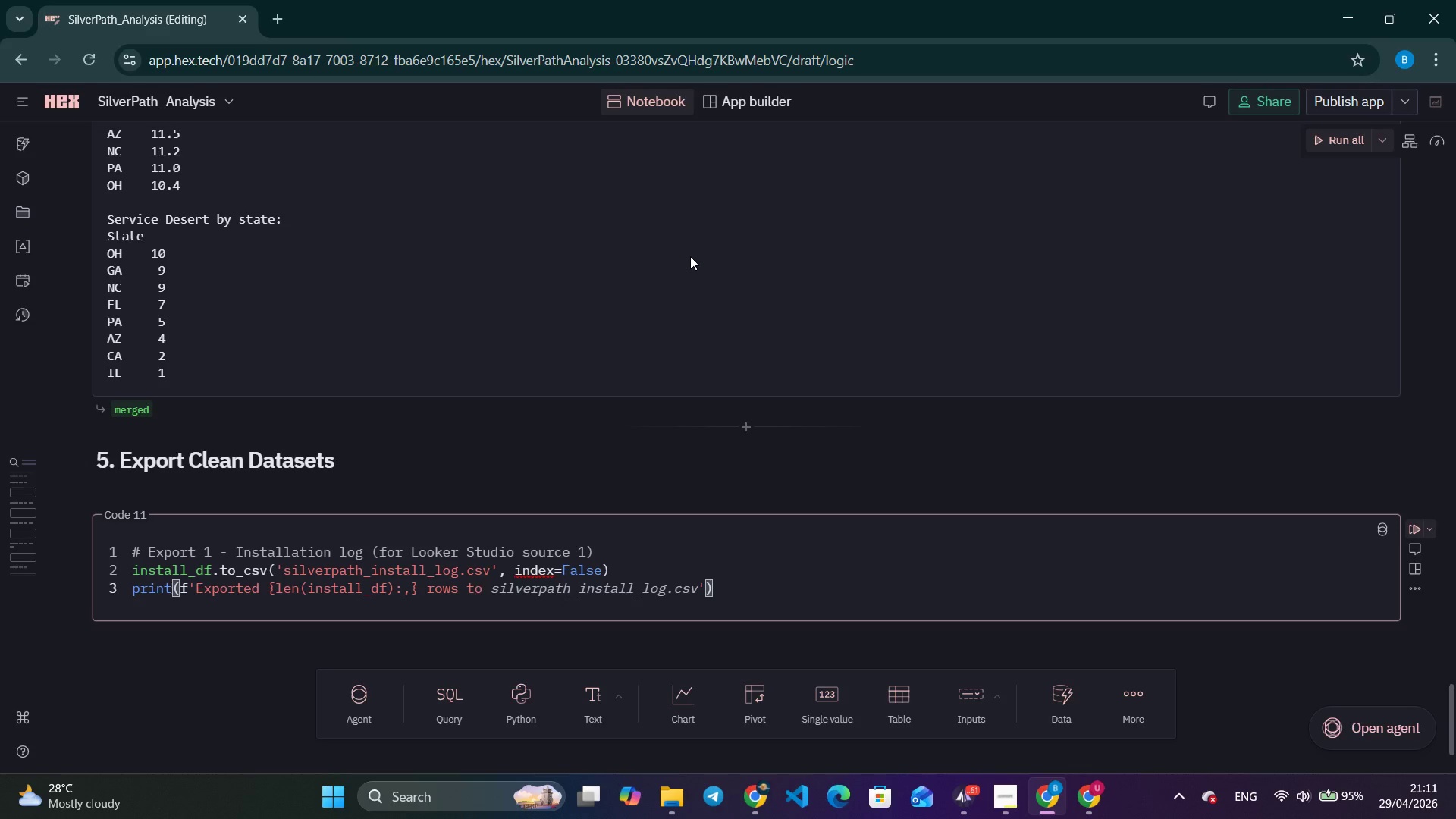 
key(Control+ArrowRight)
 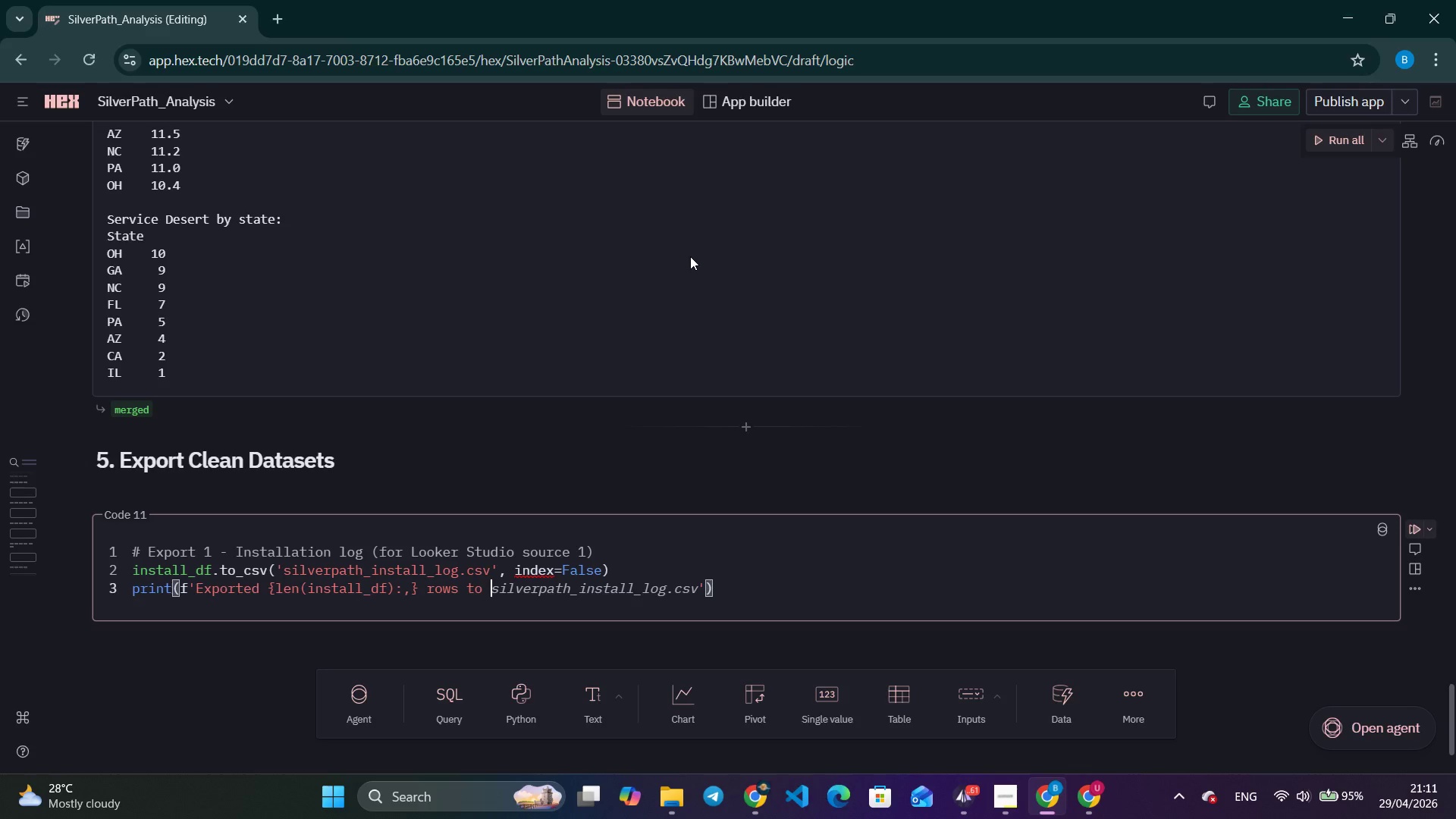 
key(Control+ArrowRight)
 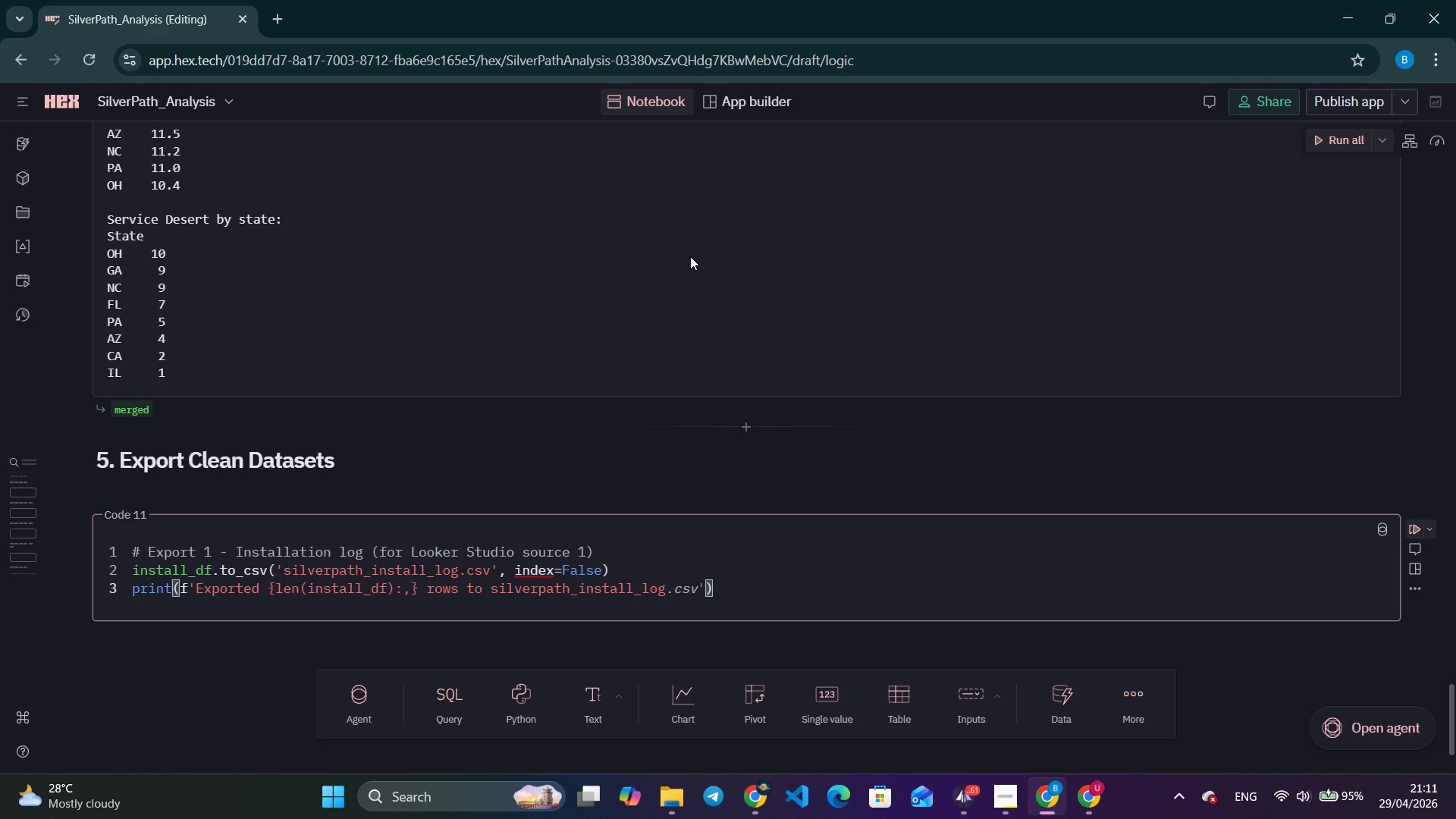 
key(Control+ArrowRight)
 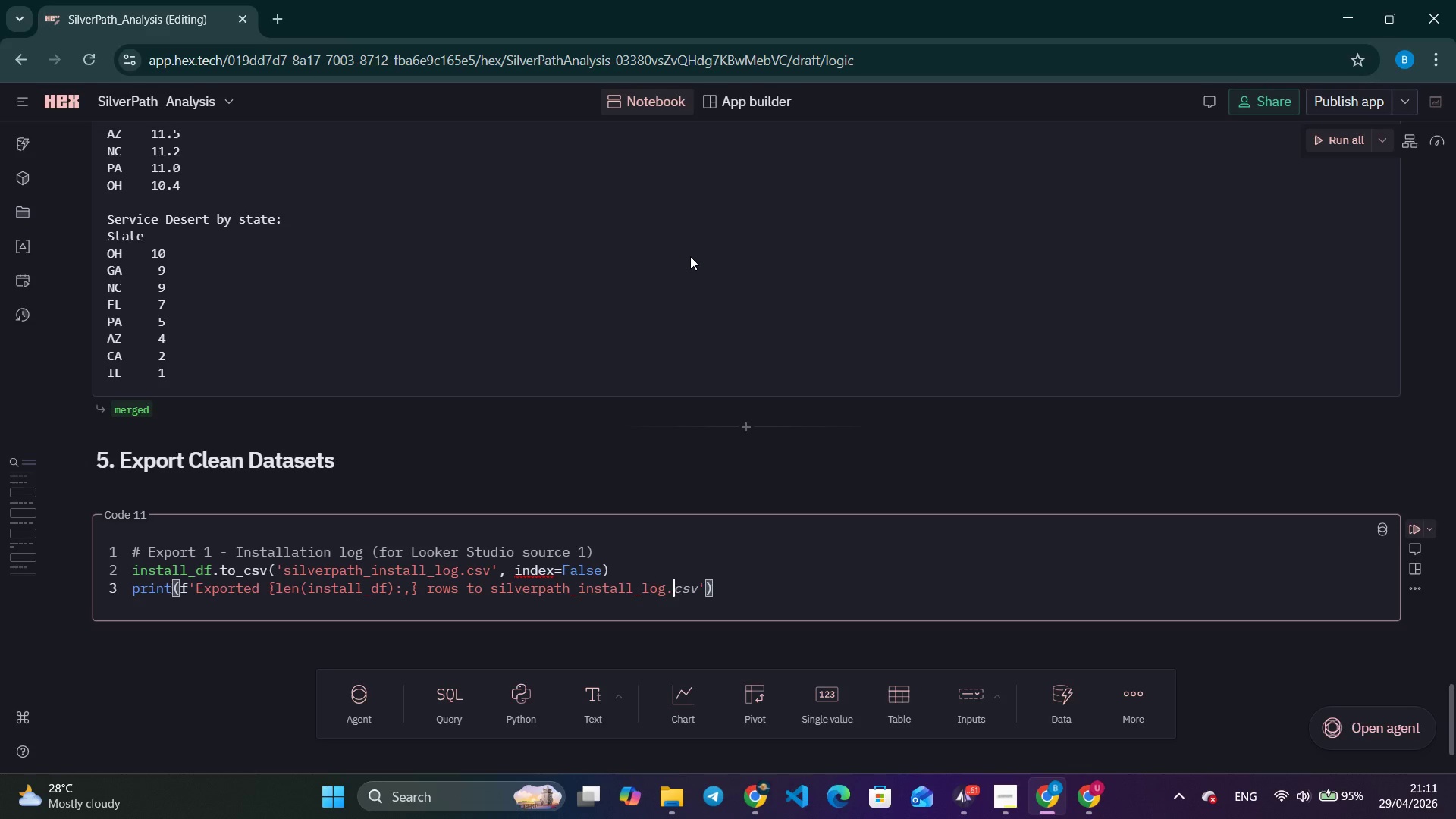 
key(Control+ArrowRight)
 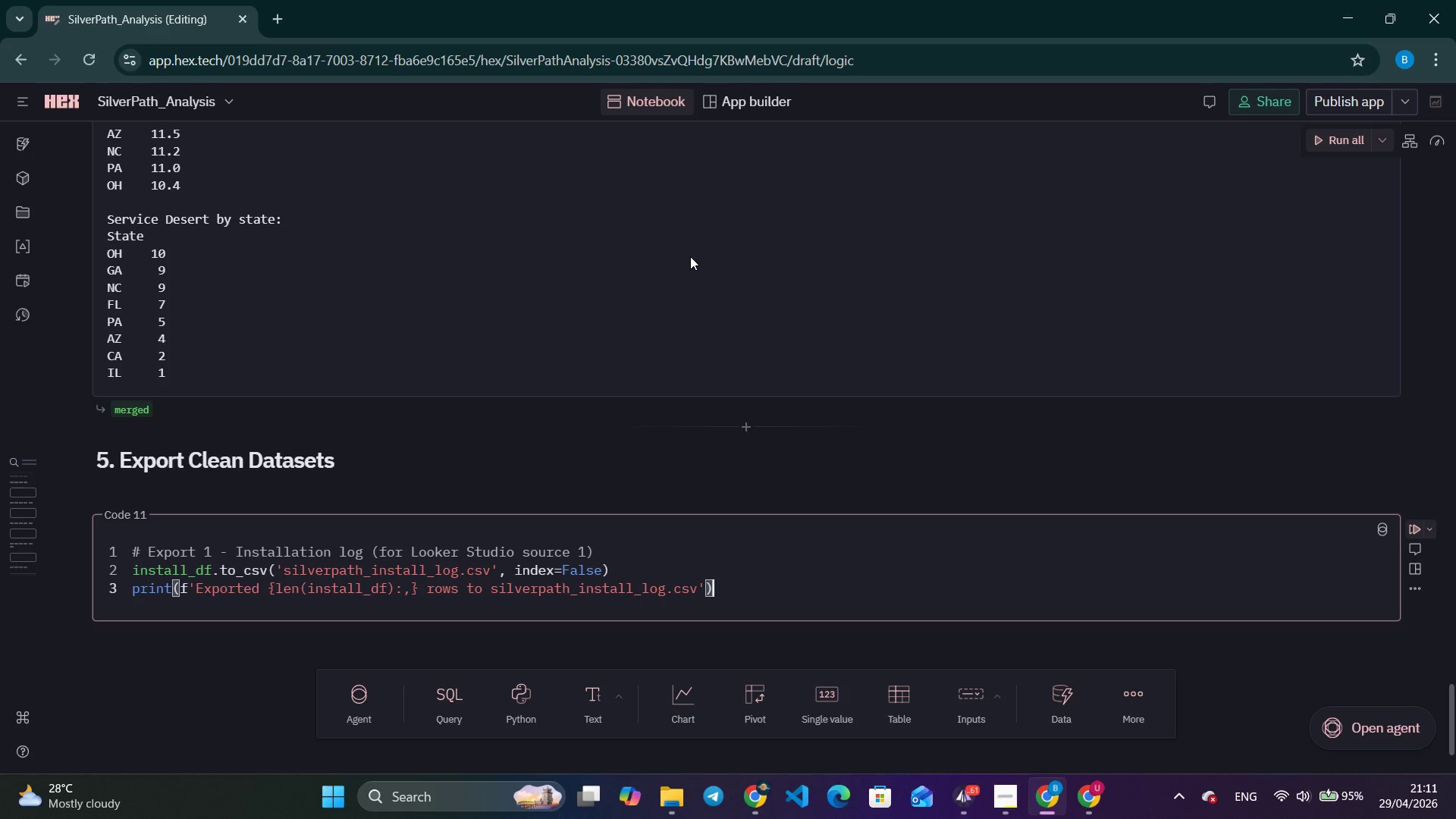 
key(Enter)
 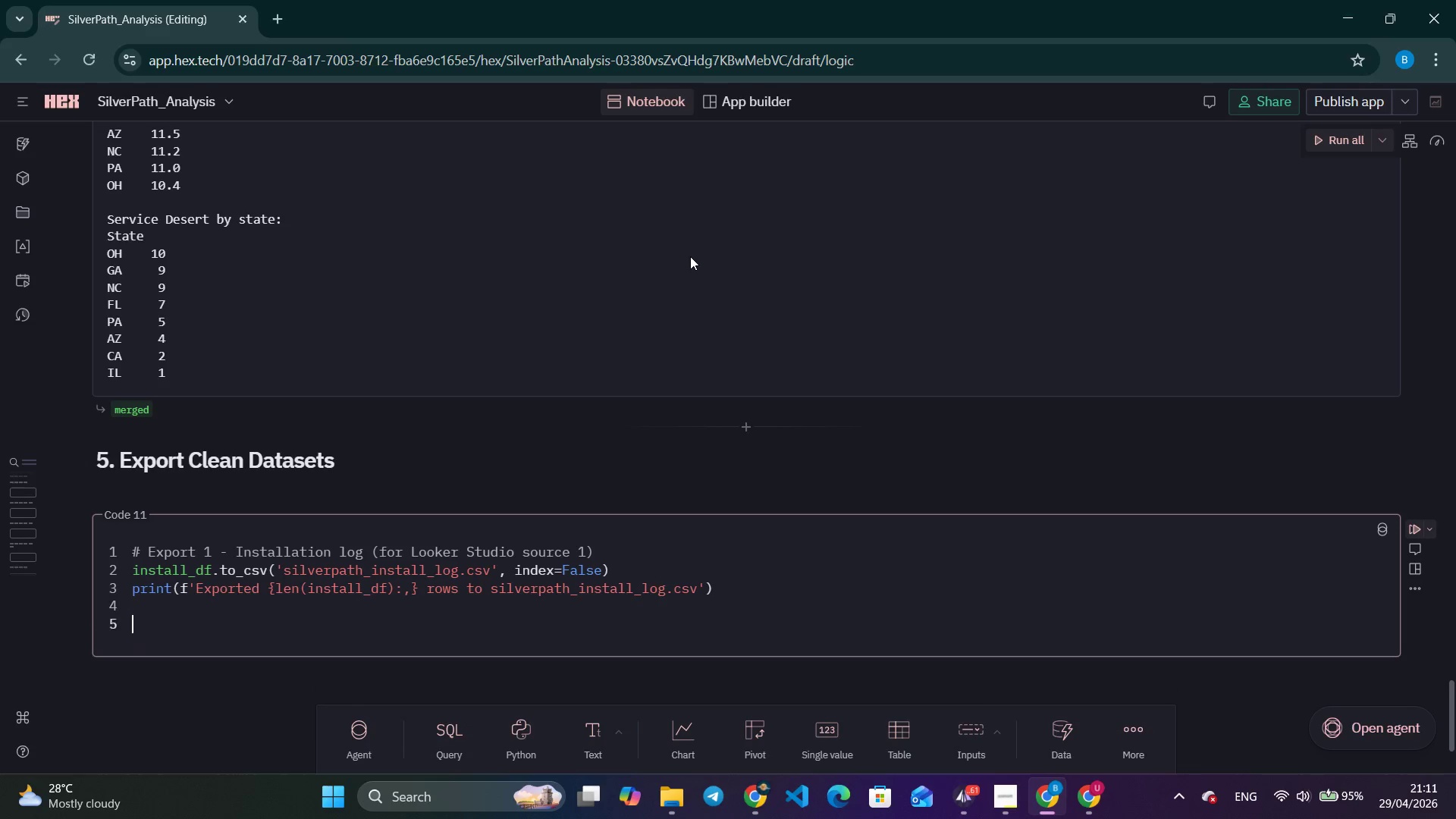 
key(Enter)
 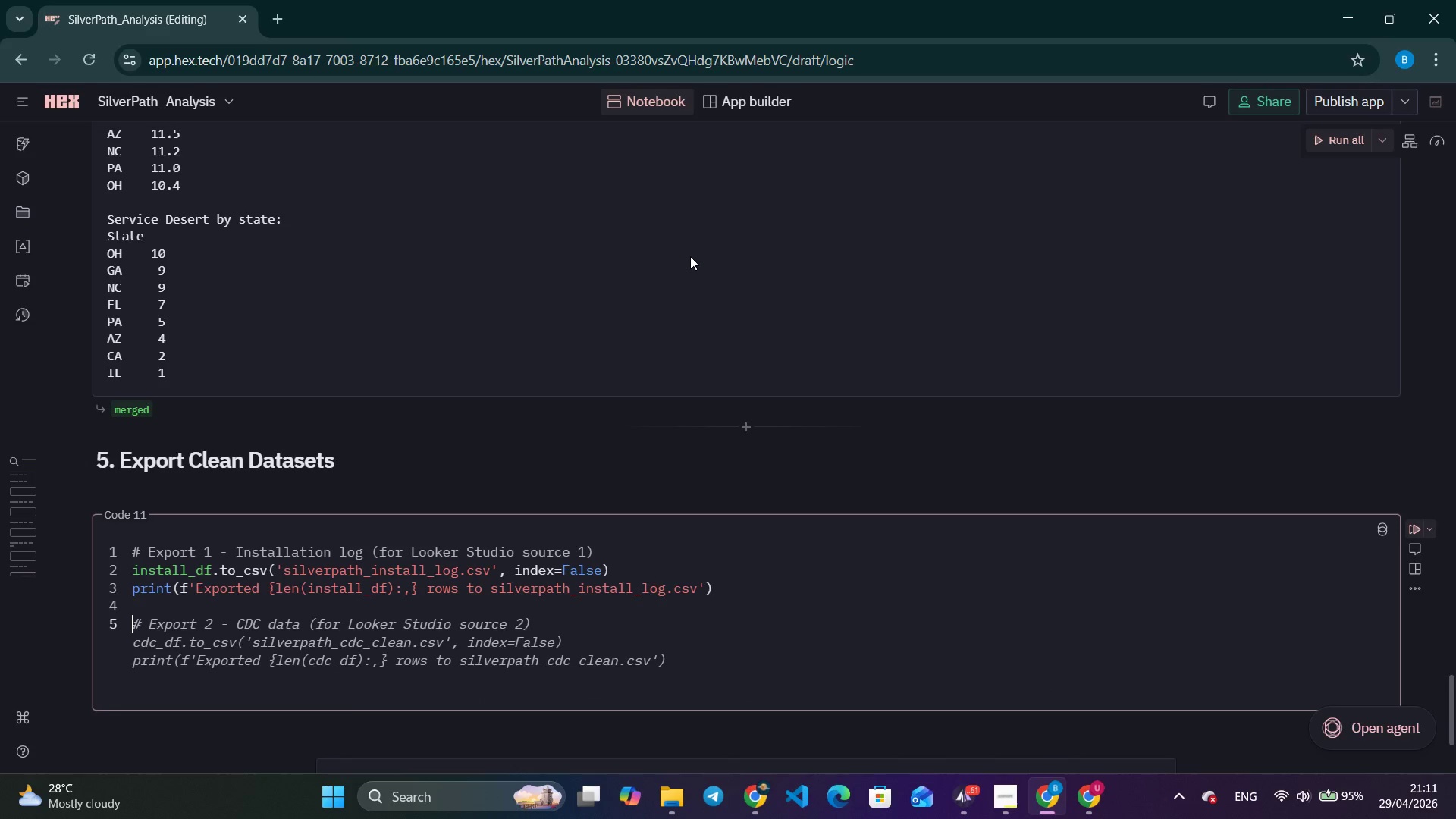 
type(# Export 2 - CDC disability data (for Looker Studio source 2)
 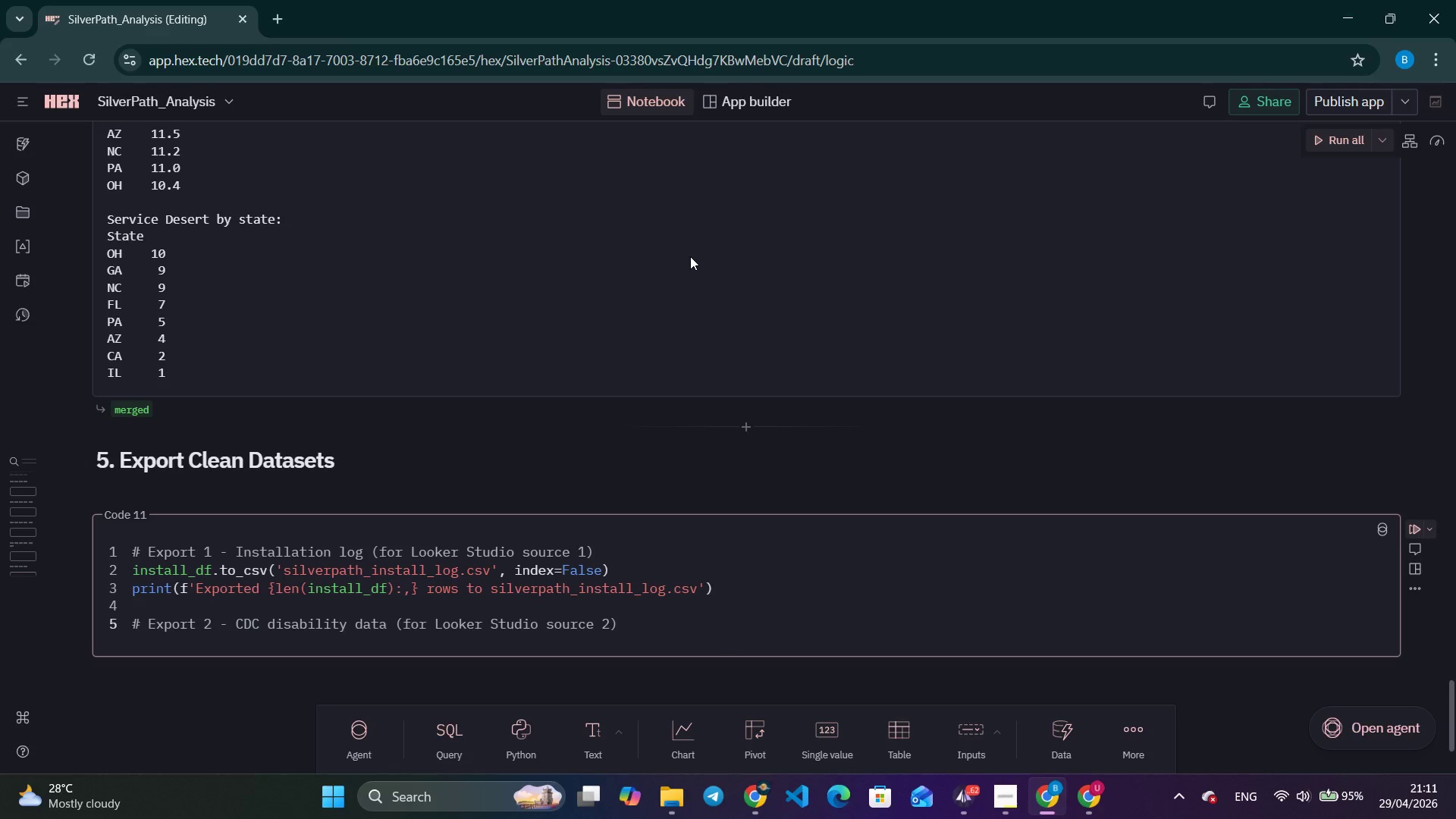 
key(ArrowRight)
 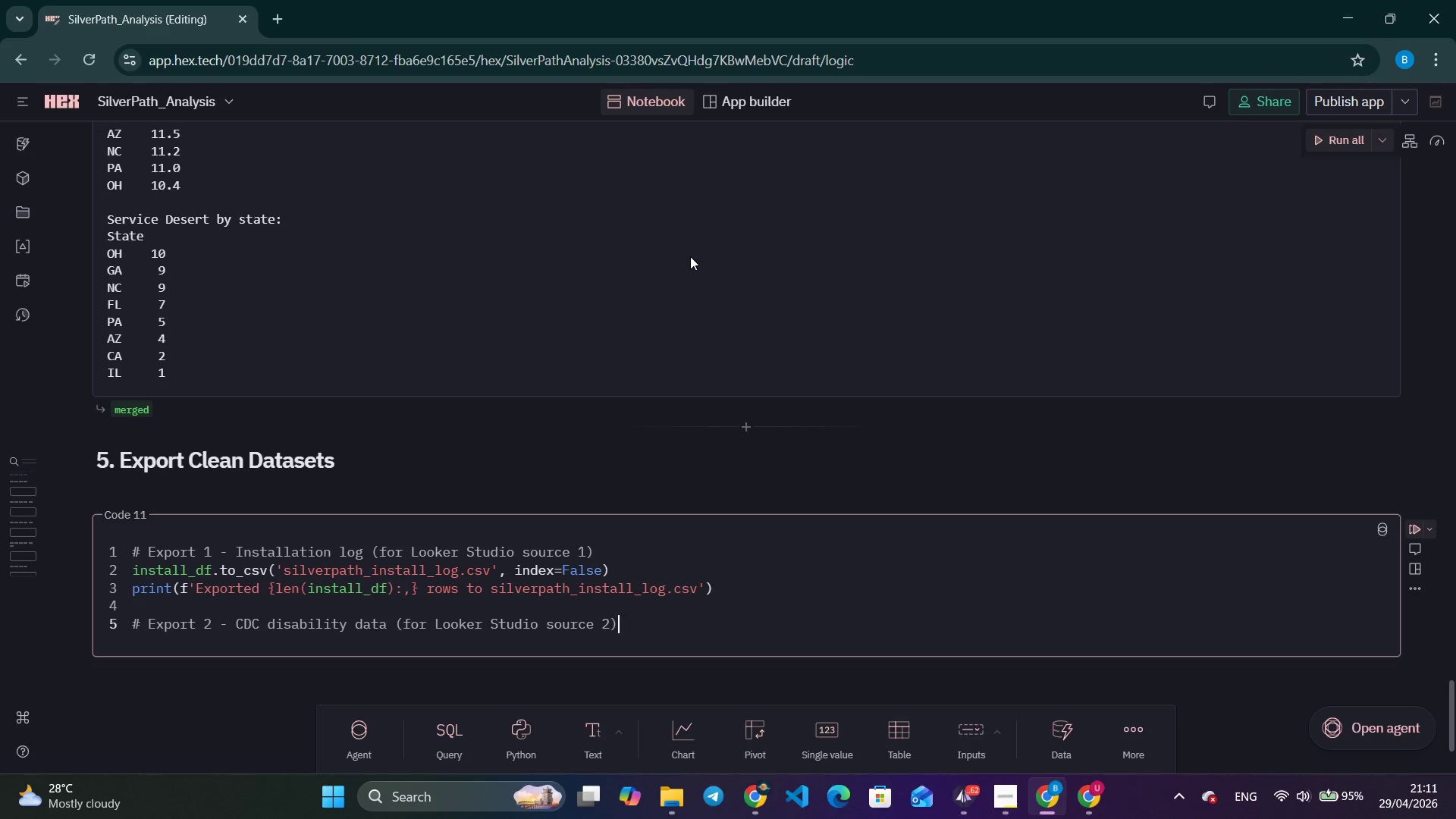 
key(Enter)
 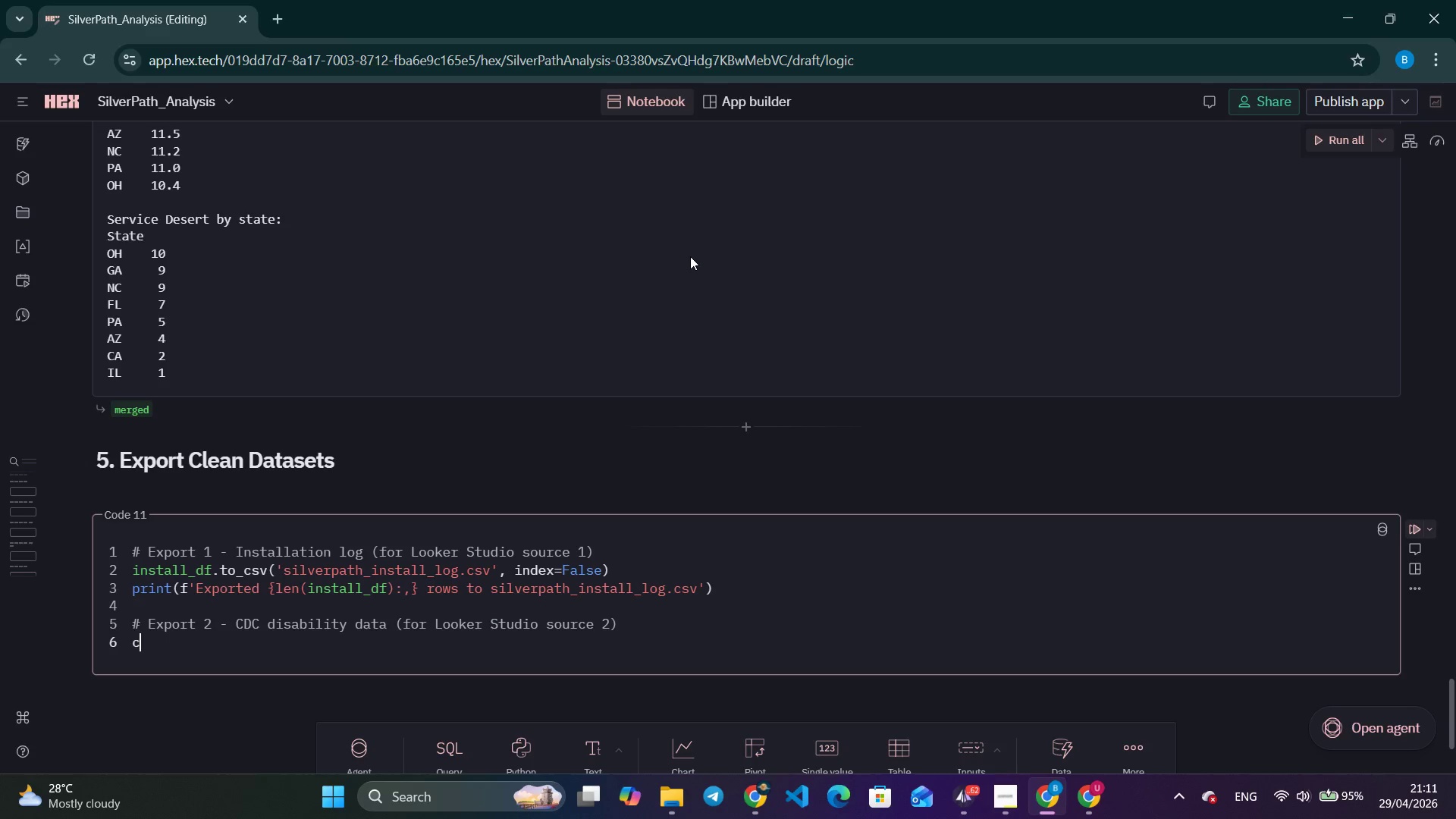 
type(cdc)
 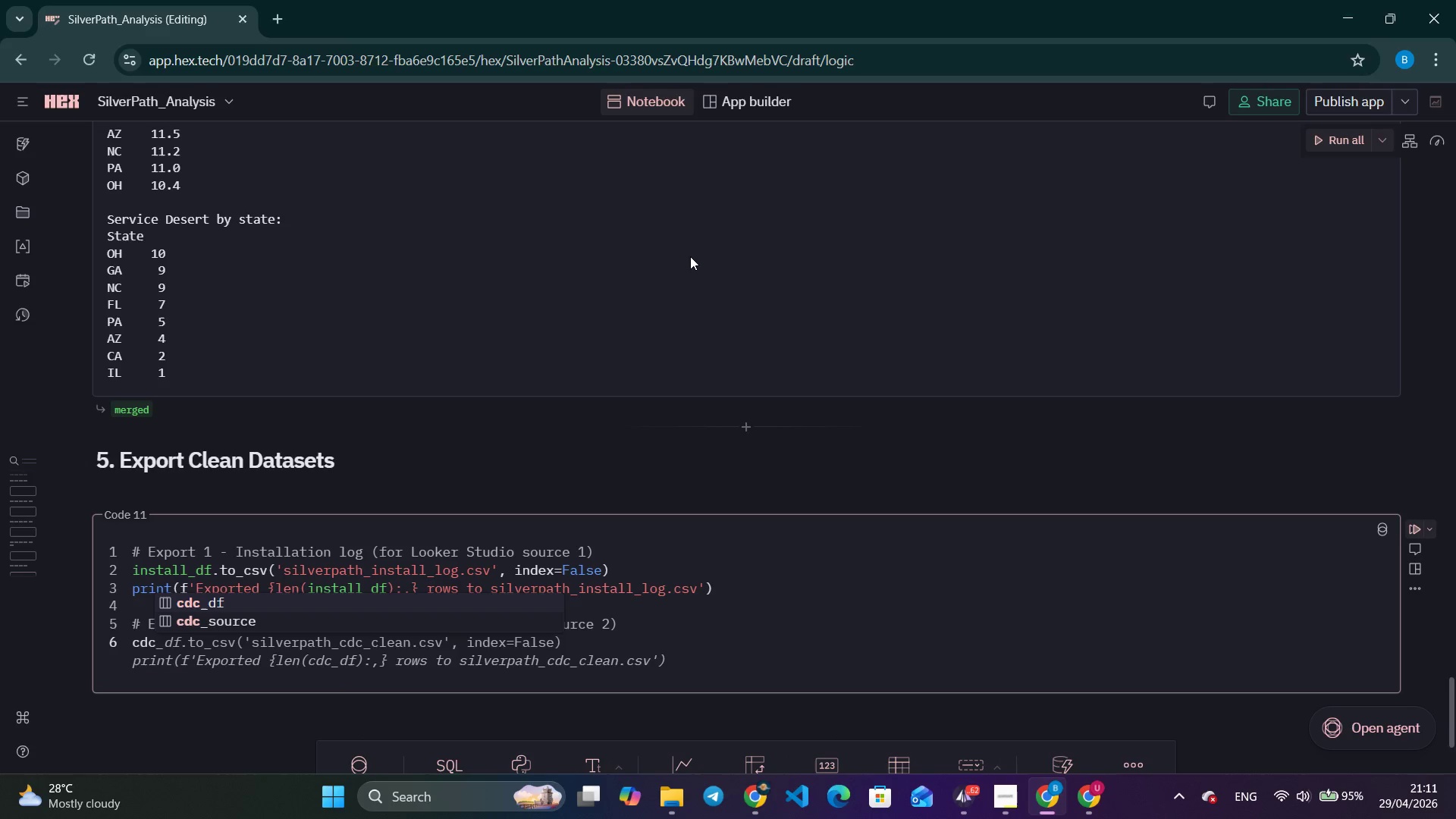 
key(Enter)
 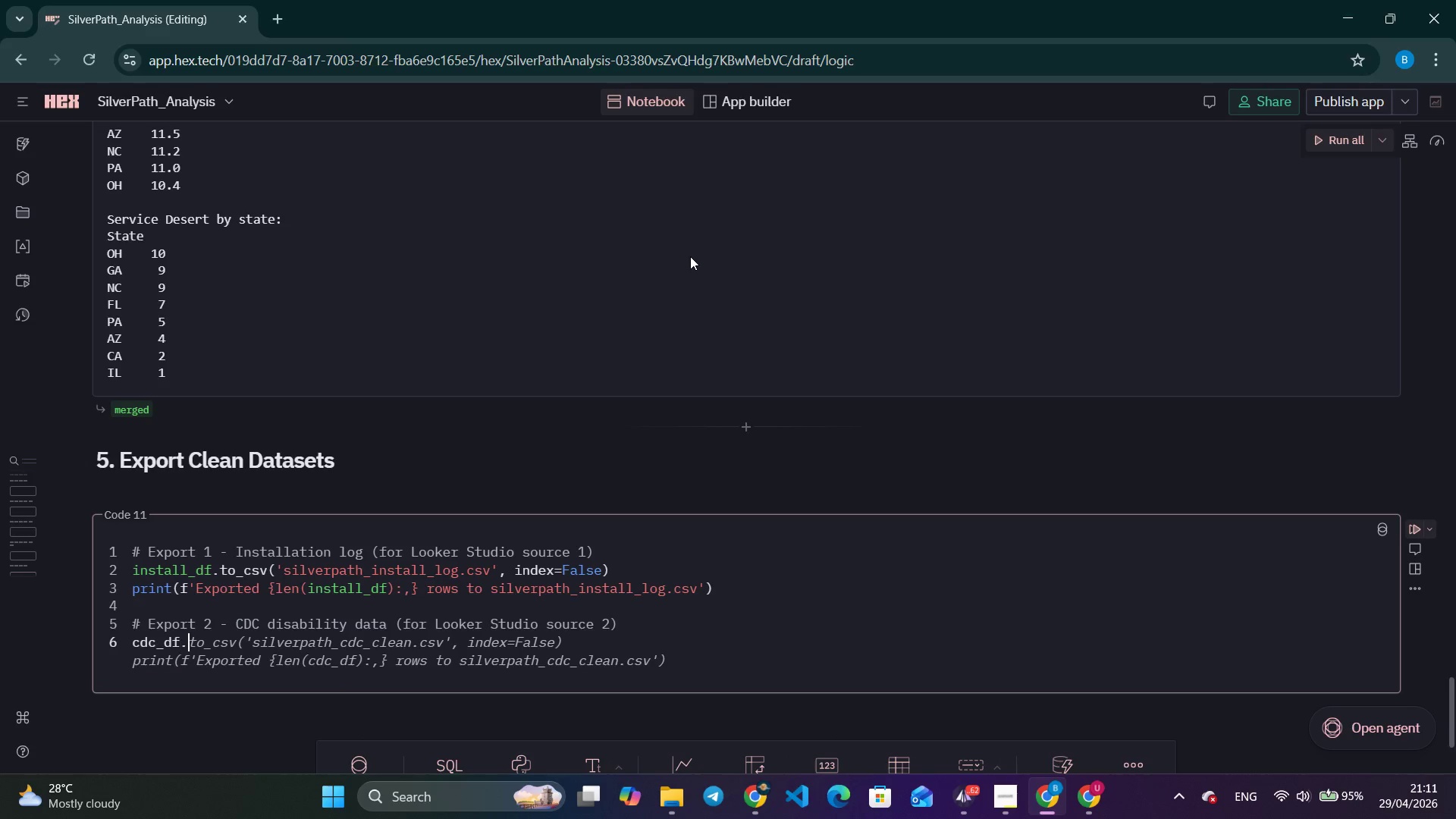 
type(.to_s)
key(Backspace)
type(csv('silverpath)
 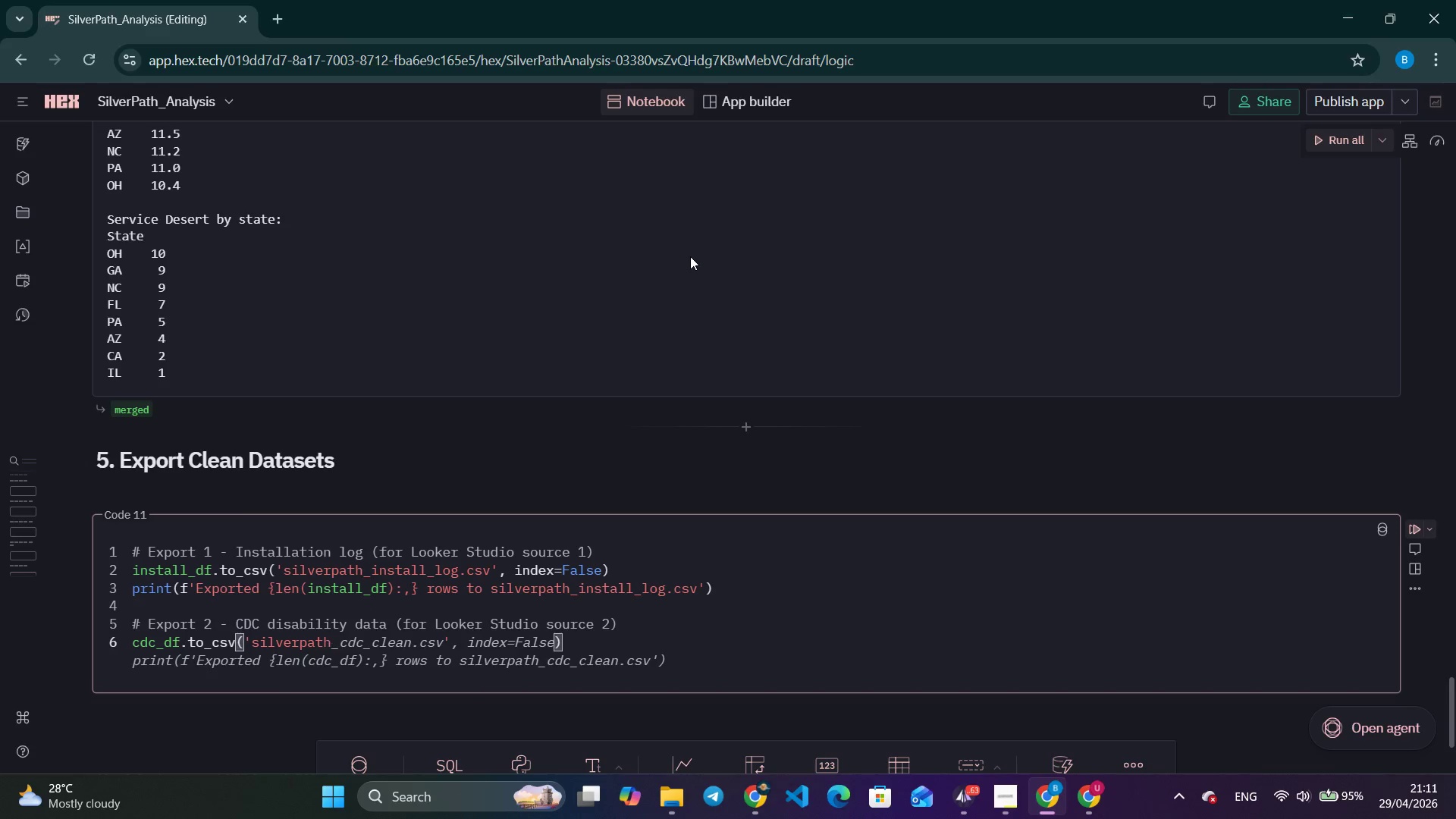 
key(Control+ArrowRight)
 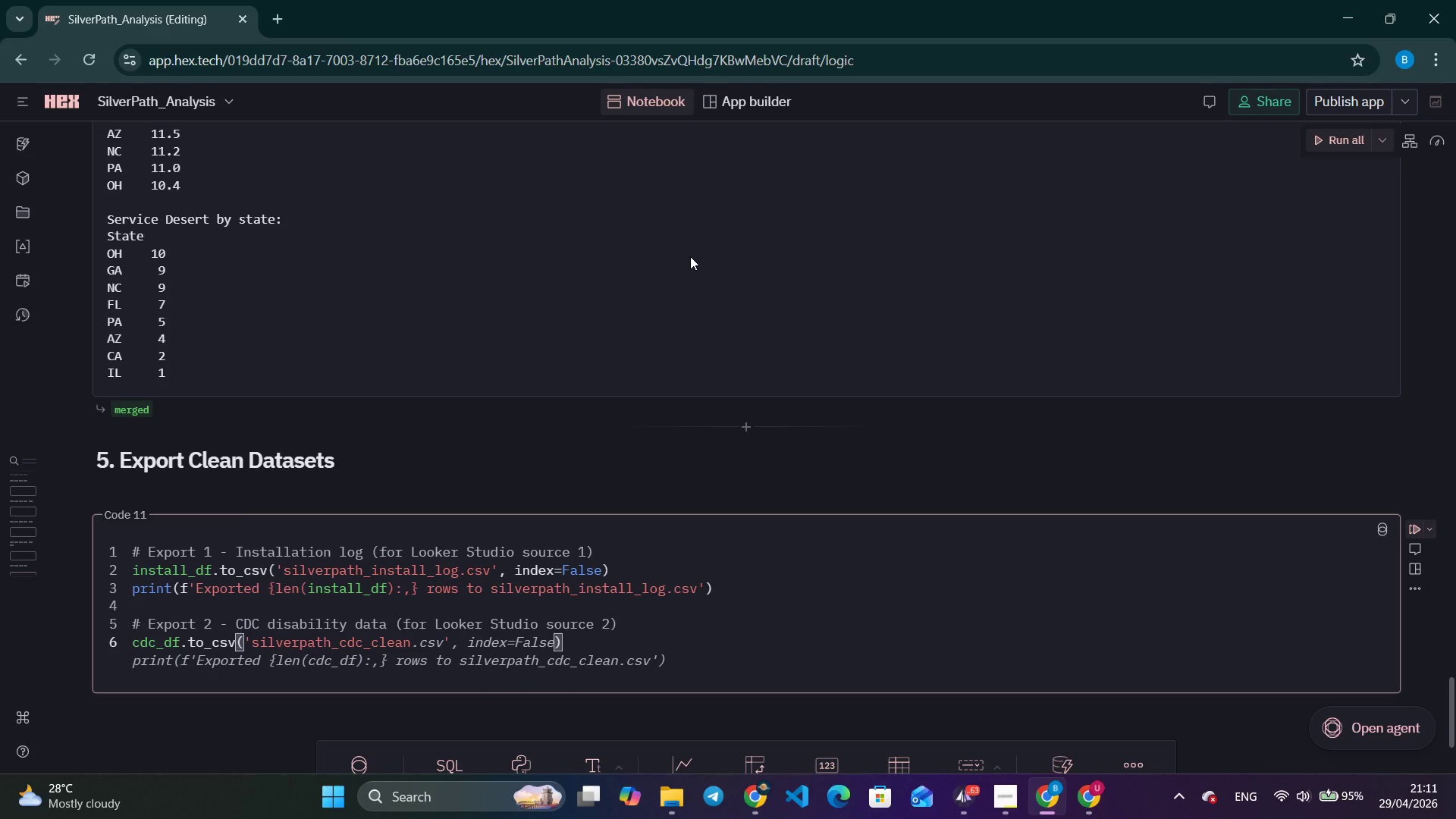 
key(Control+ArrowRight)
 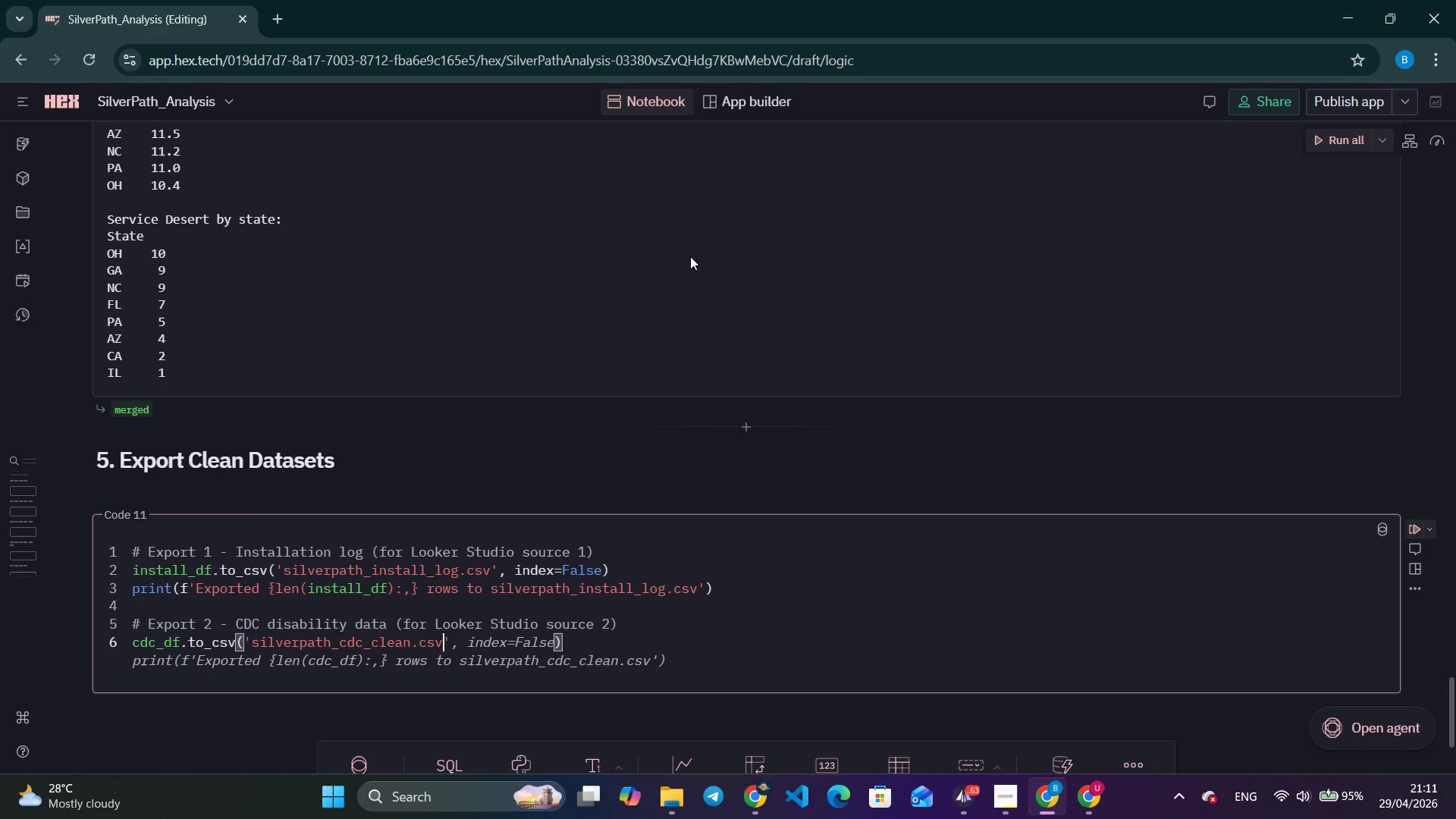 
key(Control+ArrowRight)
 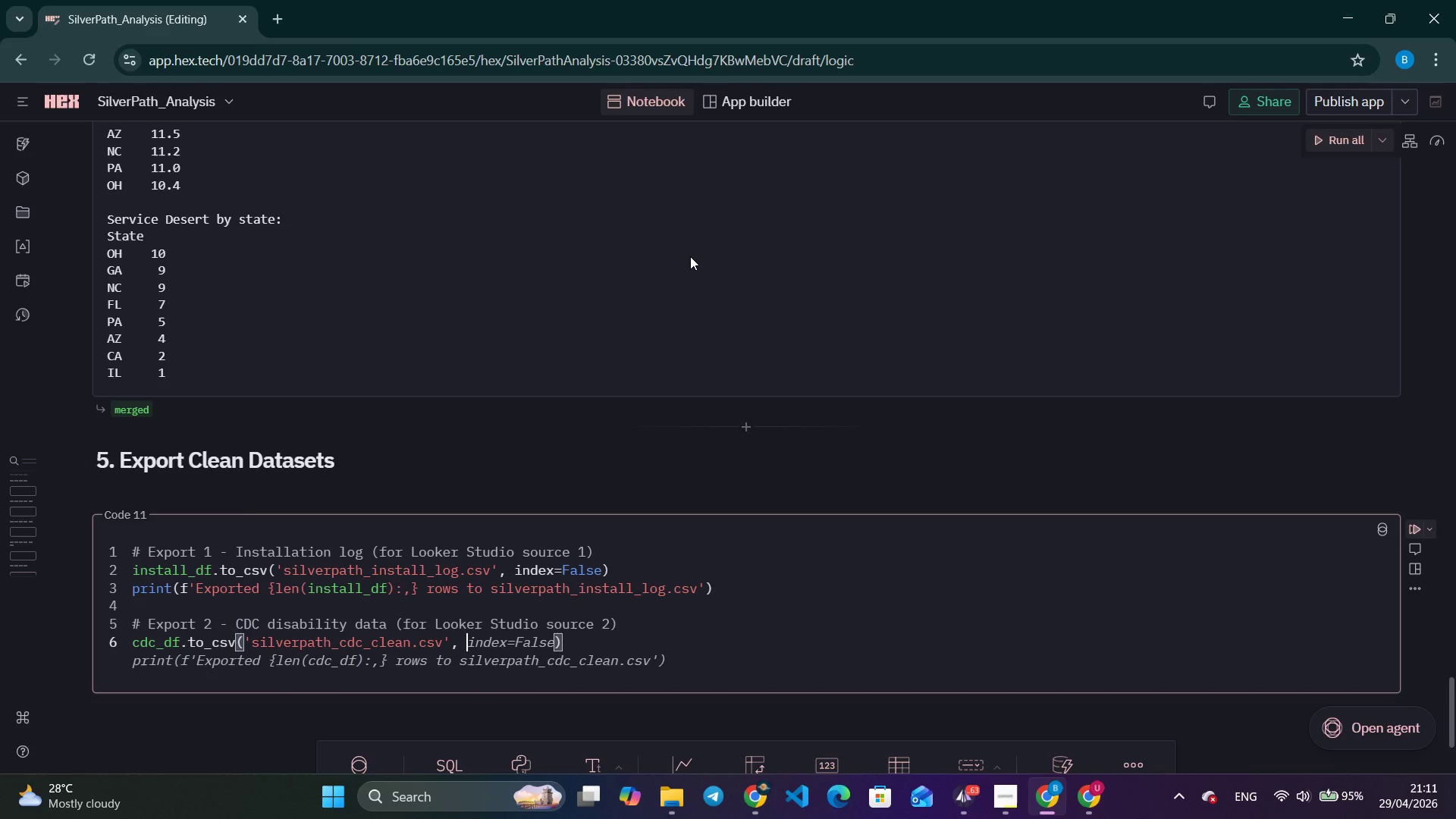 
key(Control+ArrowRight)
 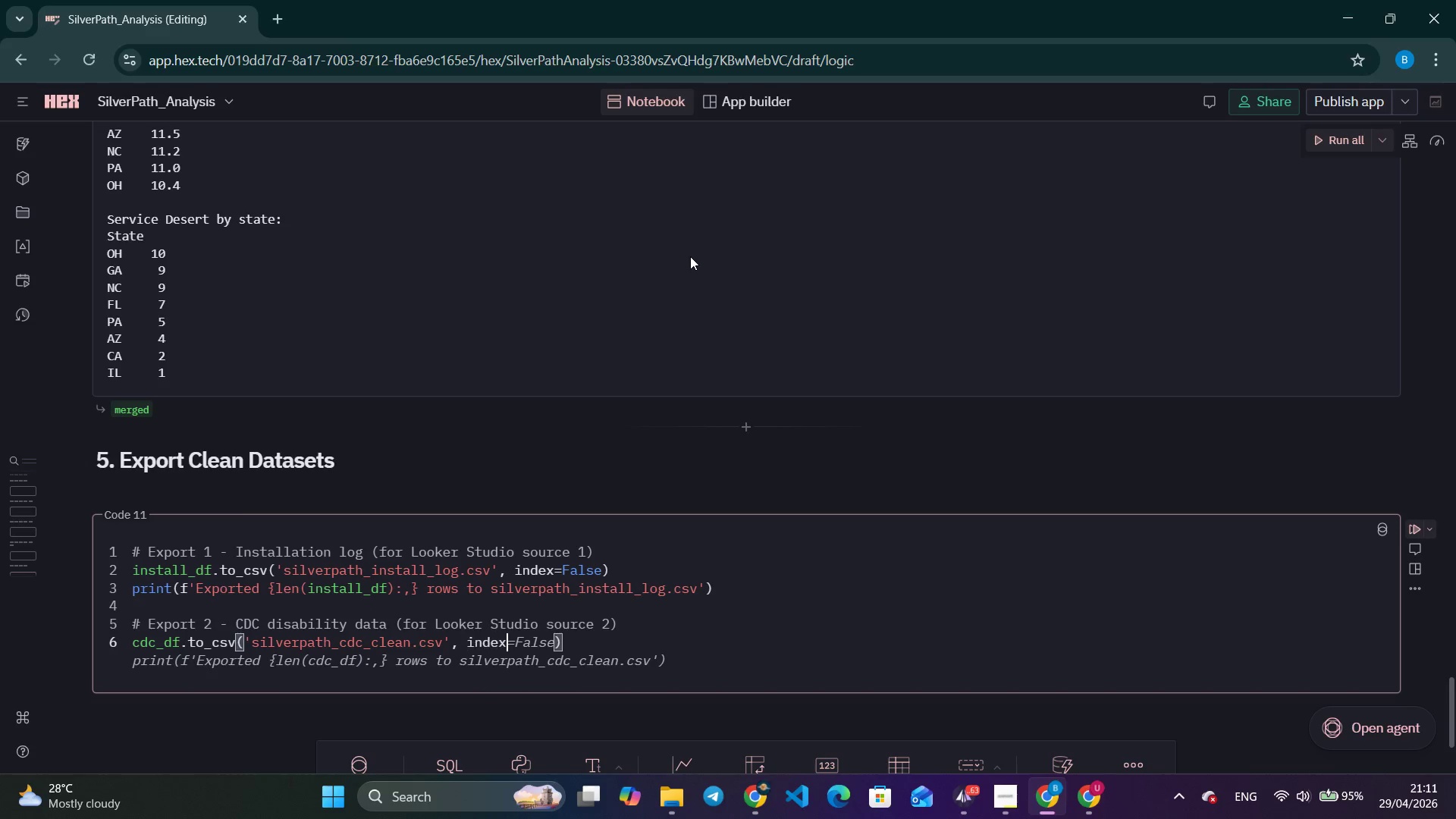 
key(Control+ArrowRight)
 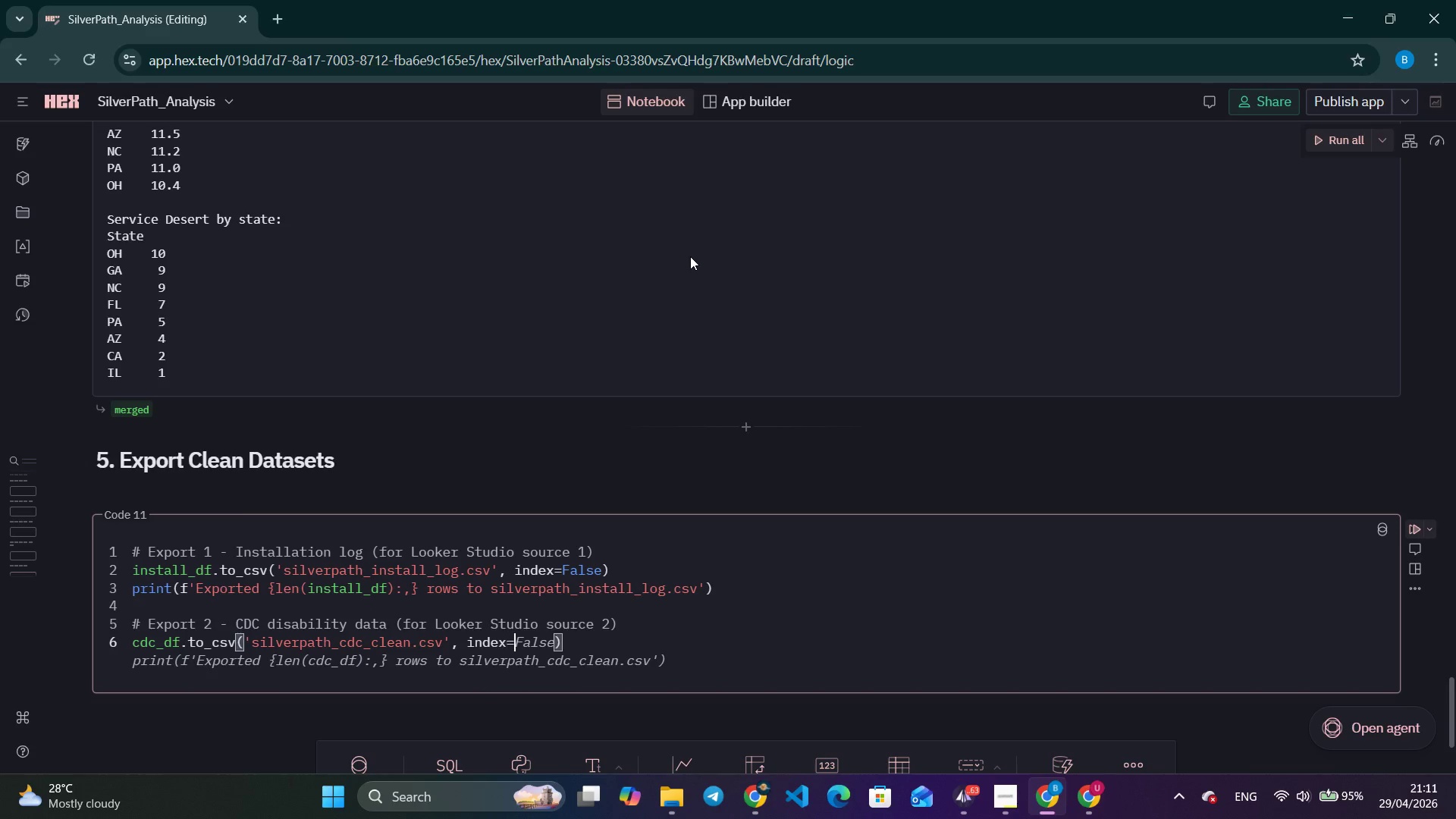 
key(Control+ArrowRight)
 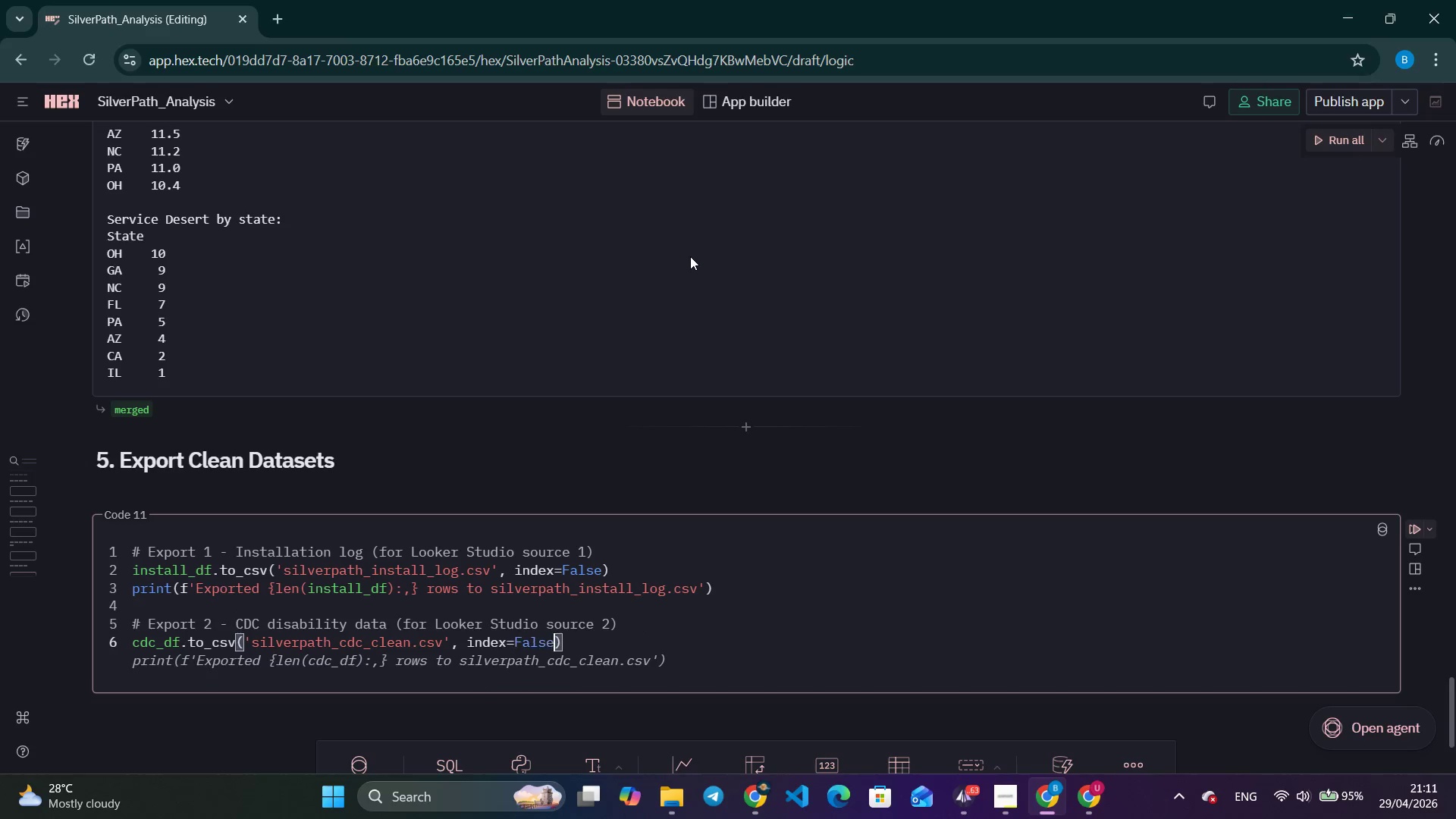 
key(Control+ArrowRight)
 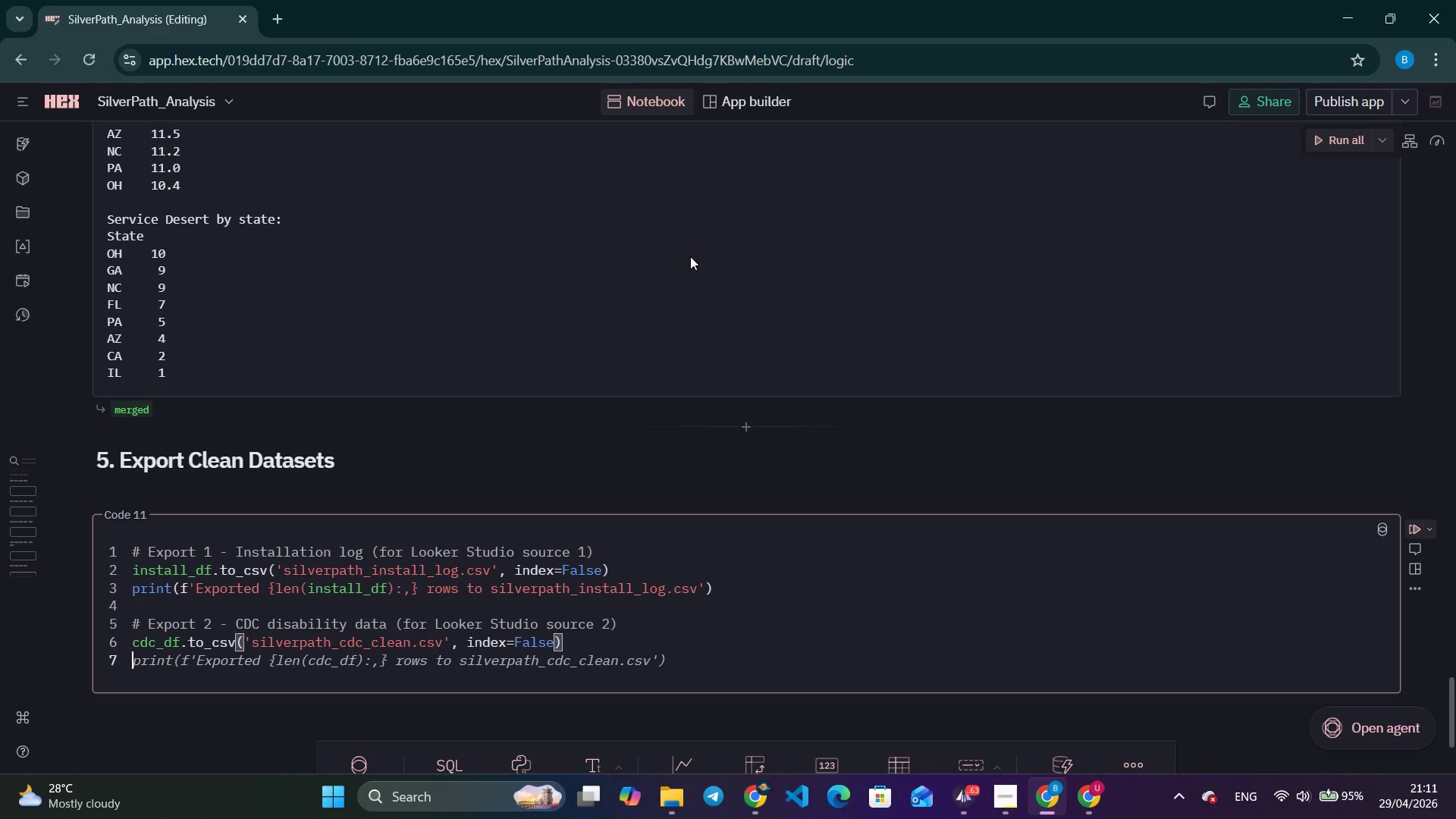 
key(Control+ArrowRight)
 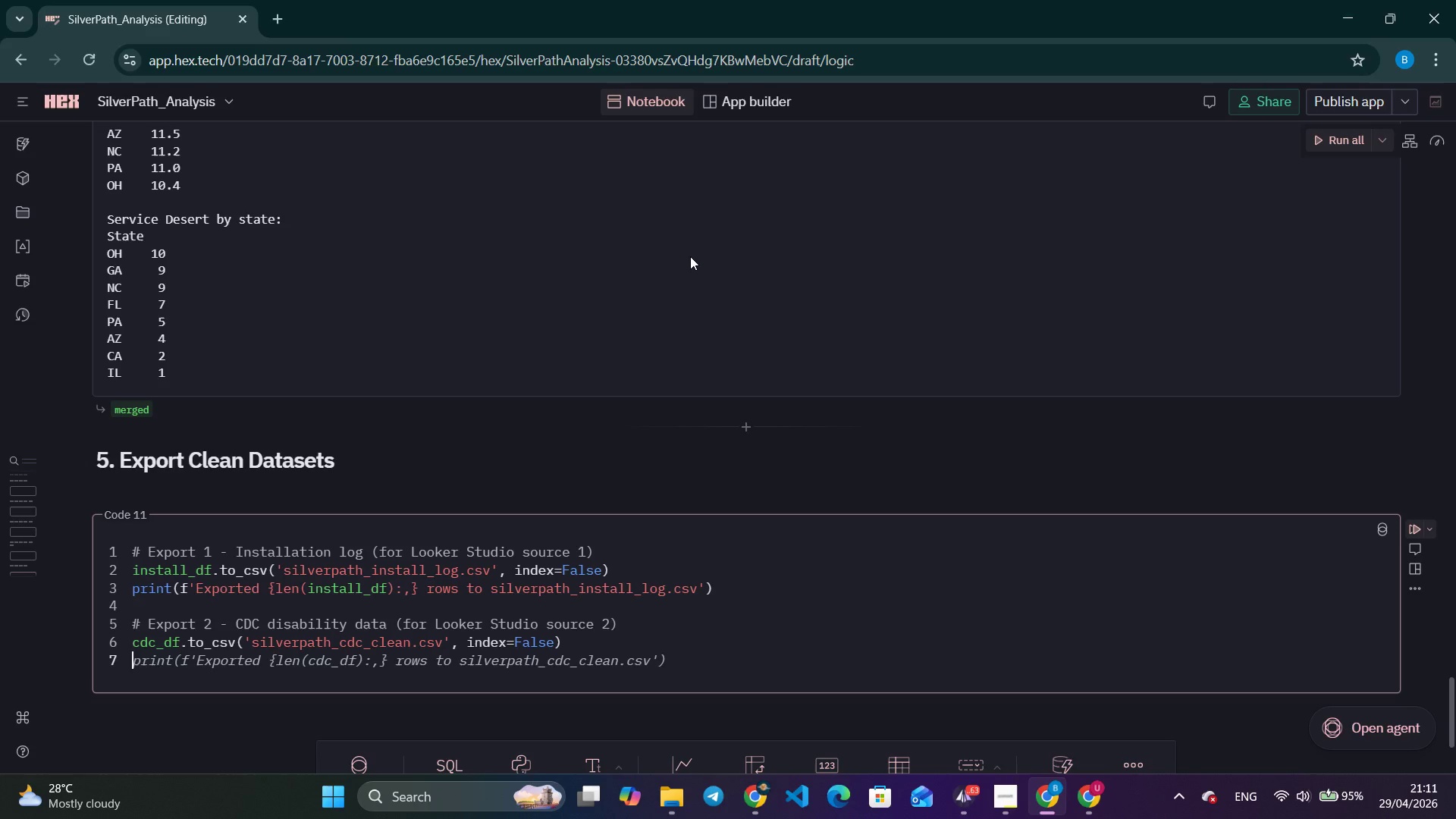 
key(Control+ArrowRight)
 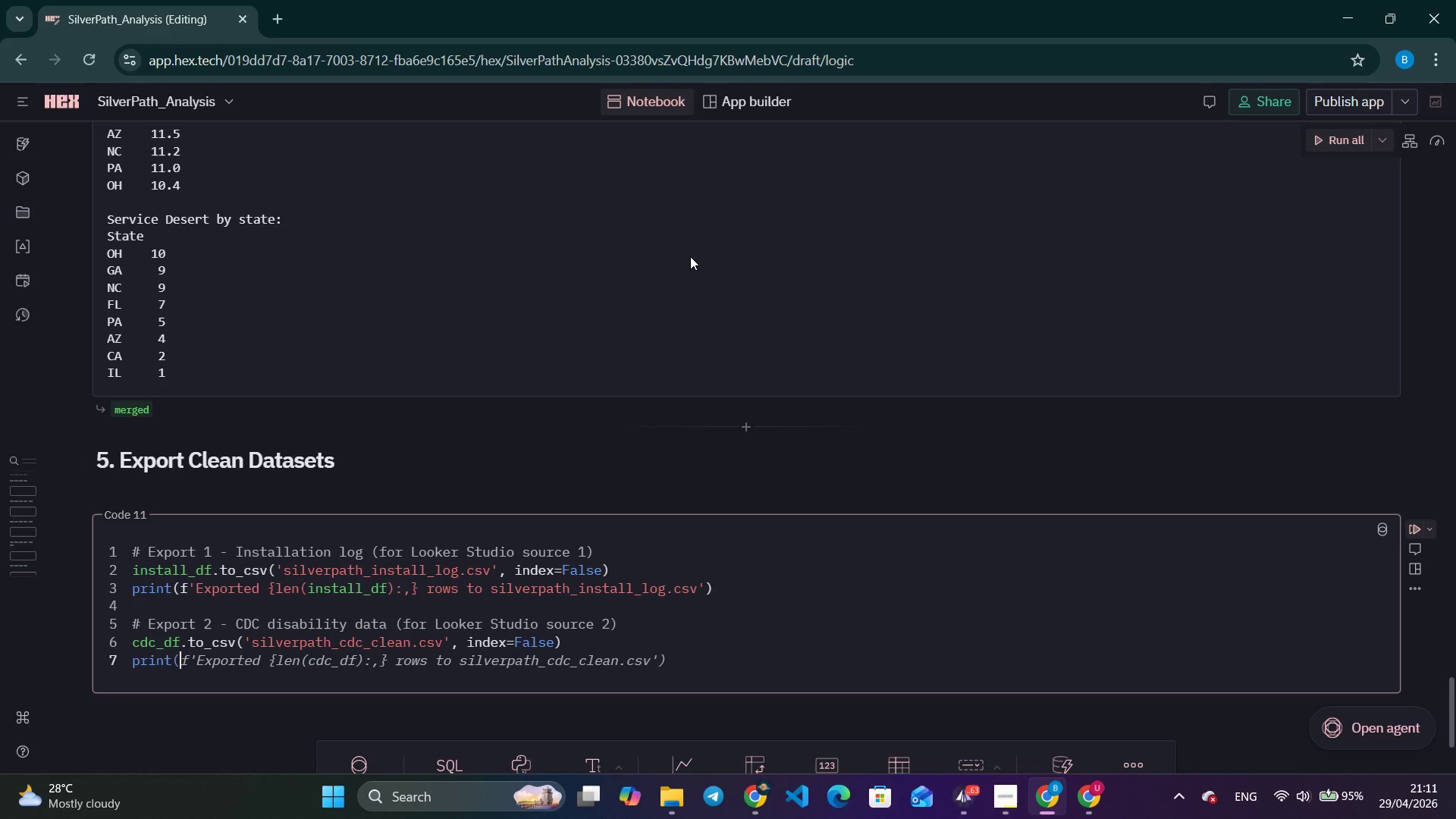 
hold_key(key=ArrowRight, duration=0.86)
 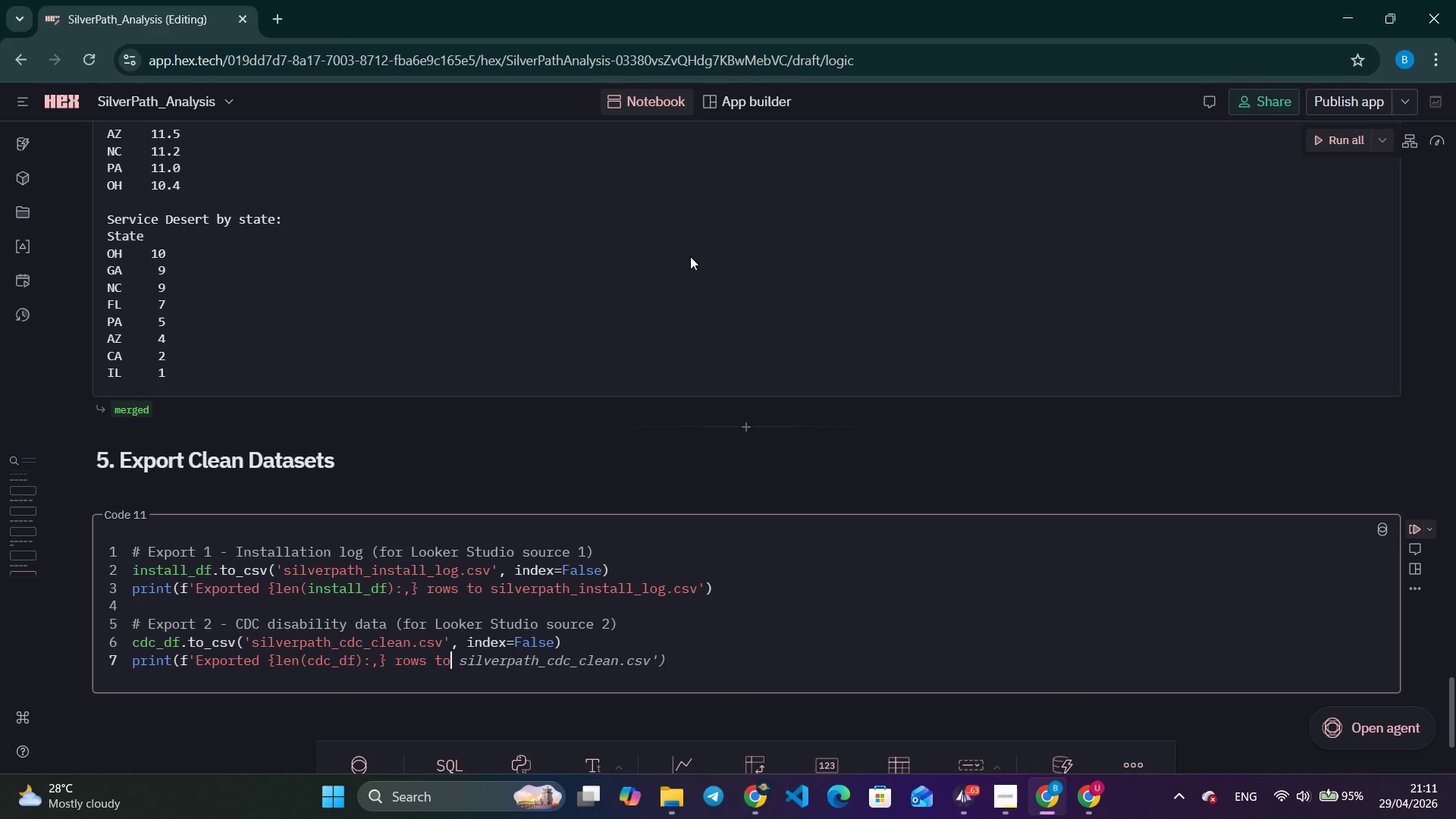 
hold_key(key=ArrowRight, duration=0.81)
 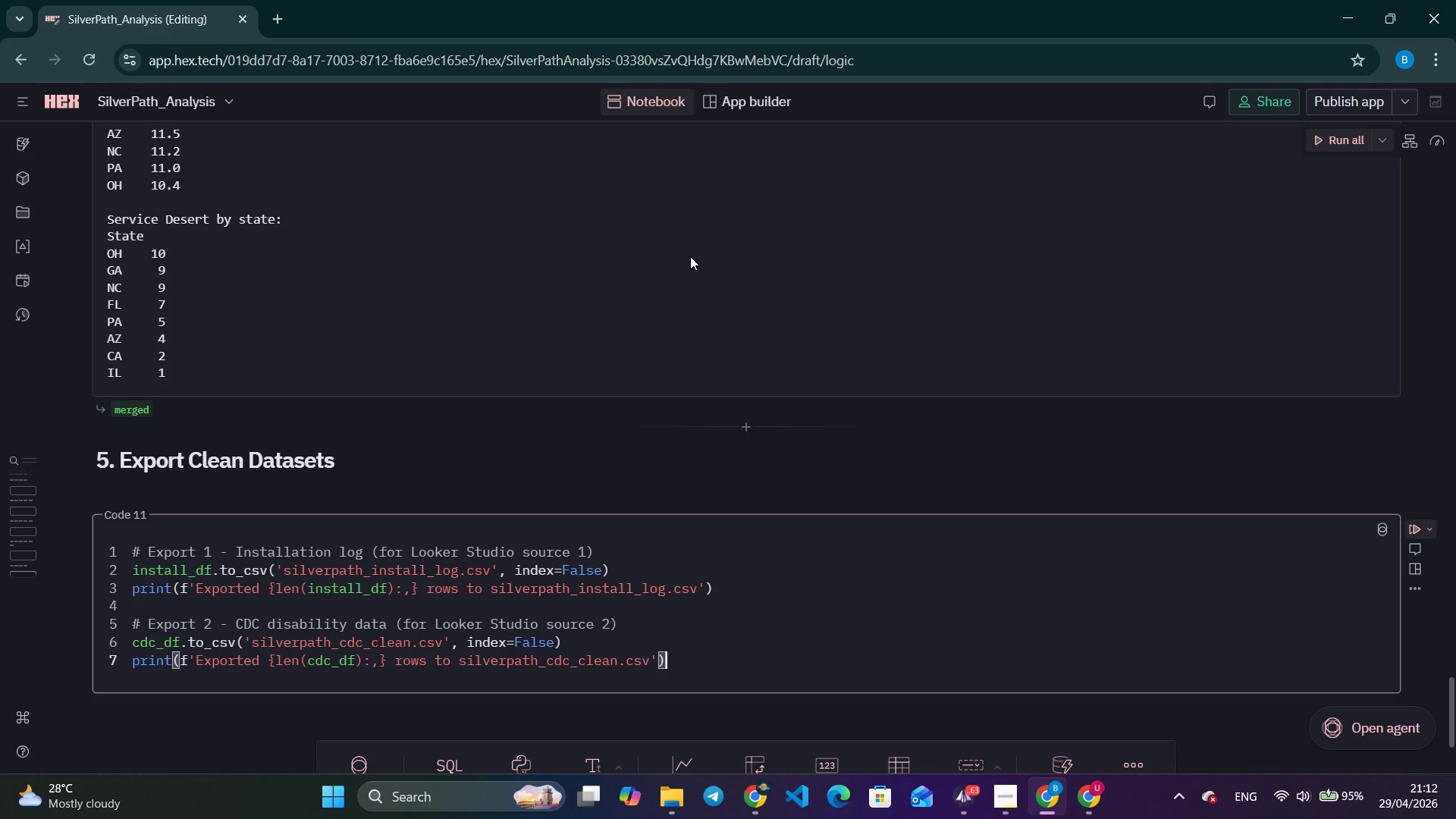 
wait(11.81)
 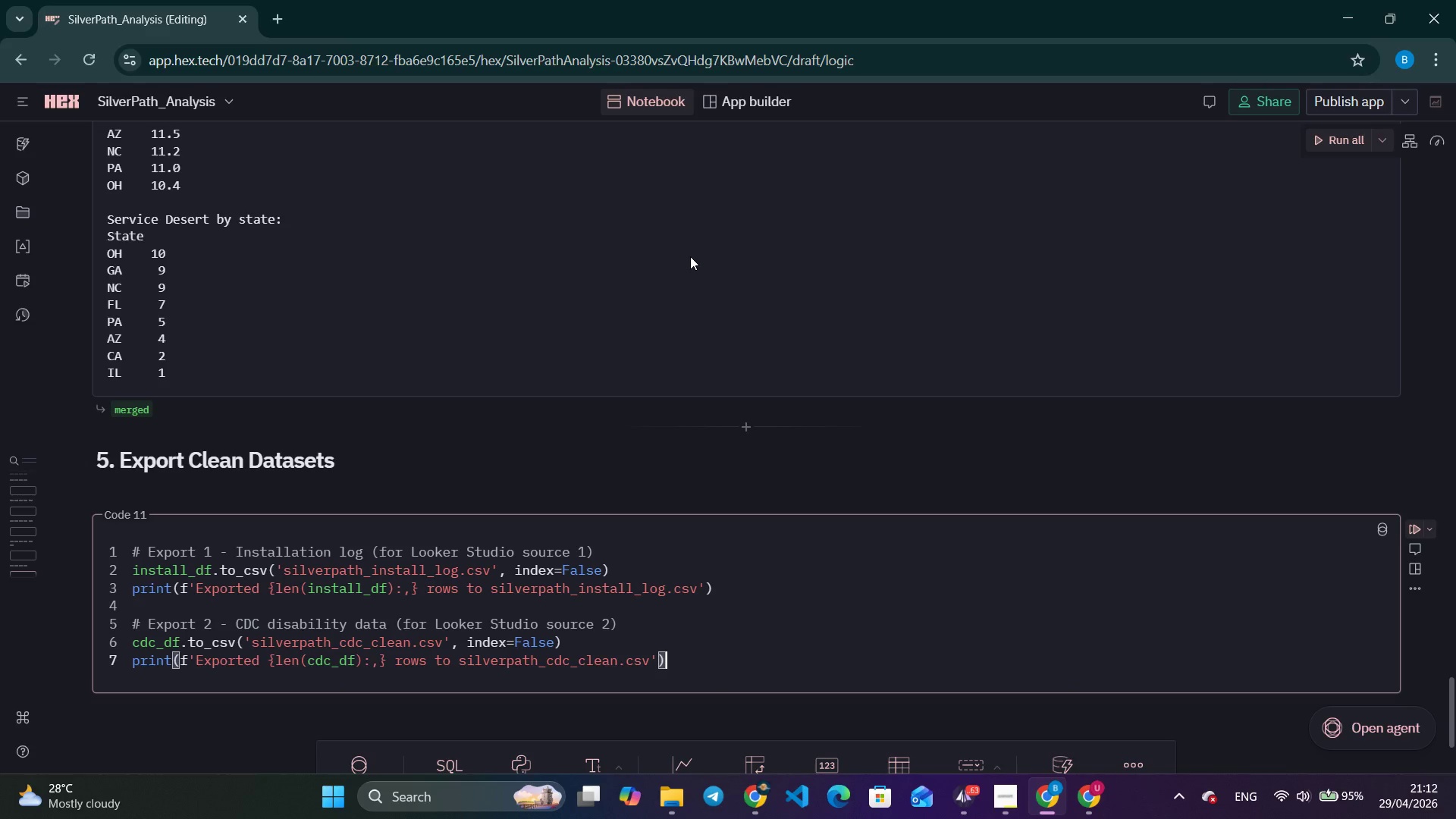 
key(Enter)
 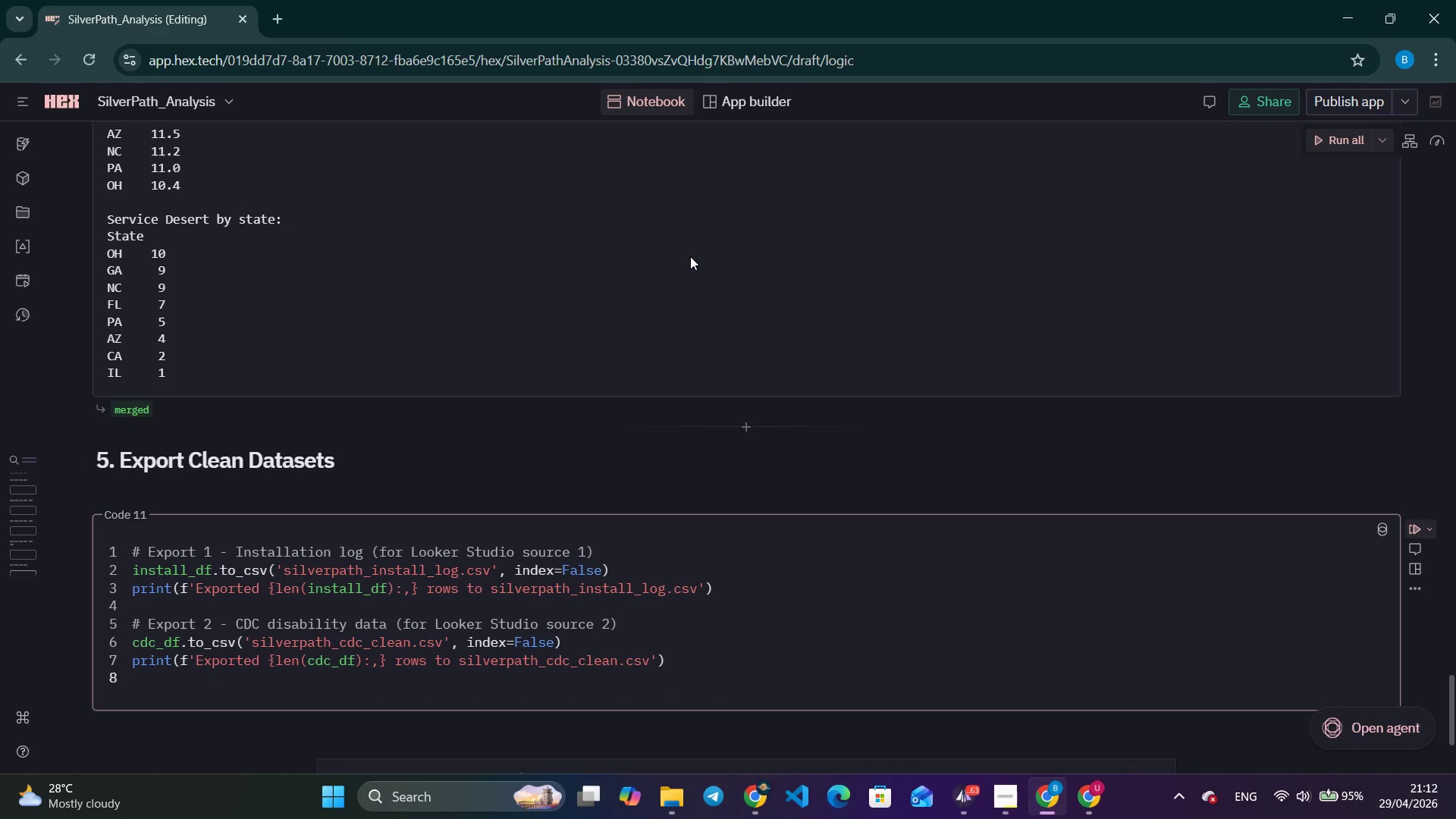 
key(Enter)
 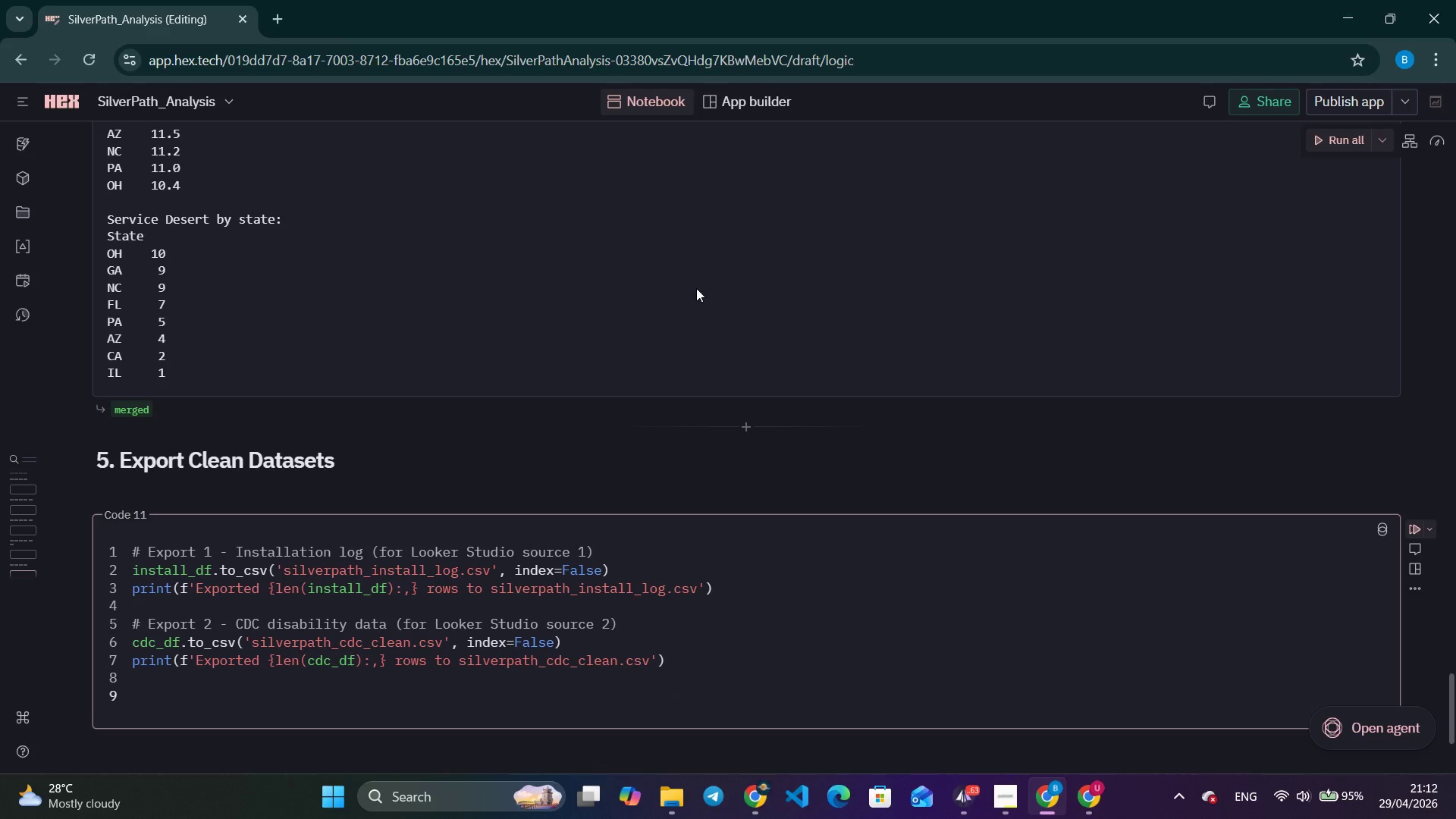 
scroll: coordinate [639, 396], scroll_direction: down, amount: 6.0
 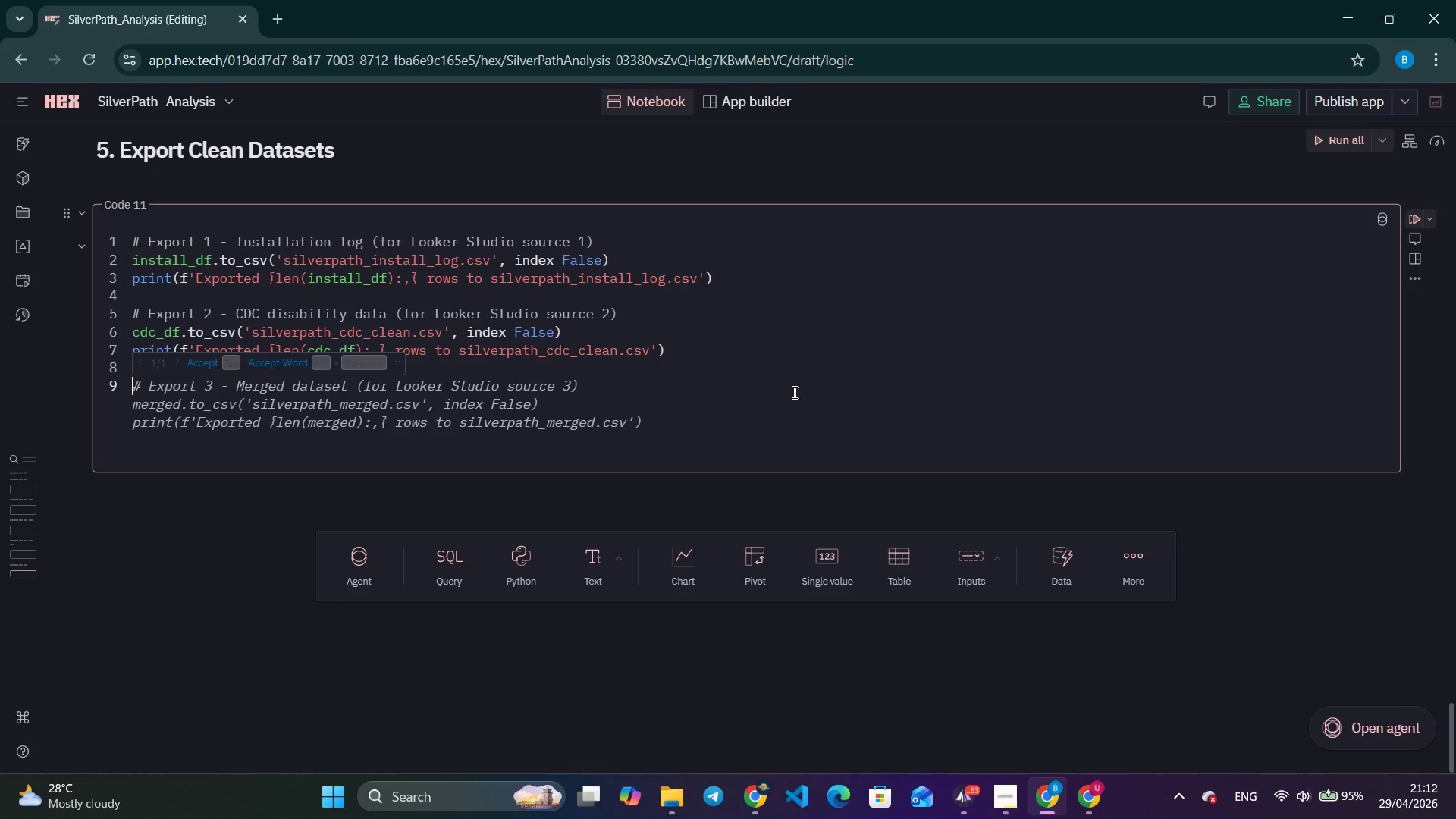 
wait(11.33)
 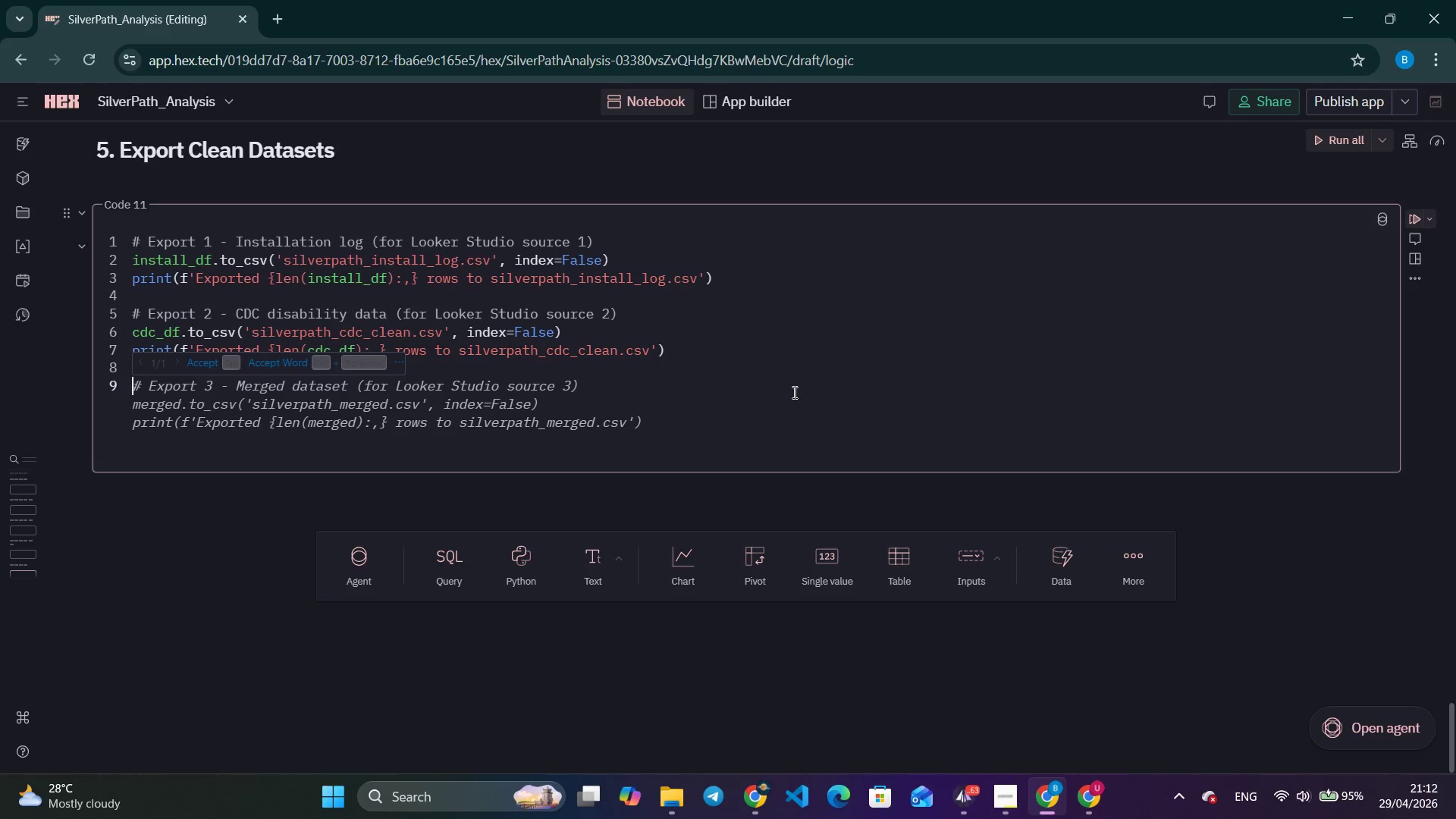 
type(# Export 3 - Pre-jouned data)
key(Backspace)
key(Backspace)
key(Backspace)
type(inde)
key(Backspace)
key(Backspace)
type(ed dataset(altera)
key(Backspace)
type(native single source for Looker Studio)
 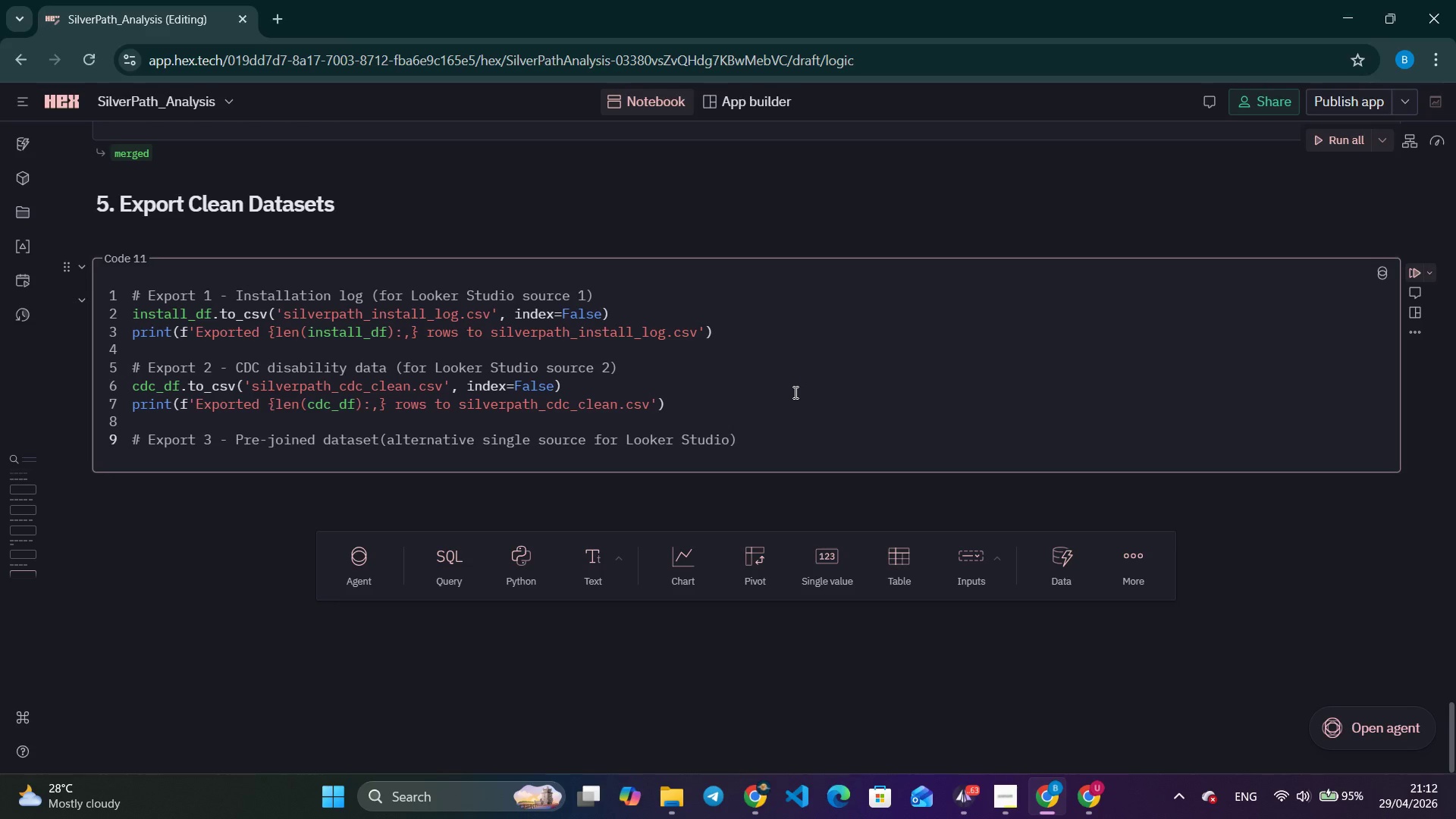 
key(ArrowRight)
 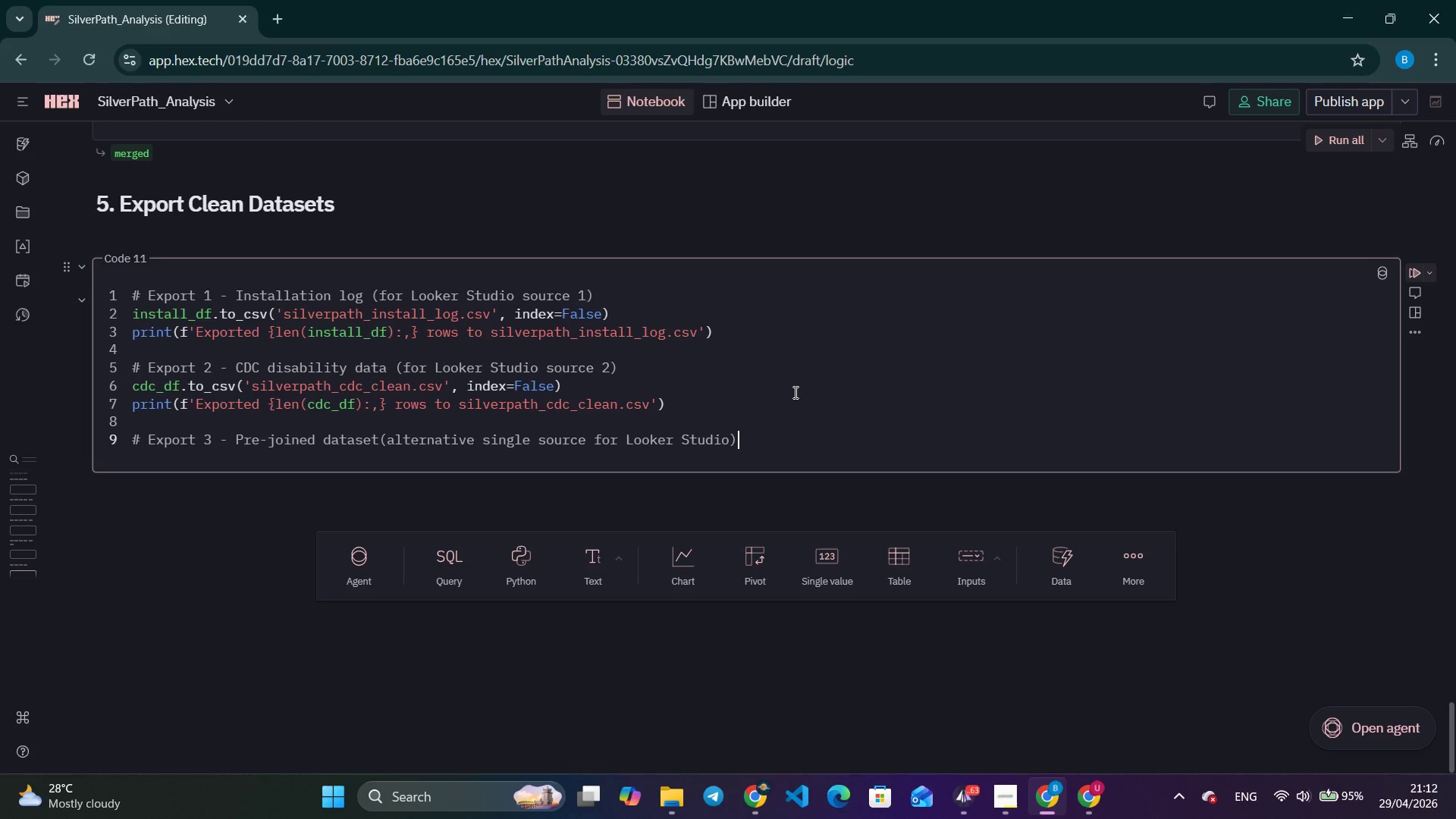 
key(Enter)
 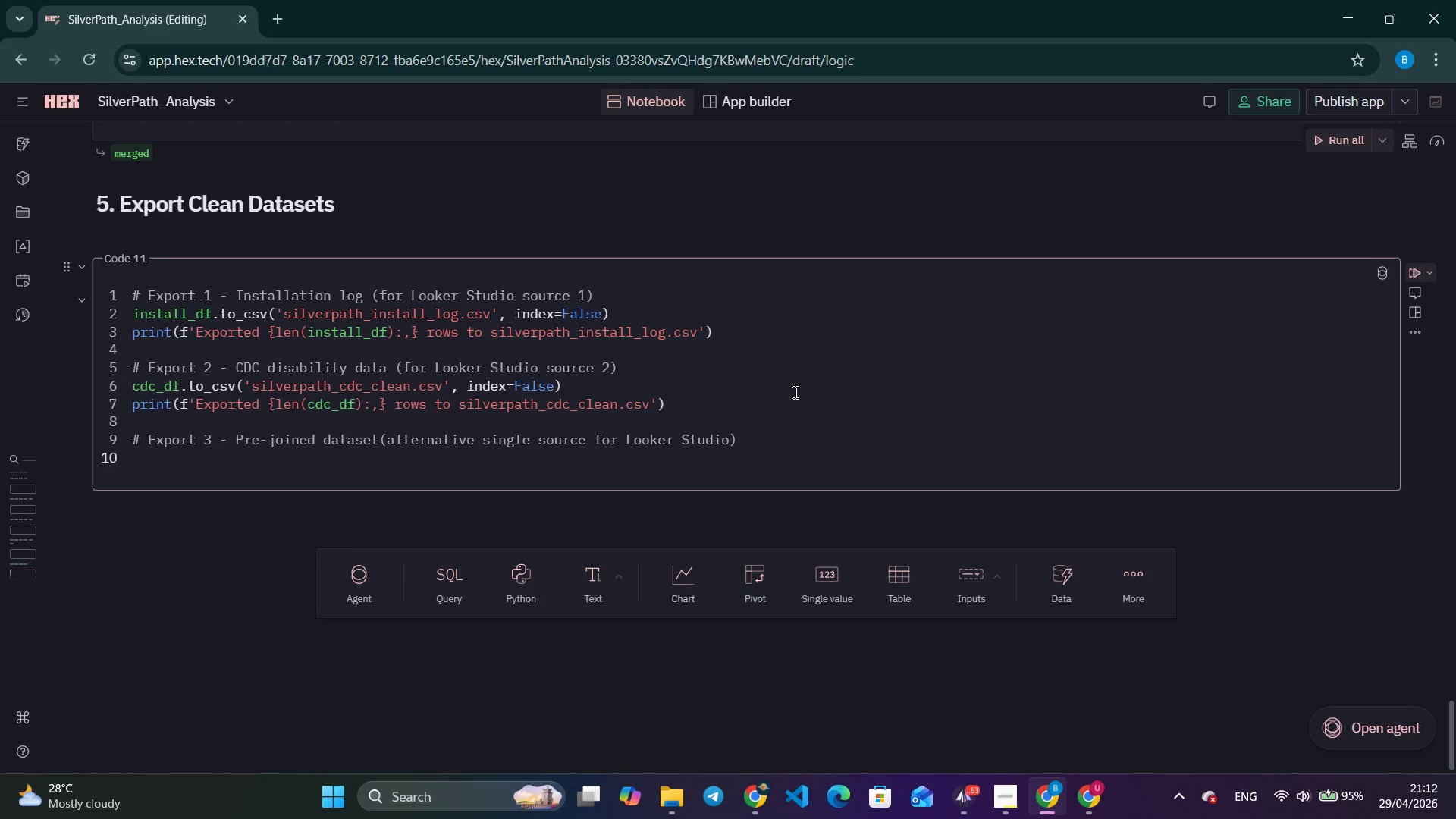 
type(merged.to_csv()
 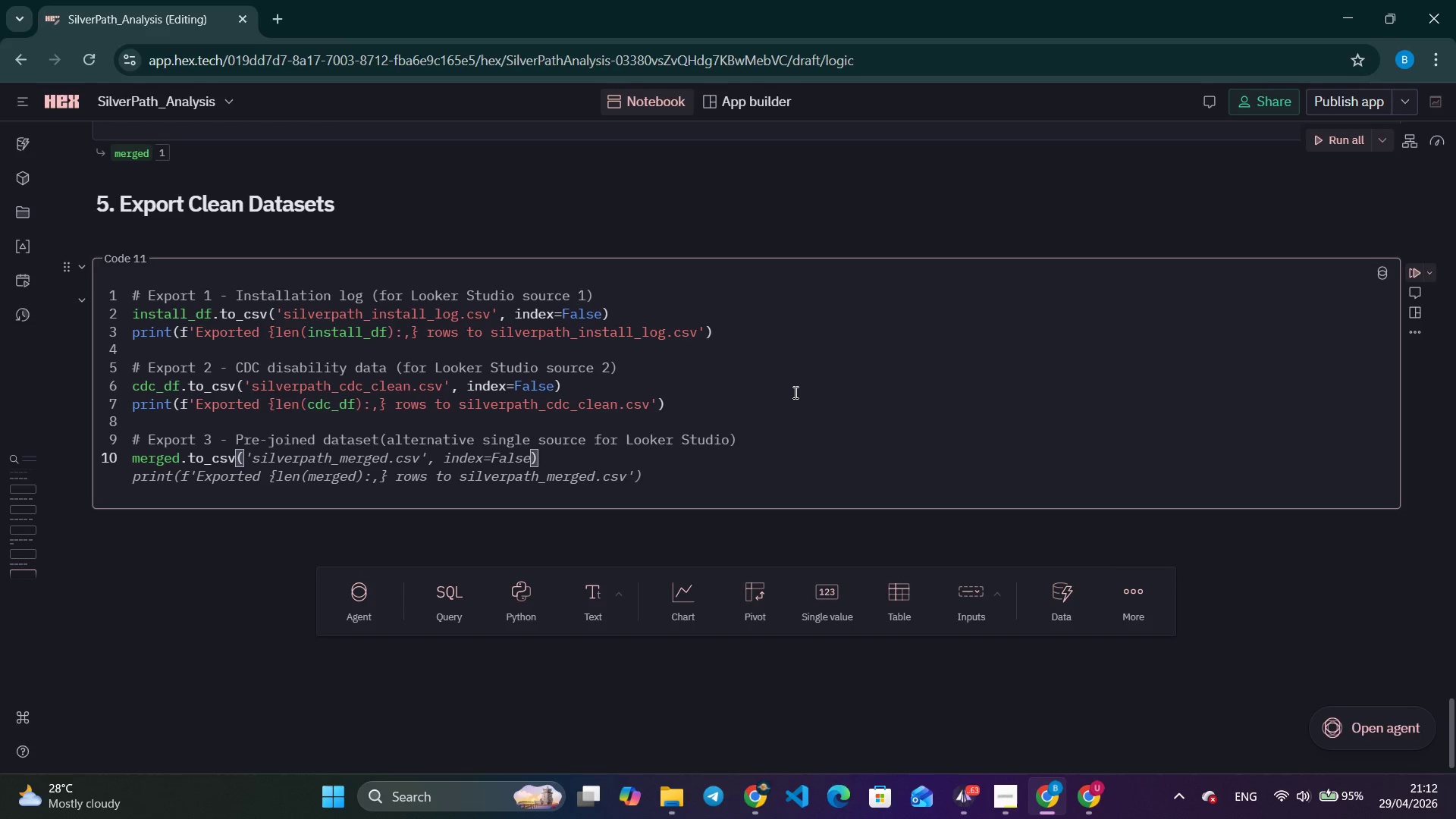 
key(Control+ArrowRight)
 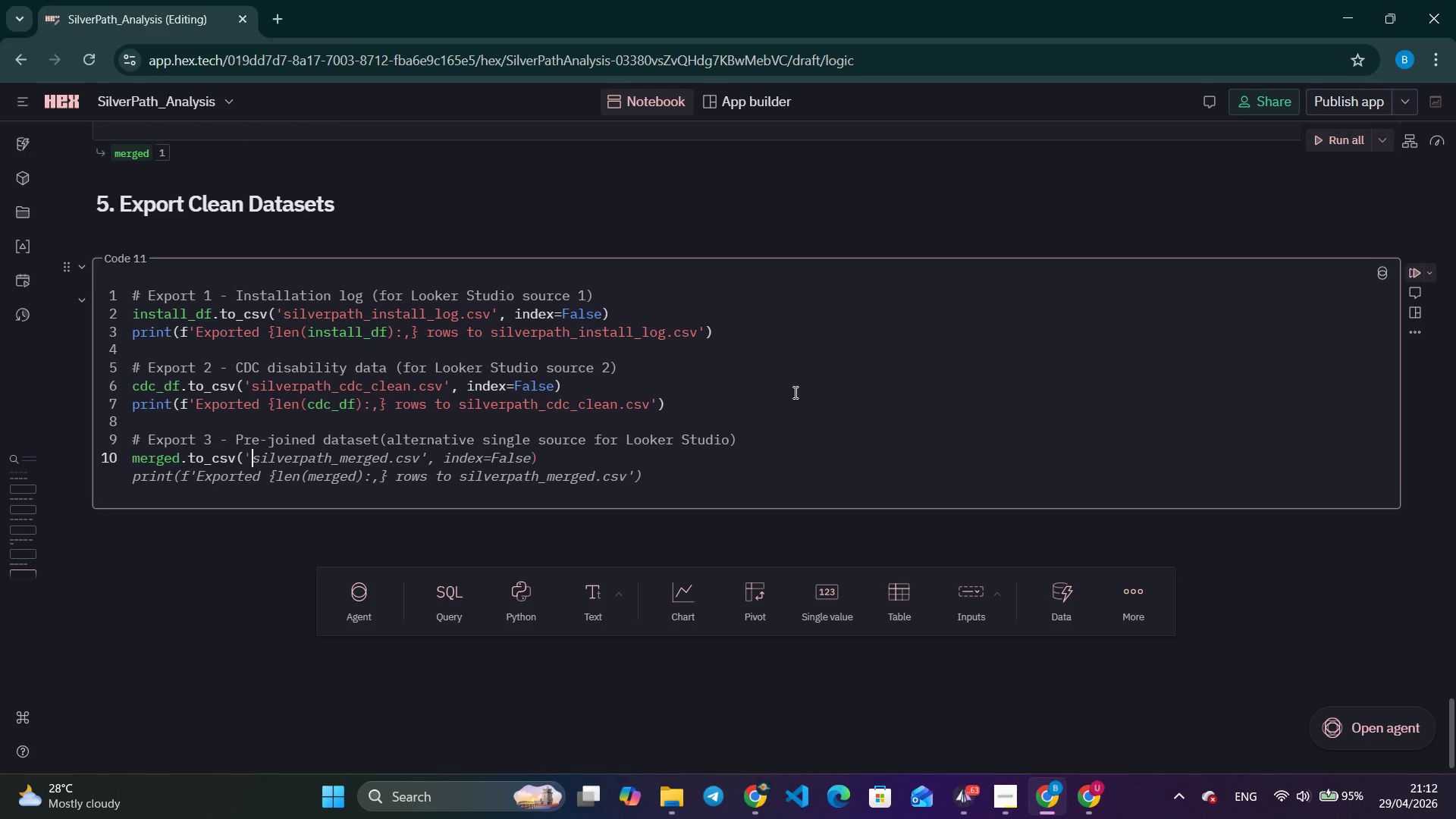 
key(Control+ArrowRight)
 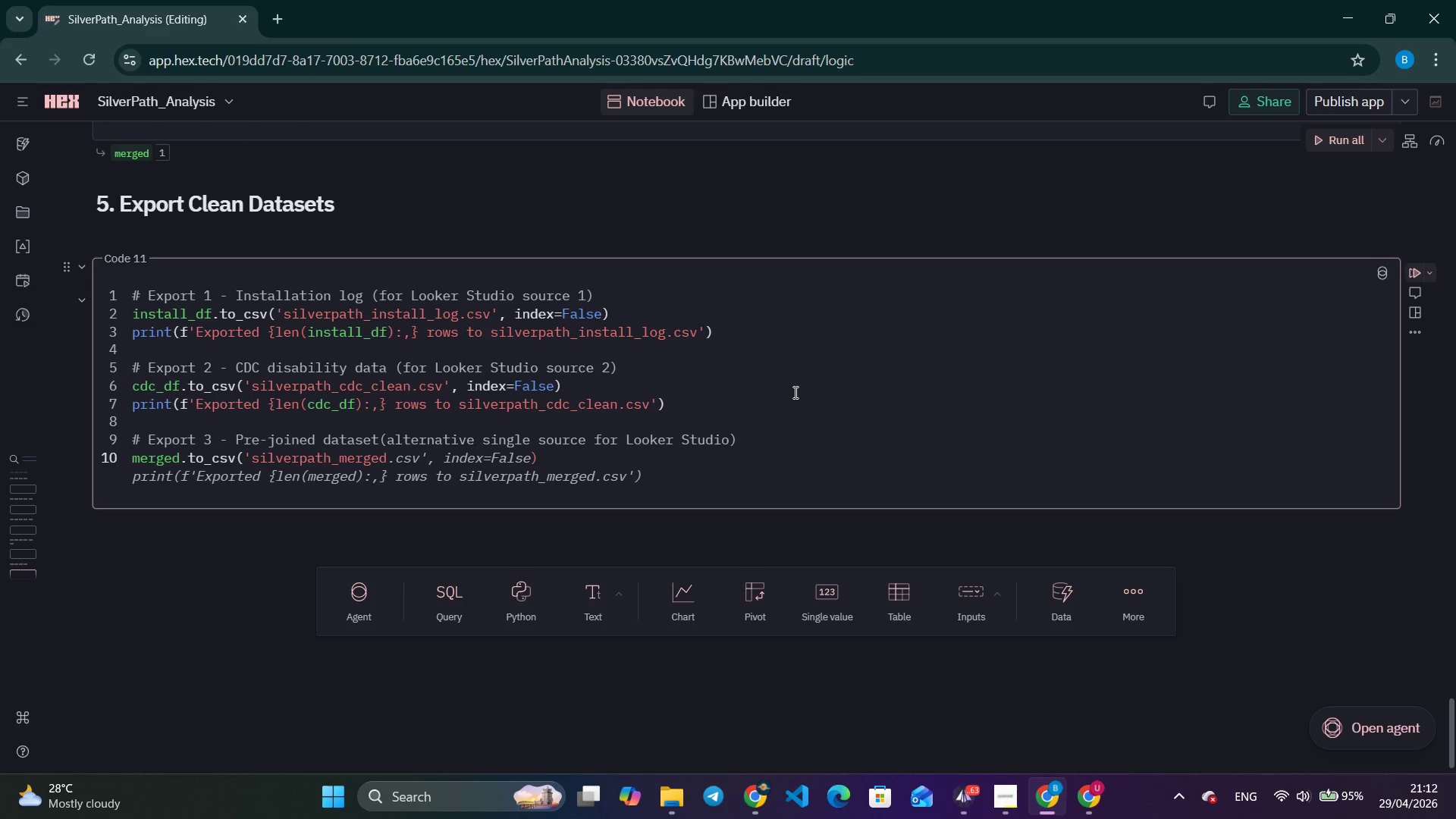 
key(Control+ArrowRight)
 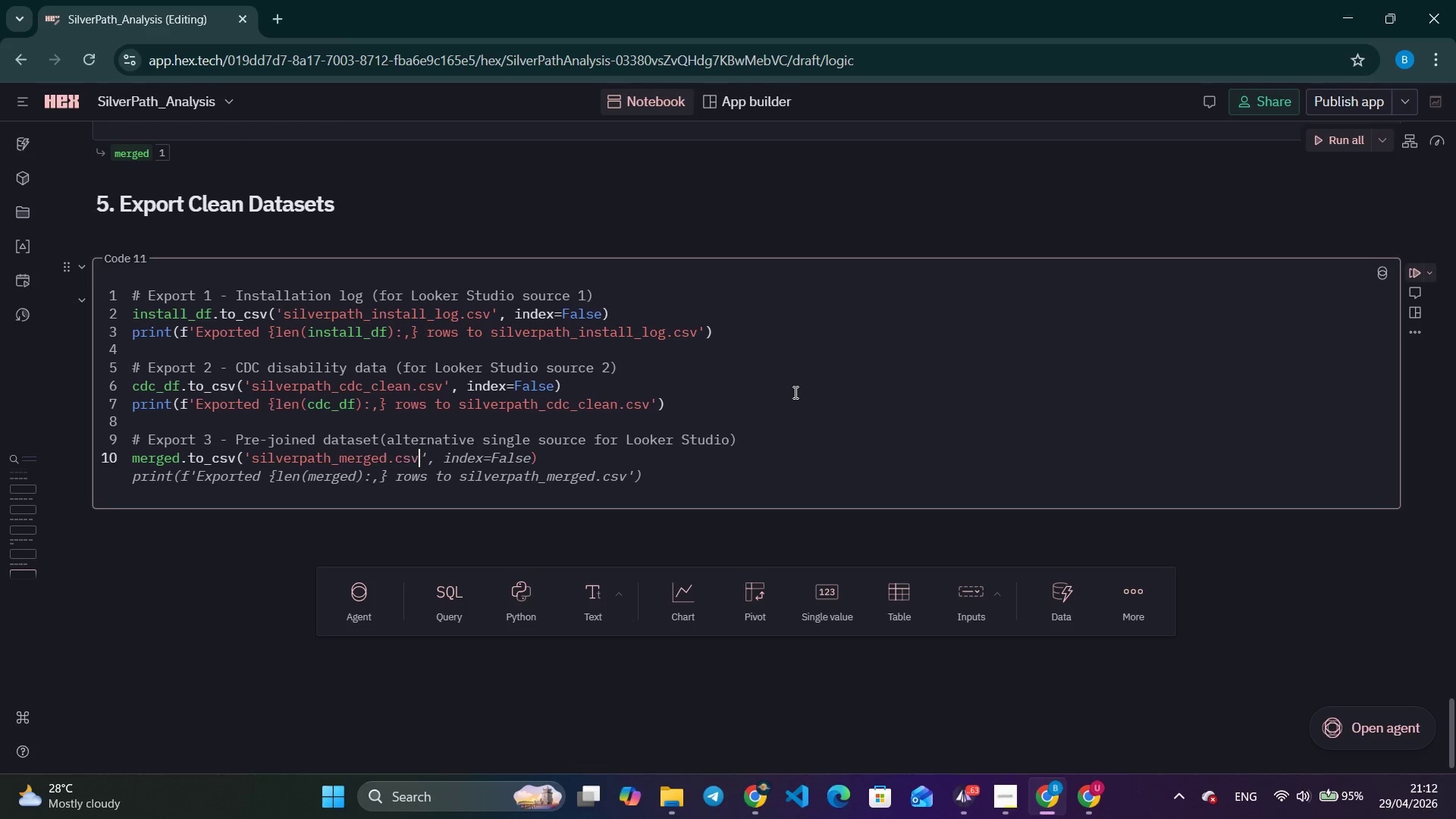 
key(Control+ArrowRight)
 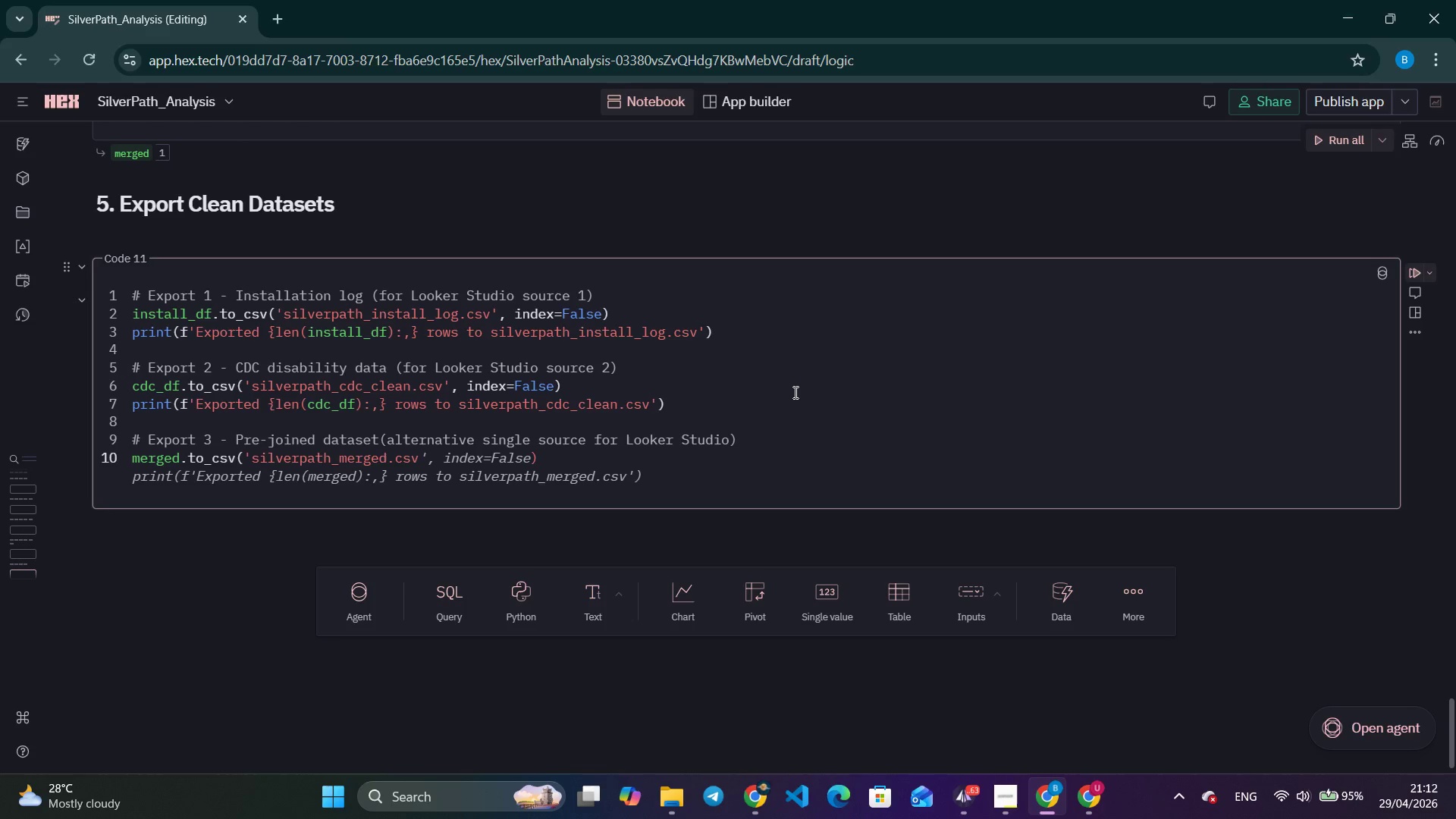 
key(Control+ArrowRight)
 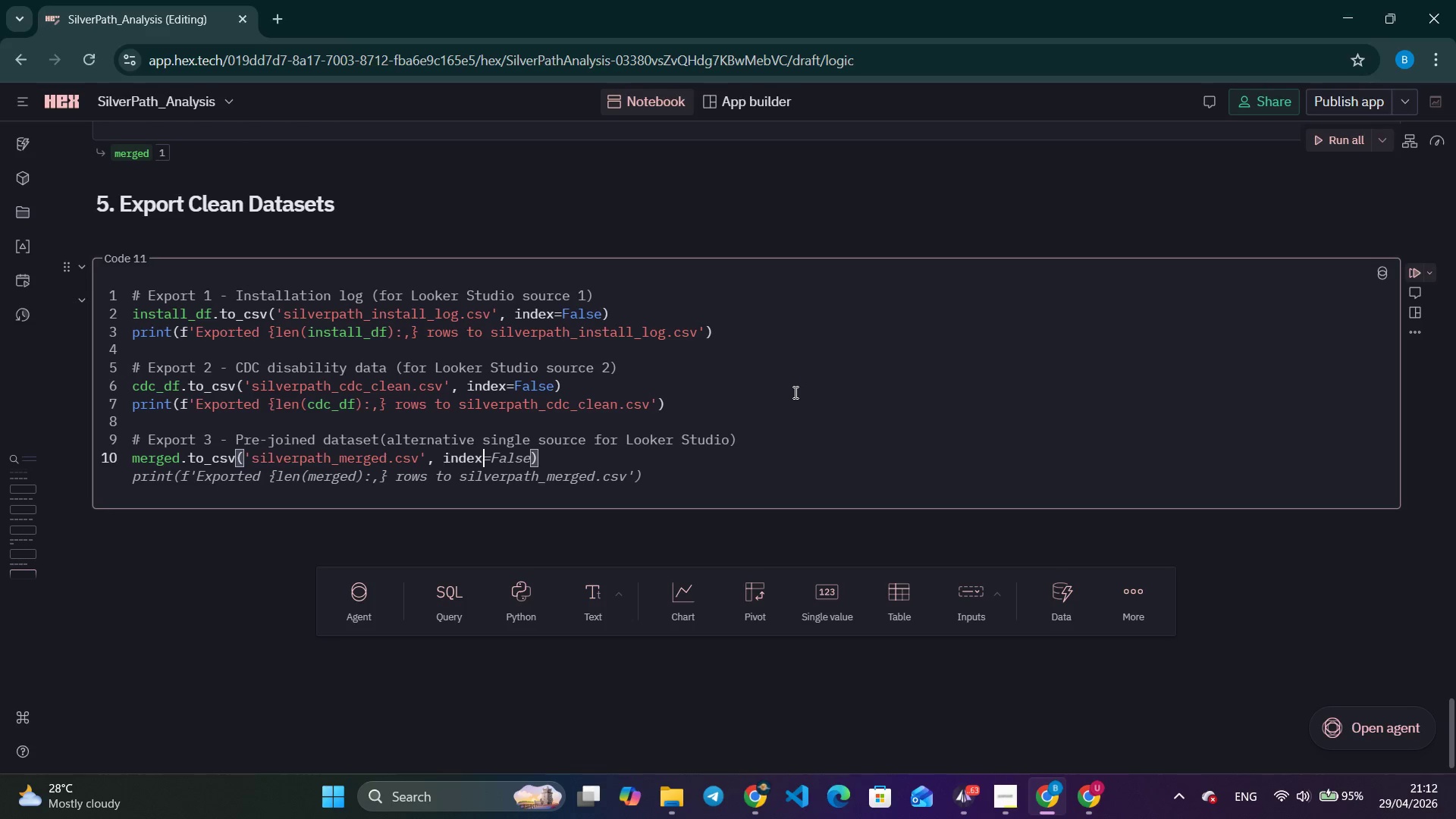 
key(Control+ArrowRight)
 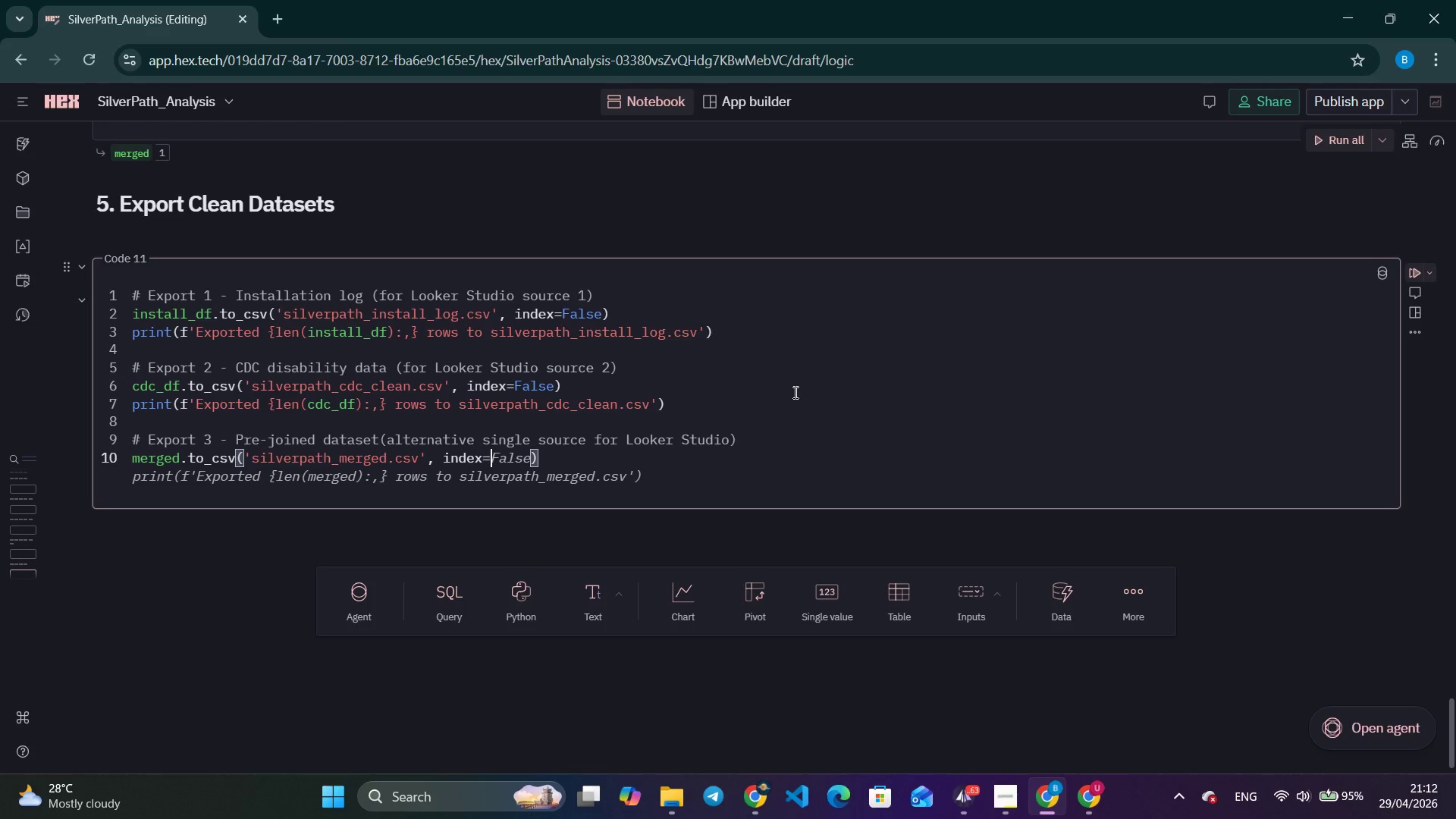 
key(Control+ArrowRight)
 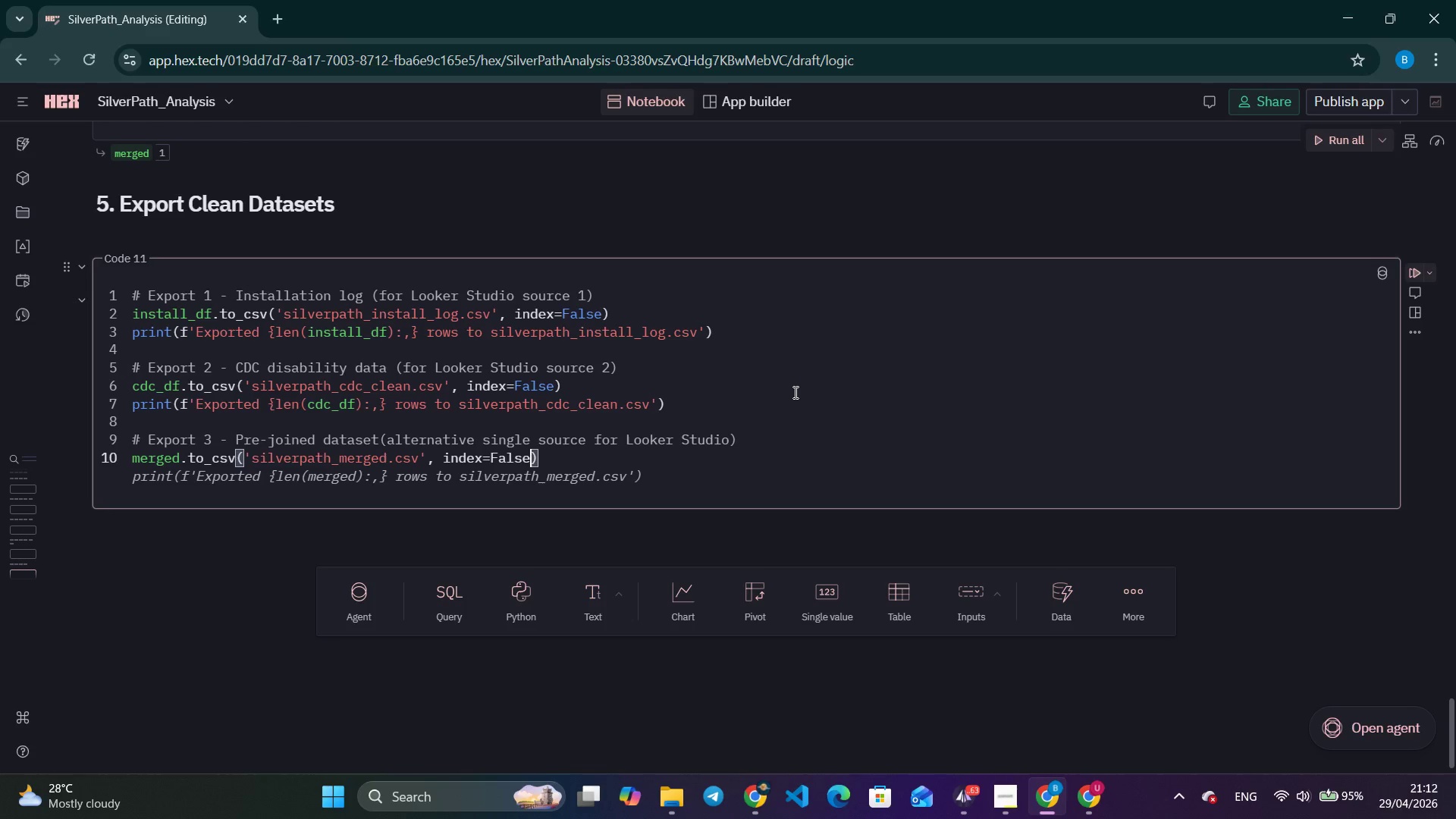 
key(Control+ArrowRight)
 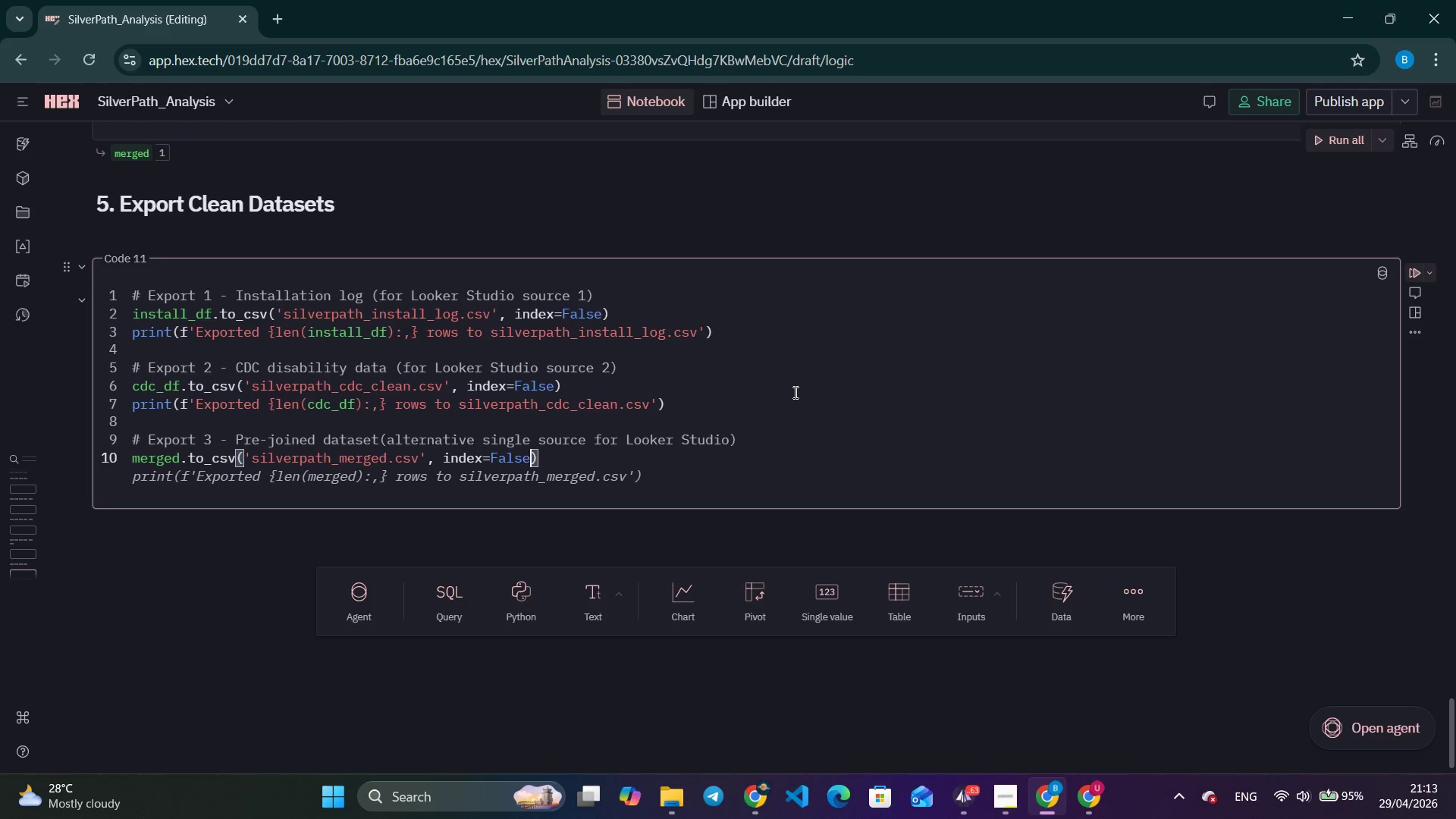 
key(Control+ArrowRight)
 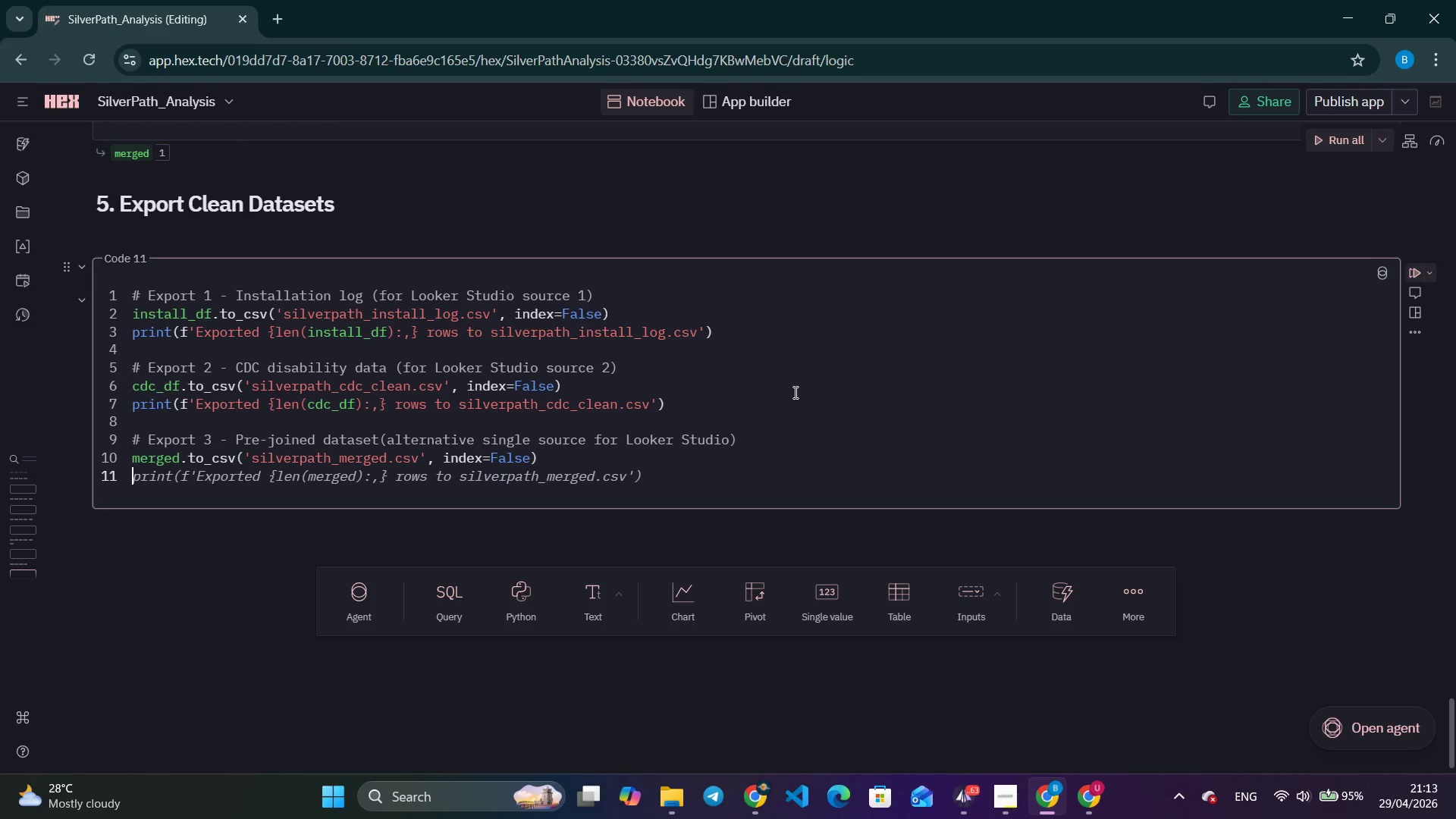 
key(Control+ArrowRight)
 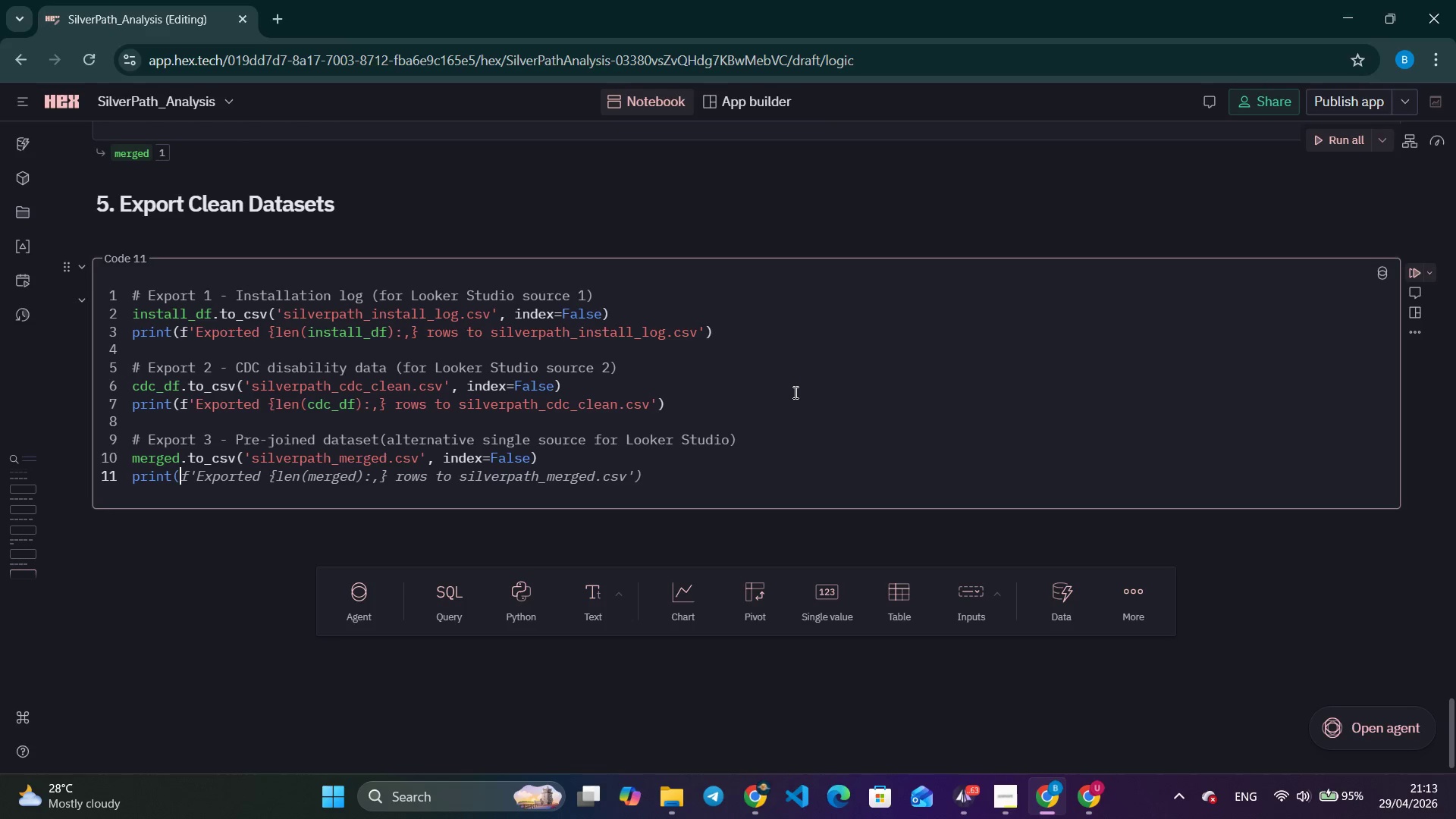 
key(Control+ArrowRight)
 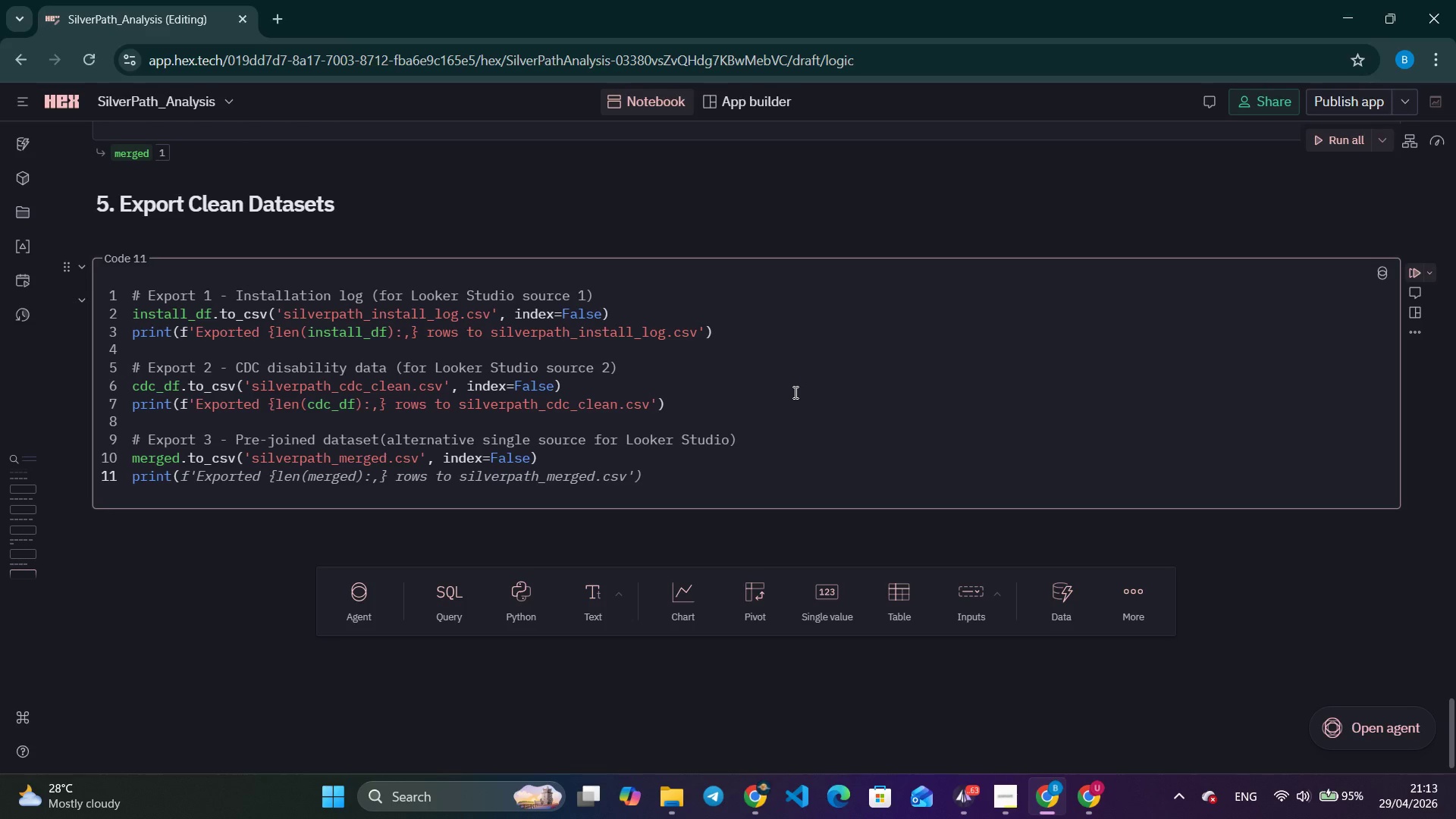 
key(Control+ArrowRight)
 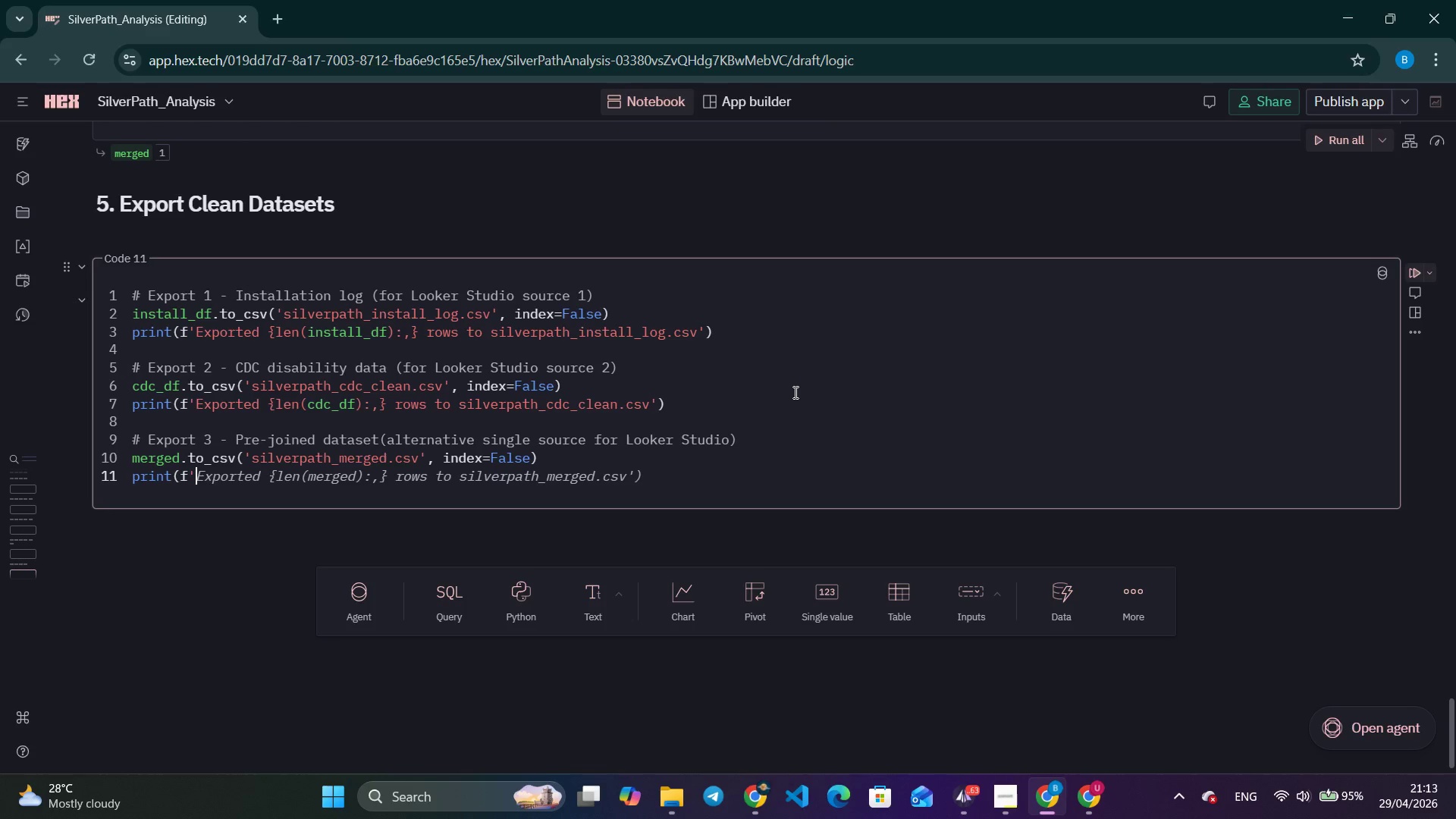 
key(Control+ArrowRight)
 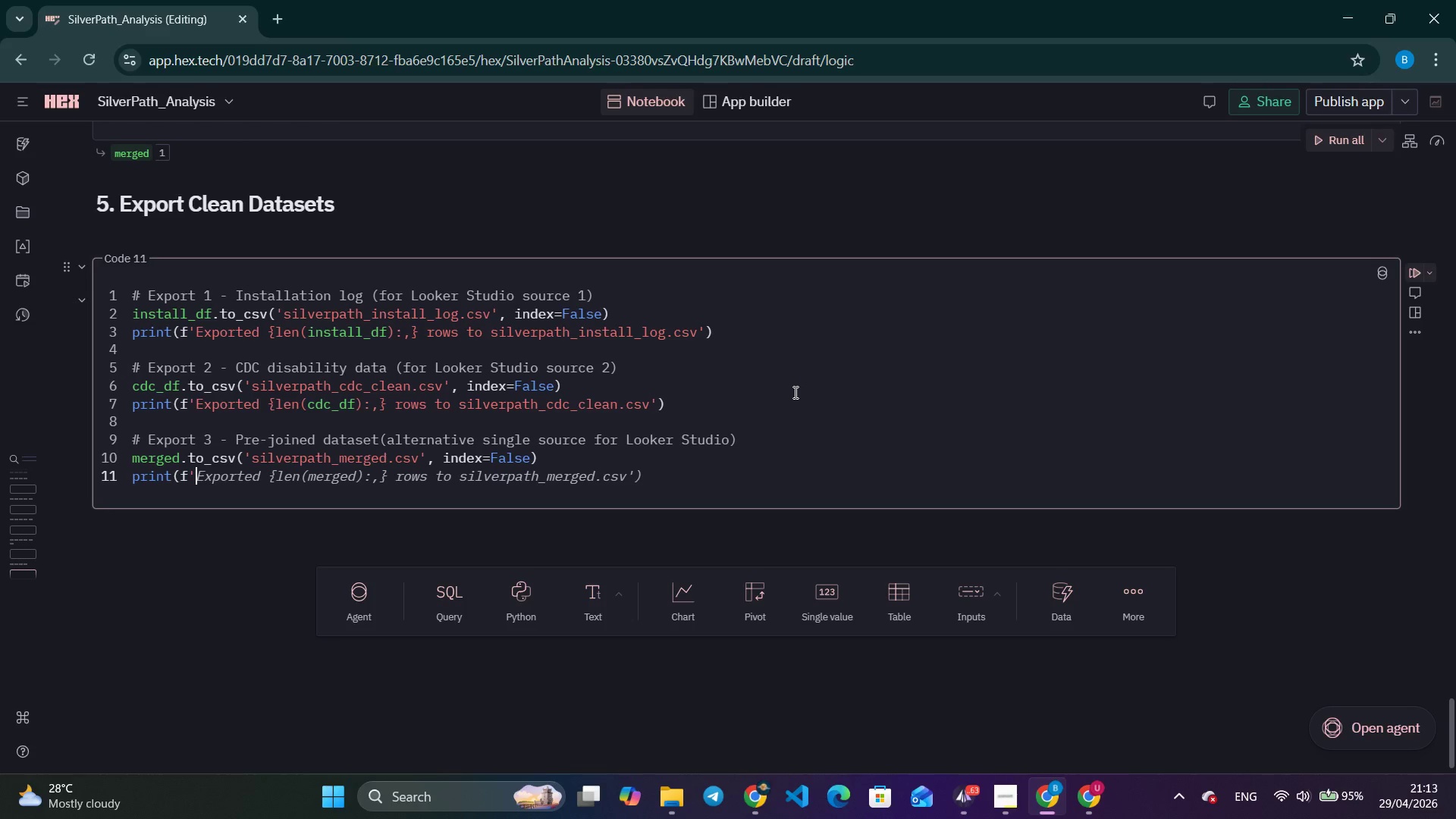 
key(Control+ArrowRight)
 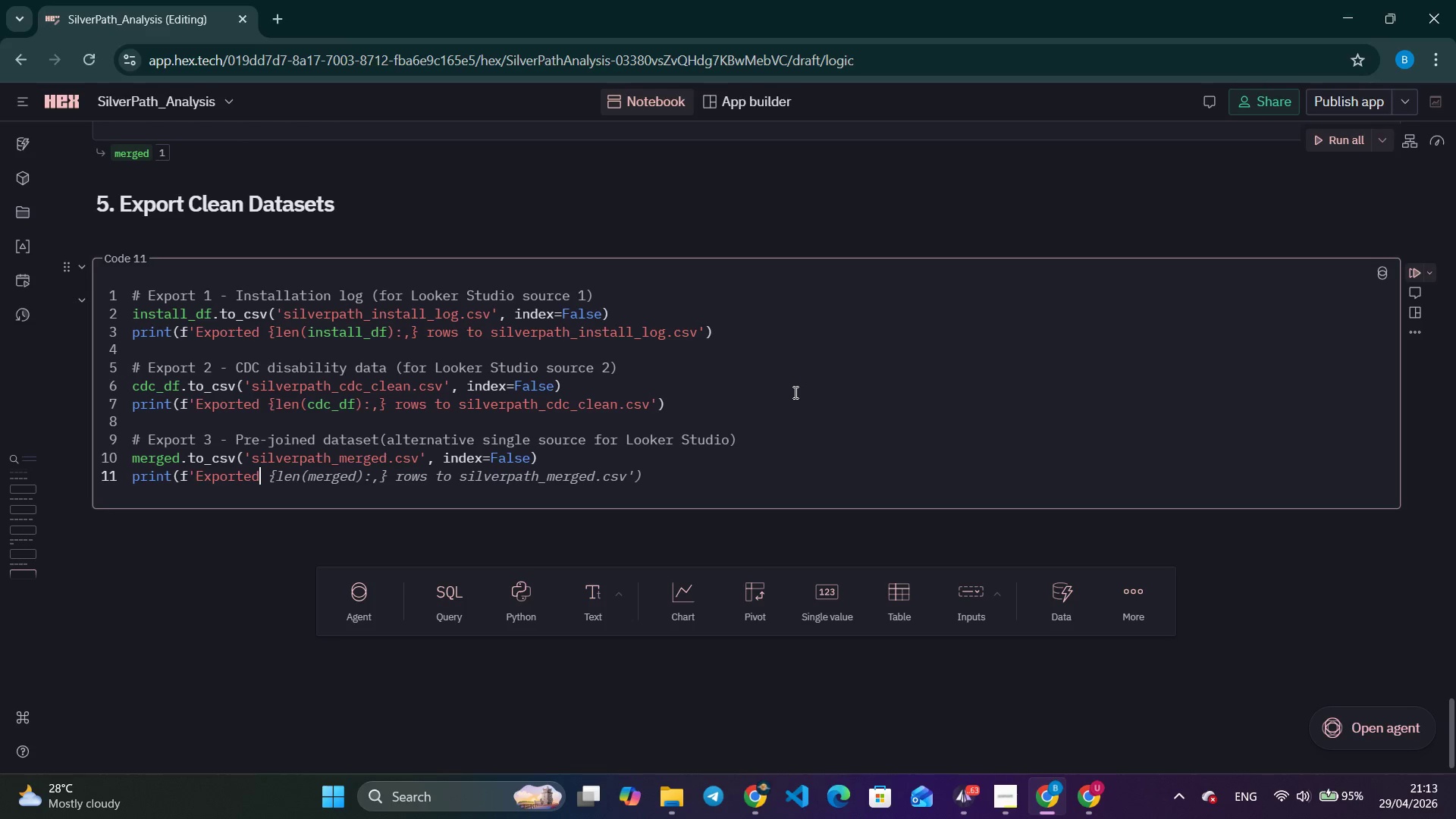 
key(Control+ArrowRight)
 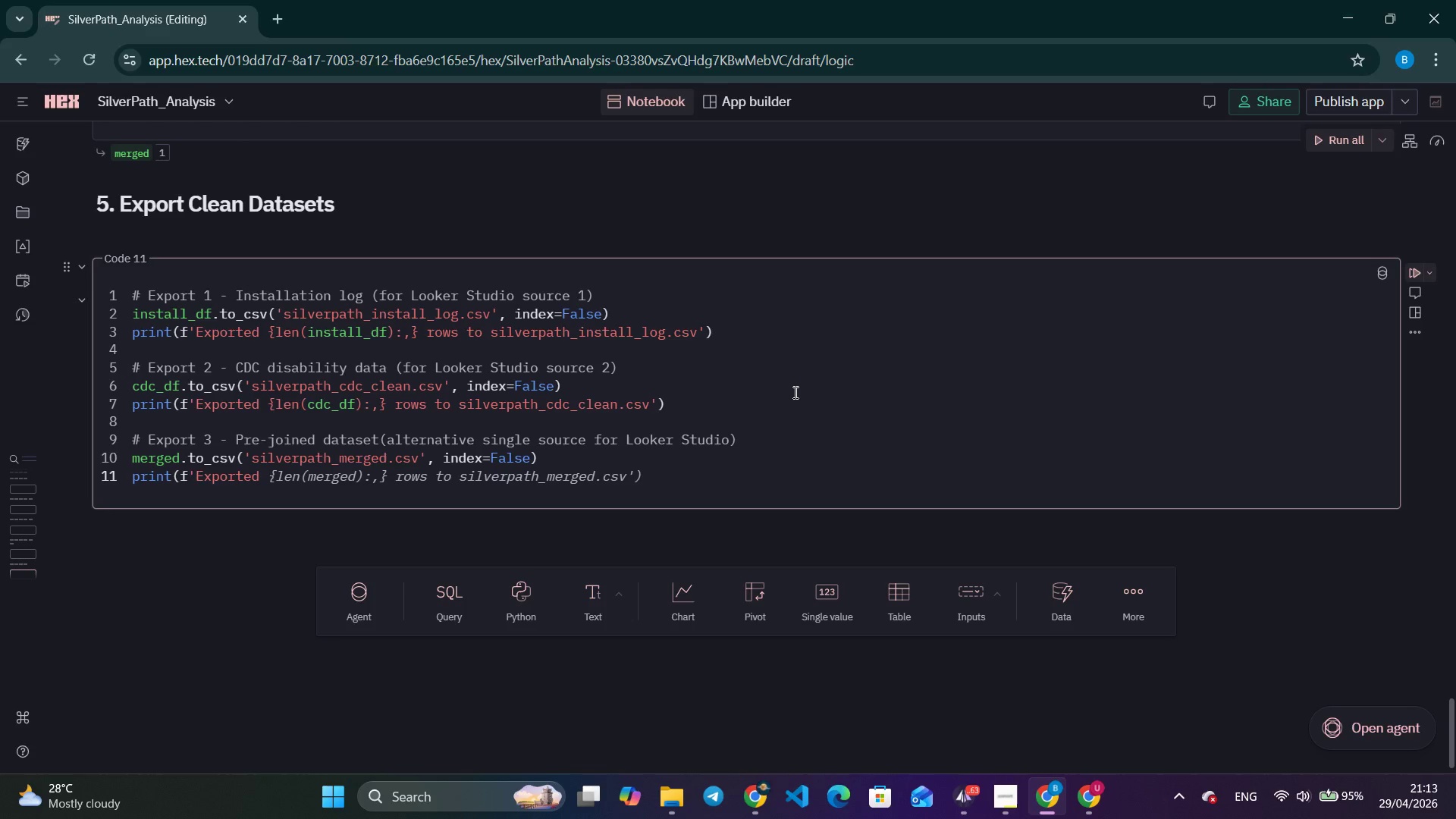 
key(Control+ArrowRight)
 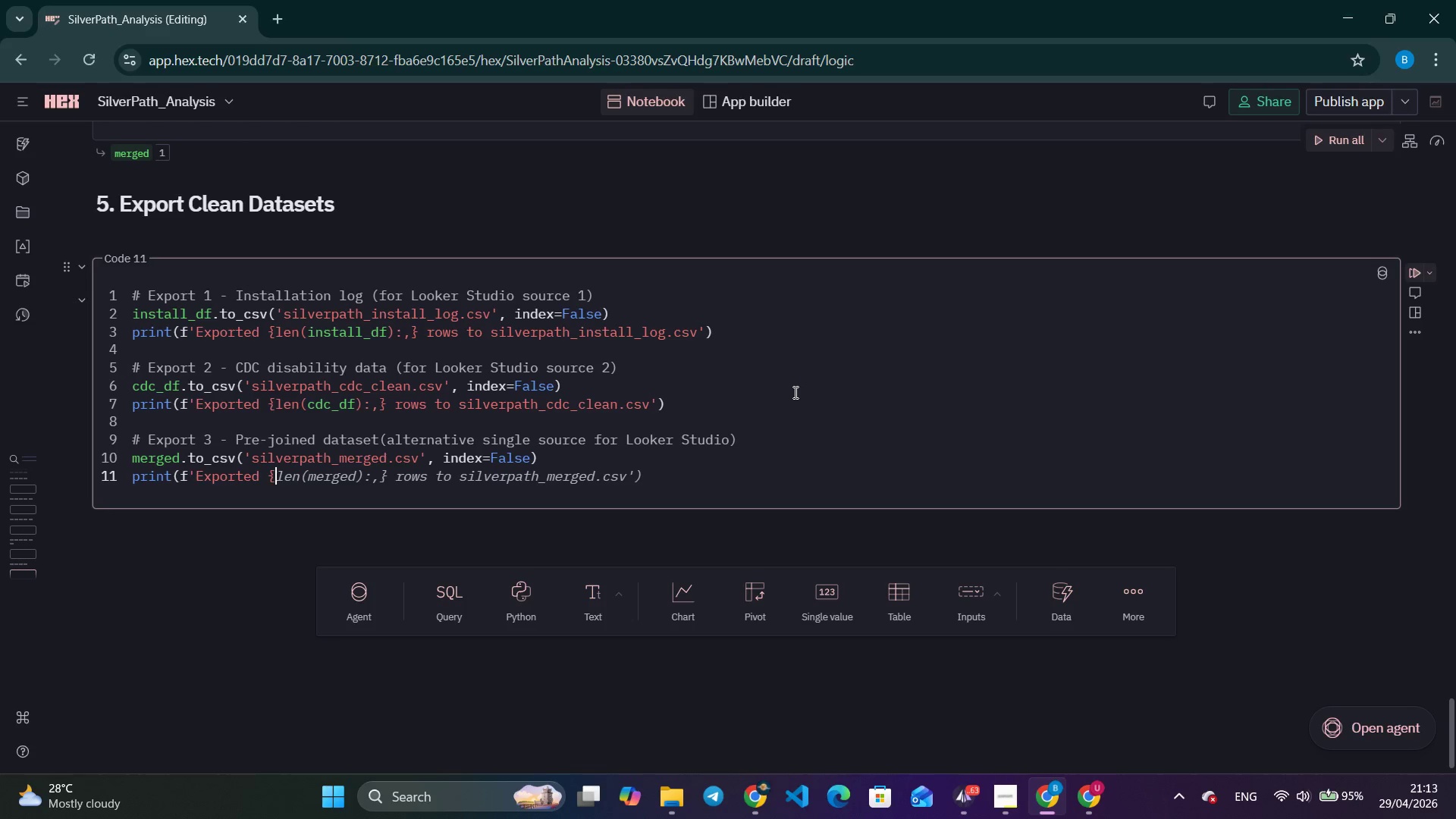 
key(Control+ArrowRight)
 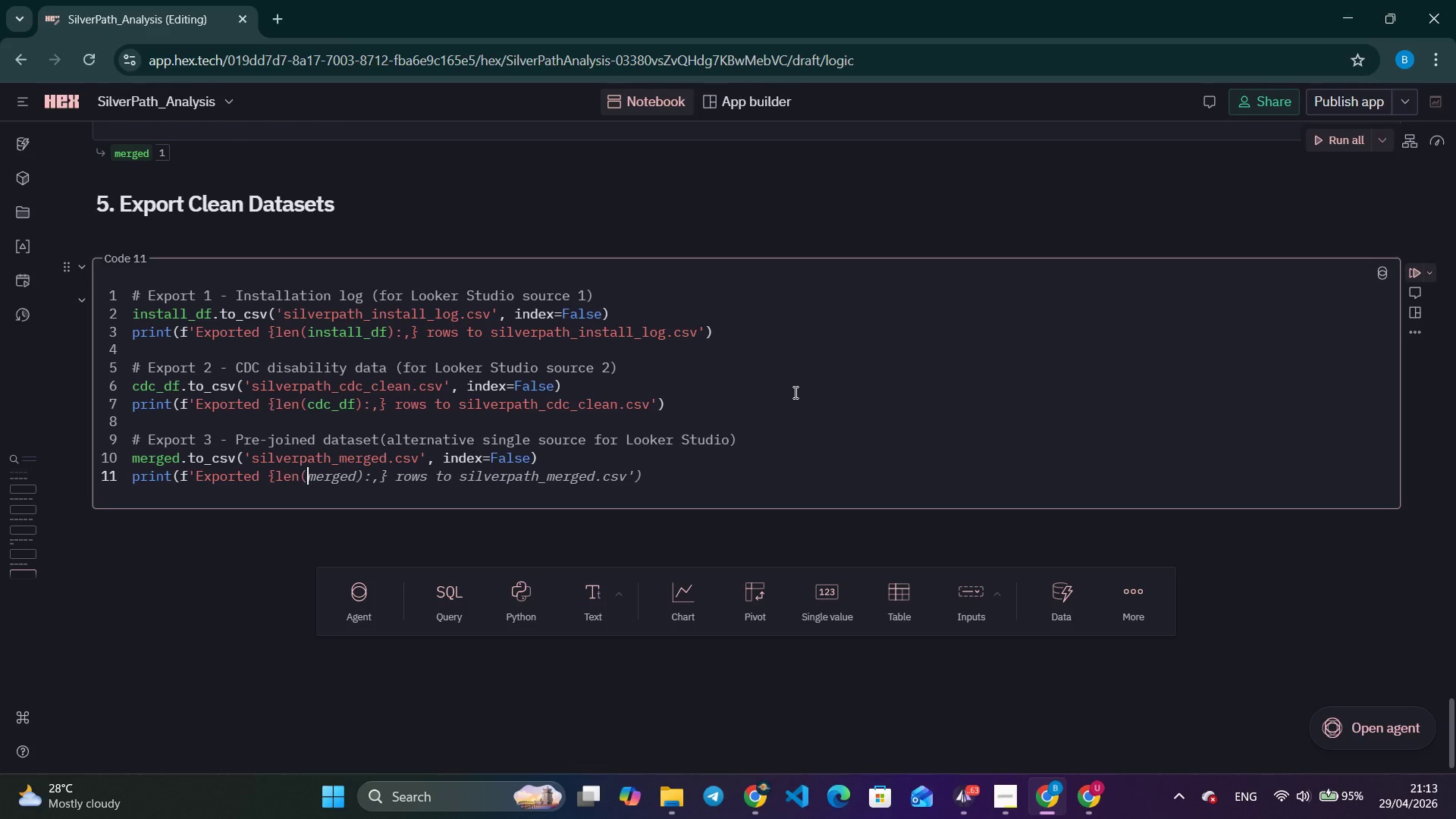 
key(Control+ArrowRight)
 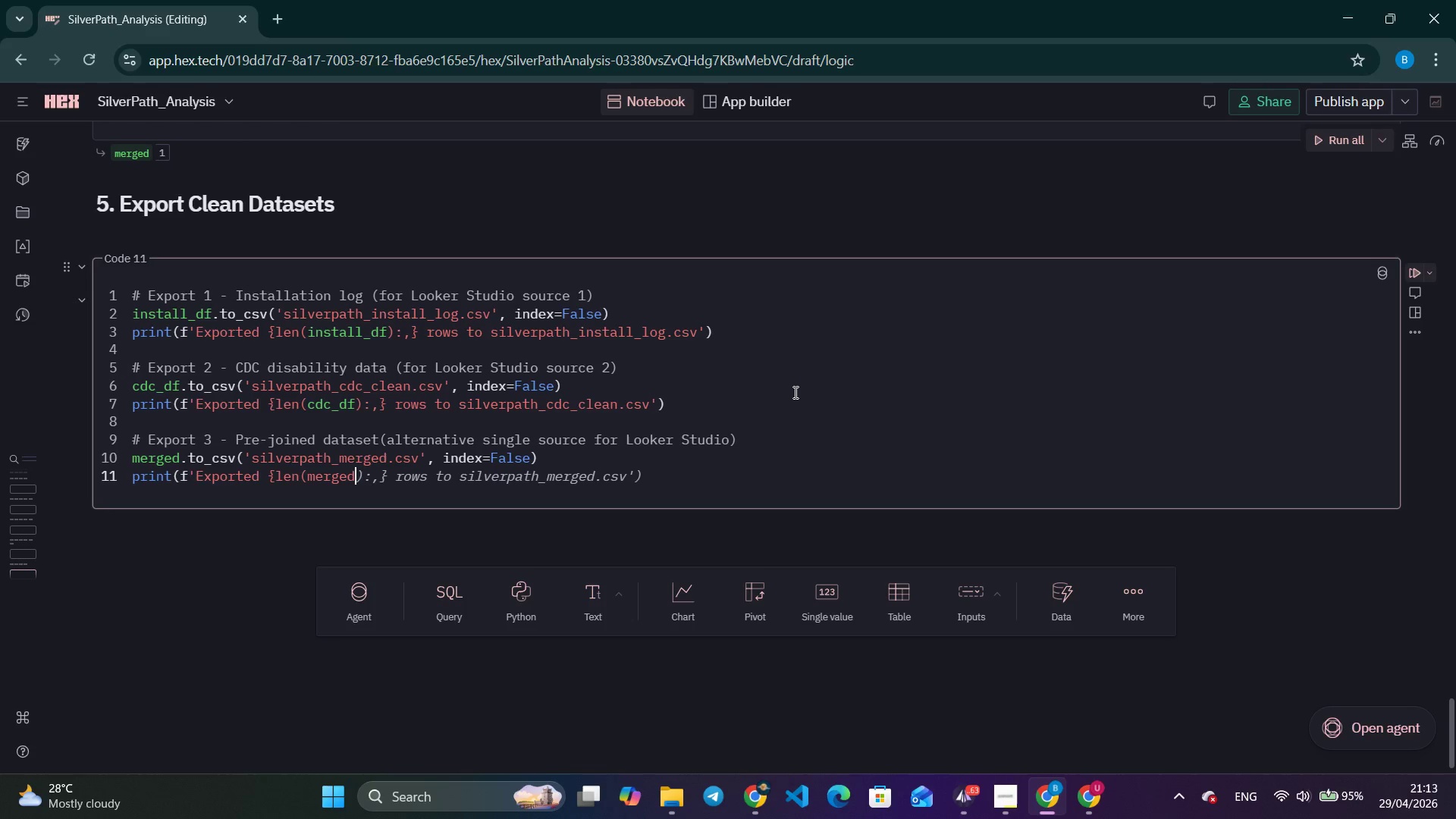 
hold_key(key=ArrowRight, duration=0.31)
 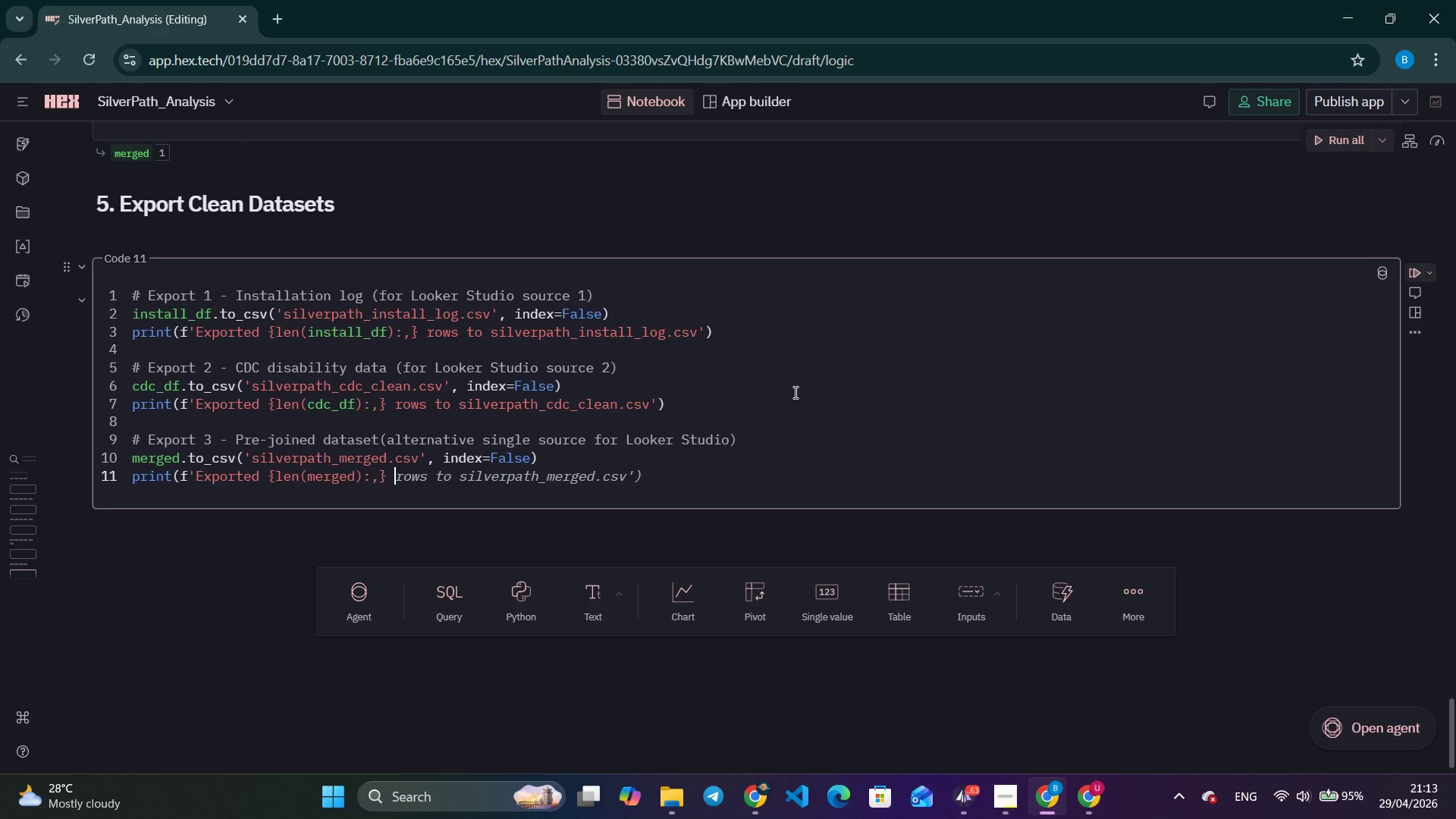 
key(Control+ArrowRight)
 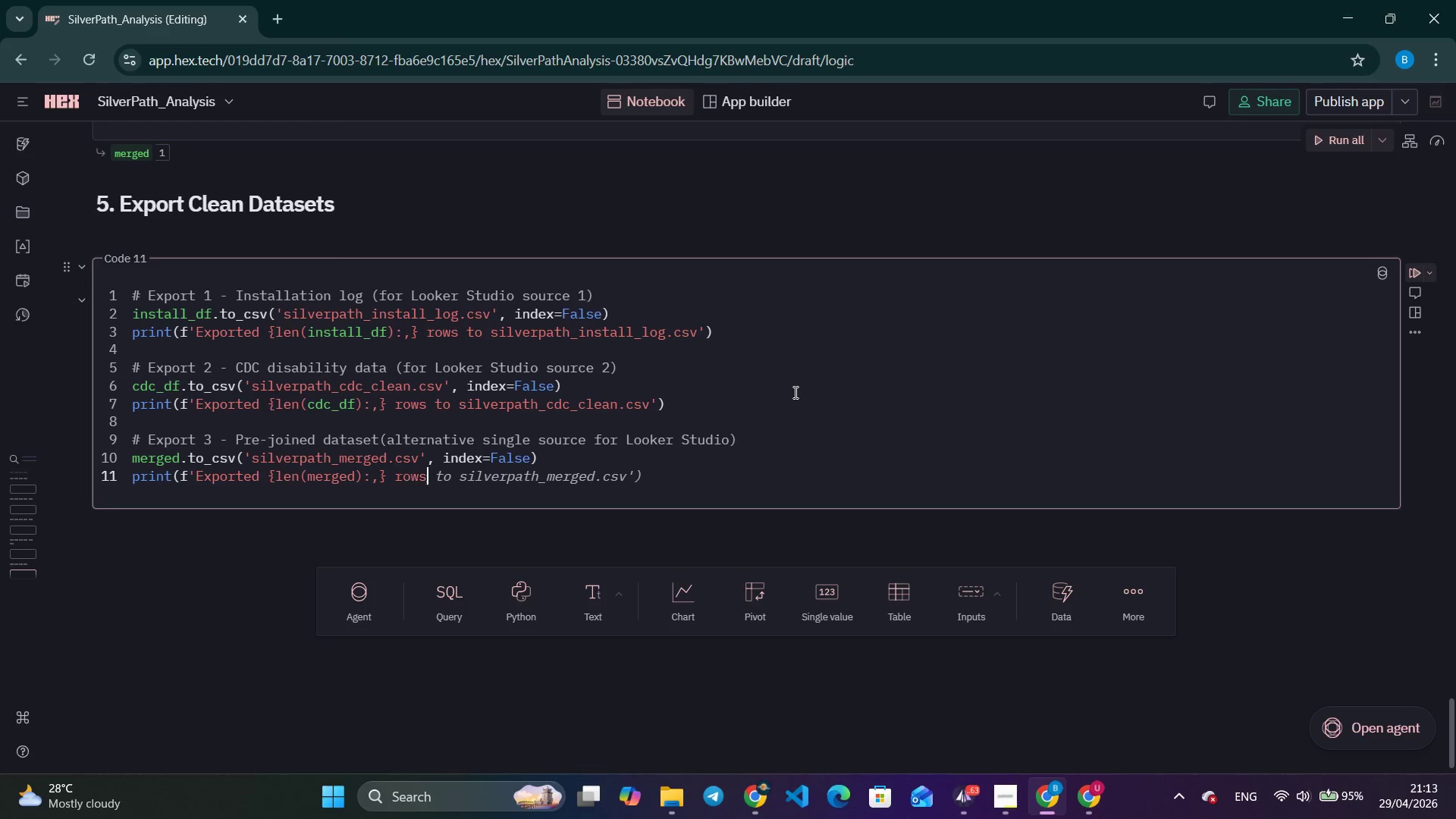 
hold_key(key=ArrowRight, duration=0.36)
 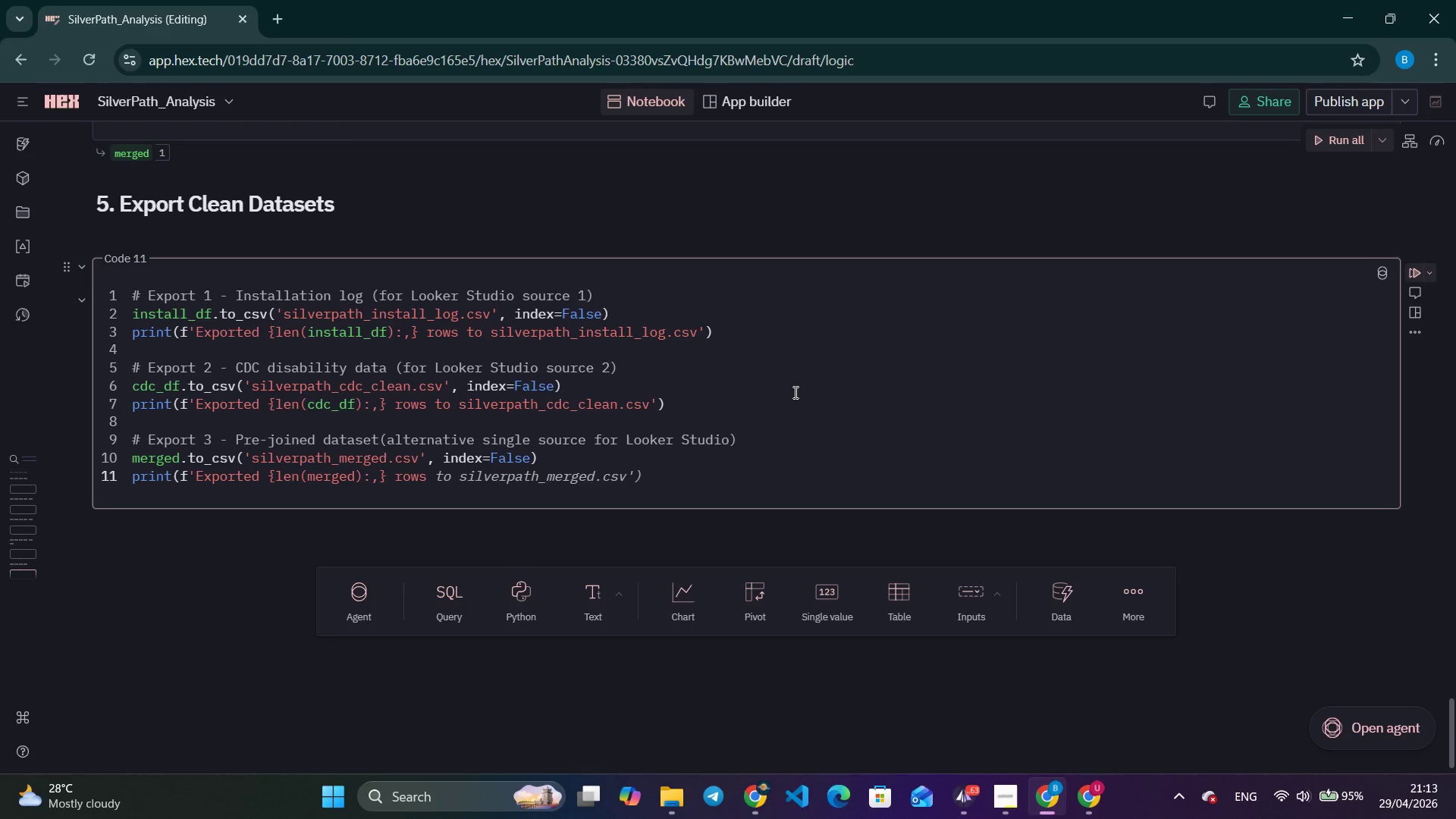 
key(Tab)
 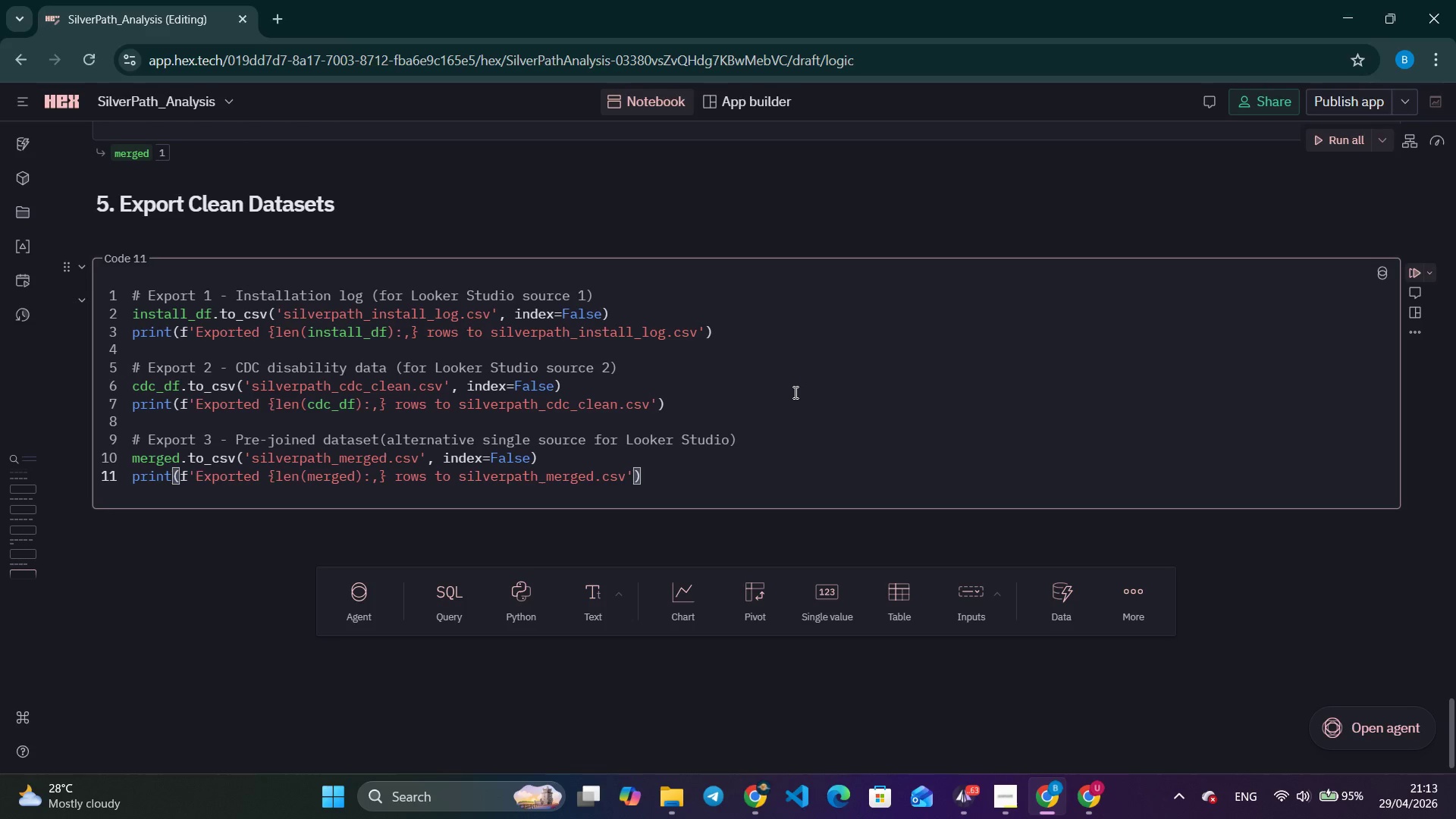 
key(Enter)
 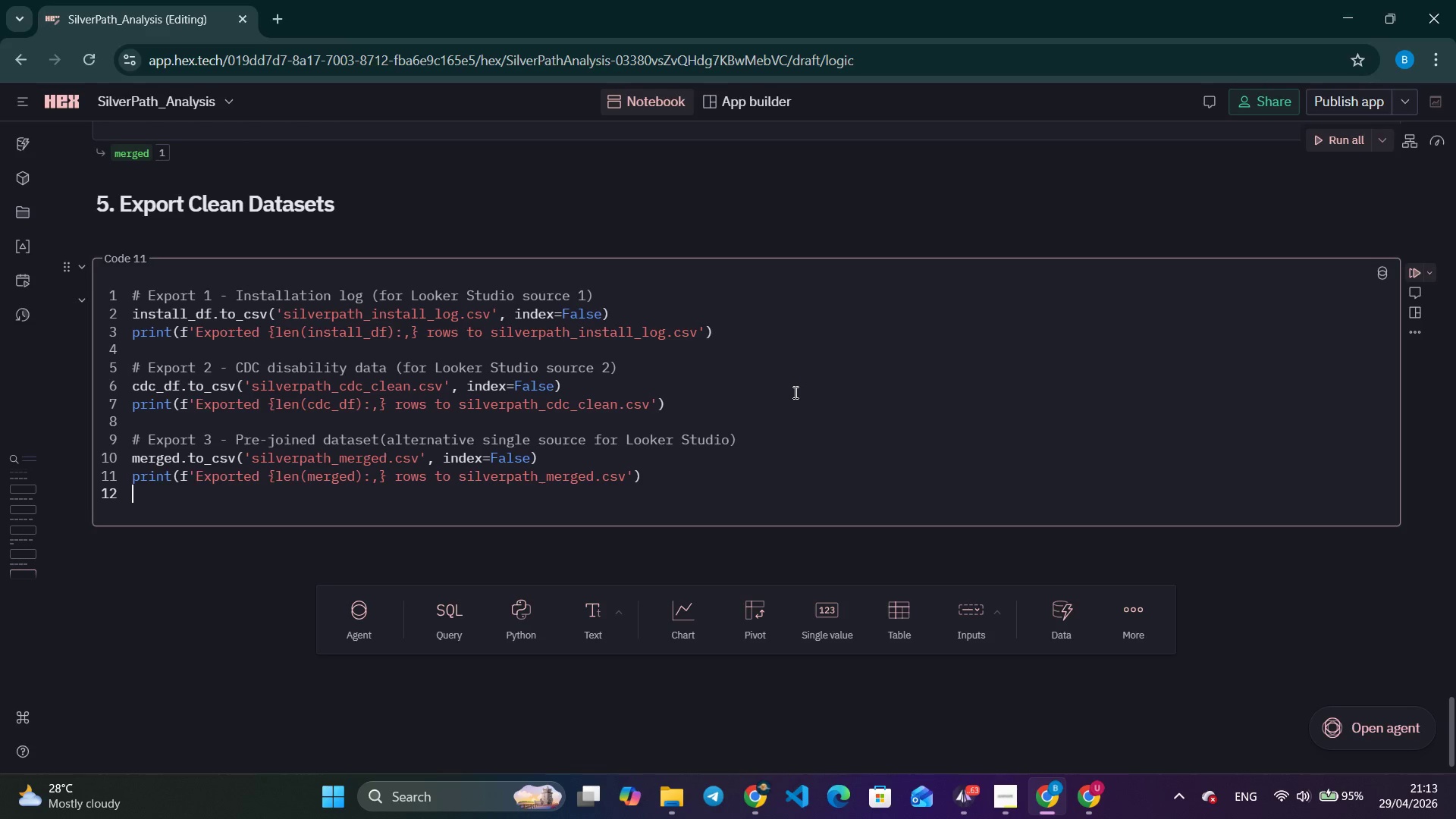 
type(print()
 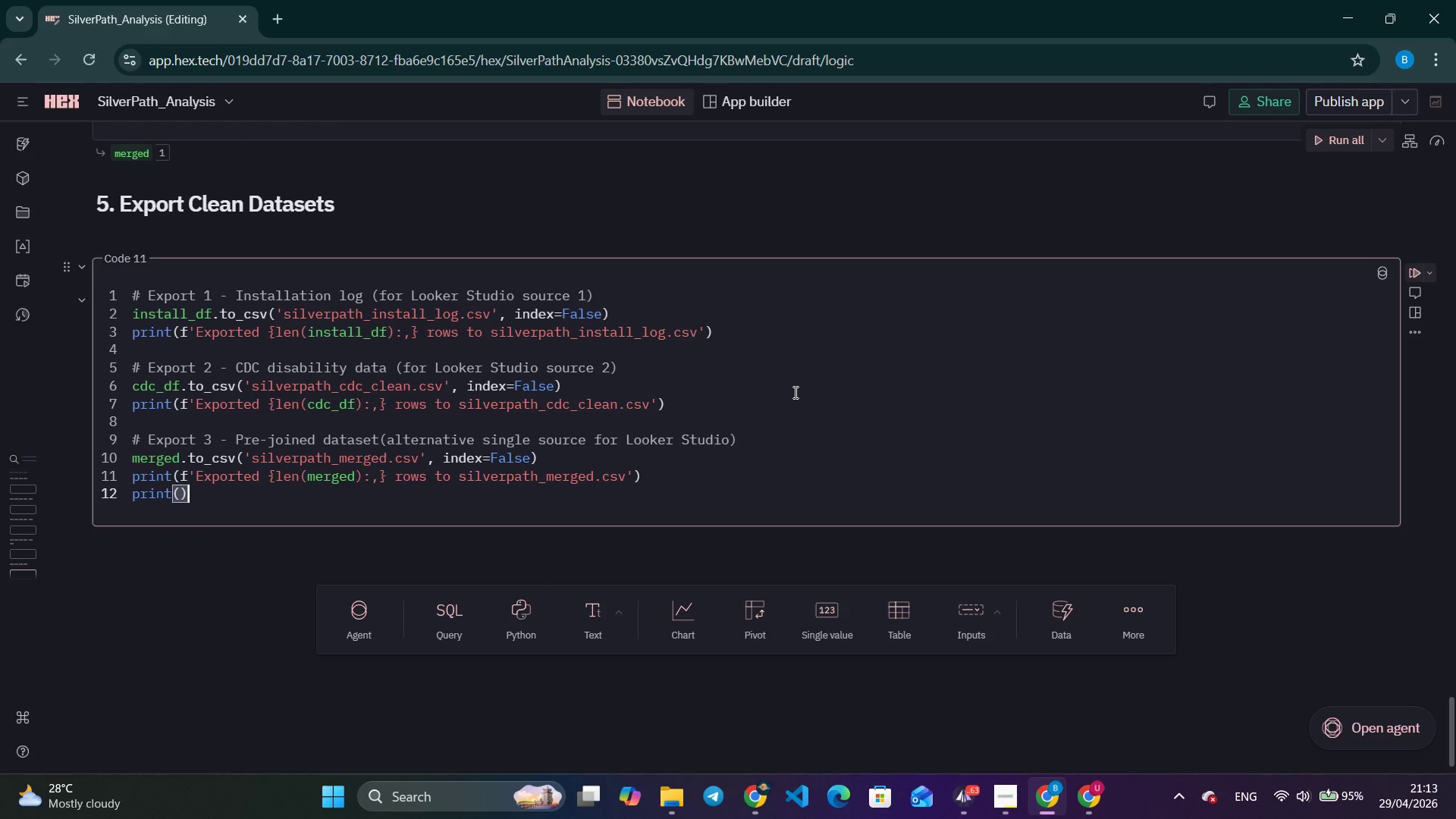 
 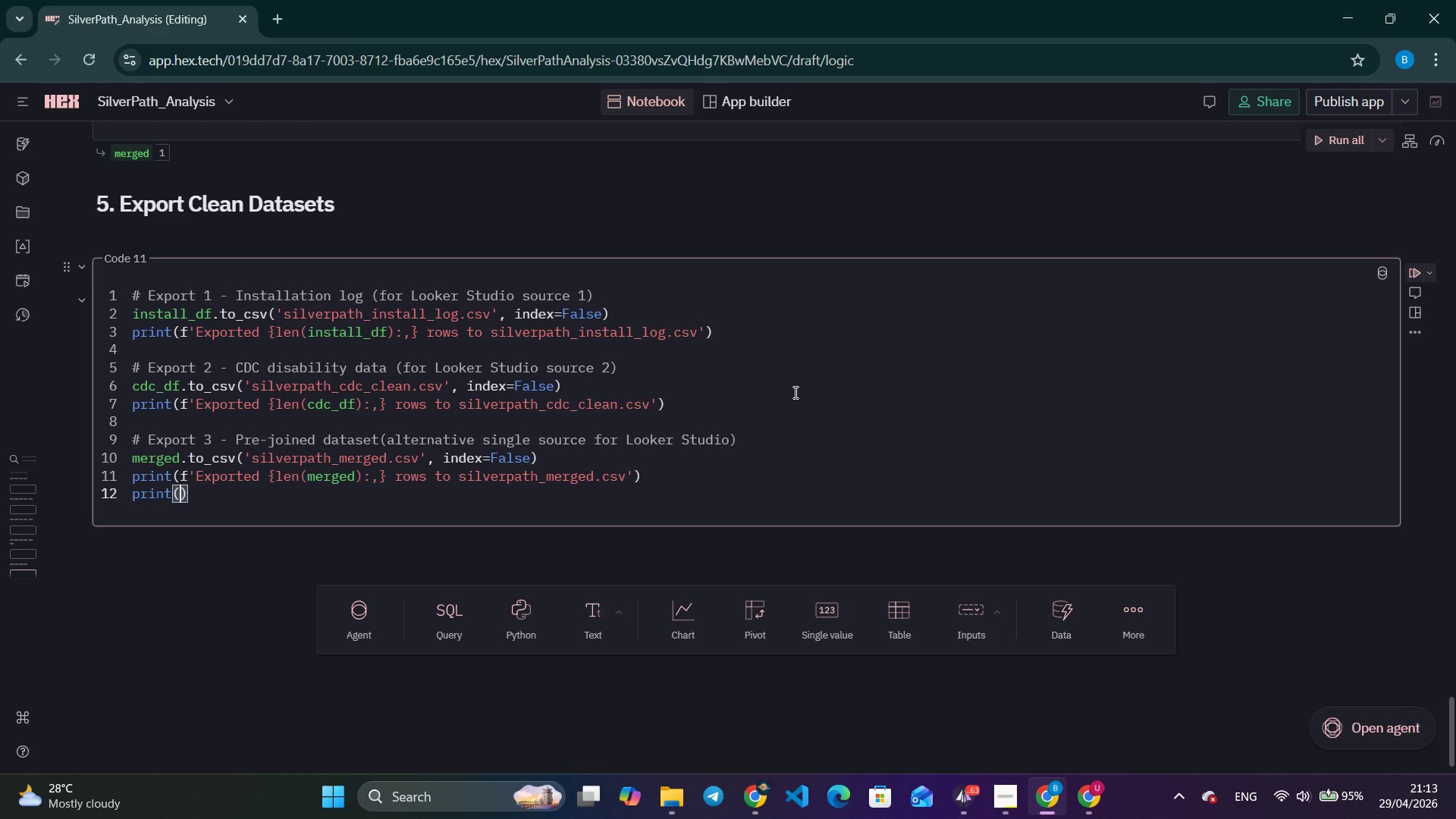 
key(ArrowRight)
 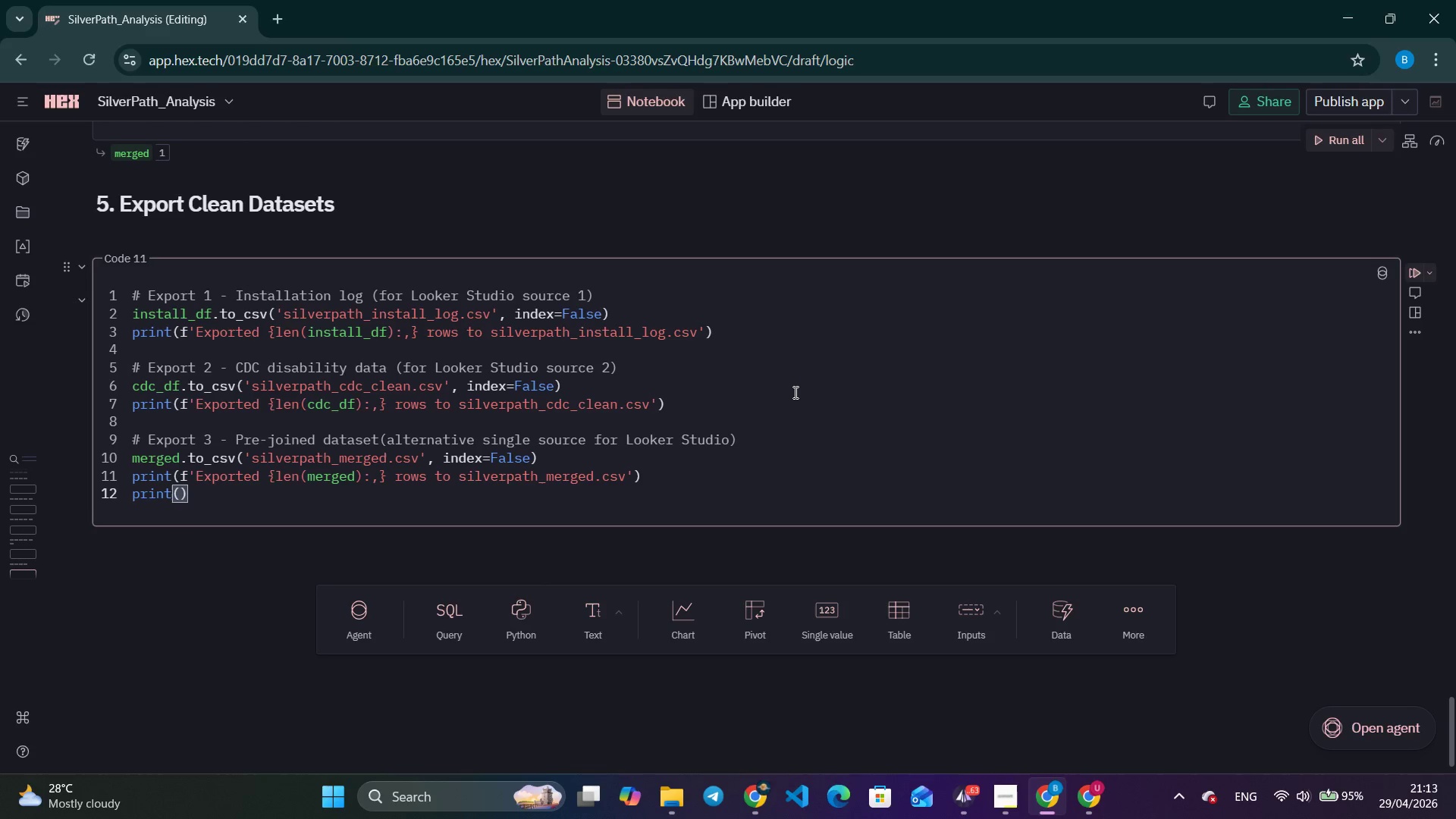 
key(Enter)
 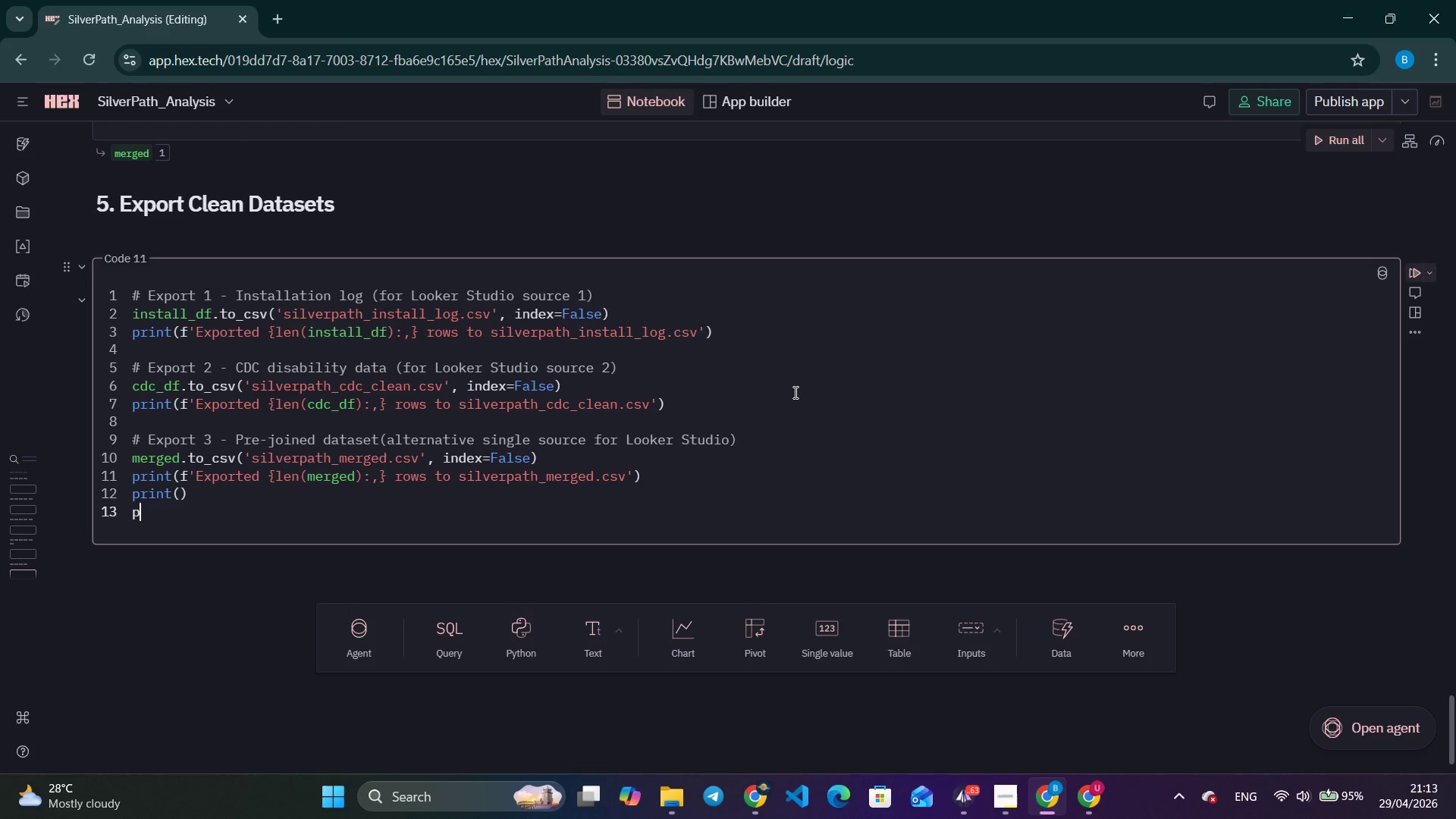 
type(print('Use silverpath_merged.csv as )
 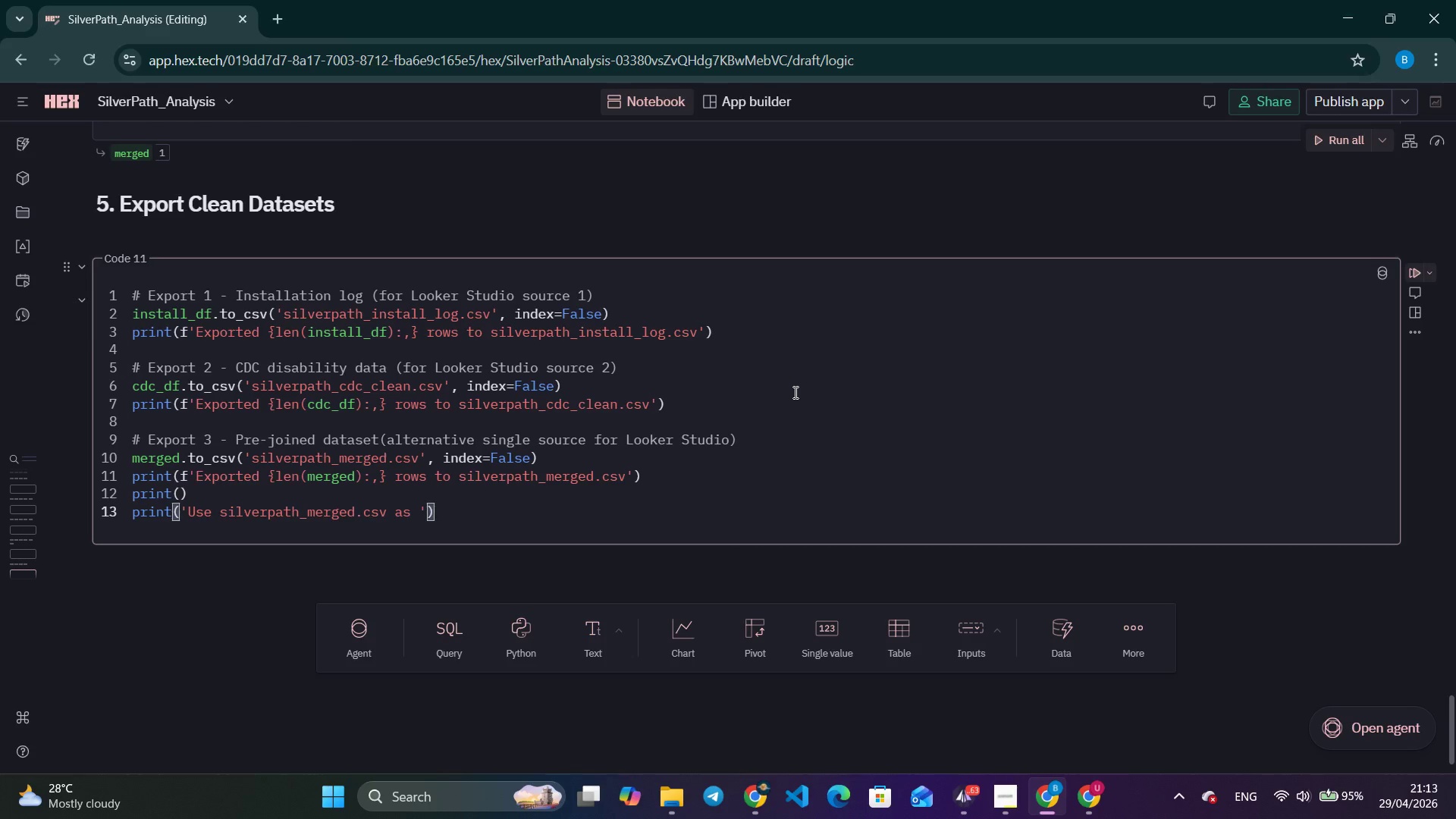 
wait(12.72)
 